 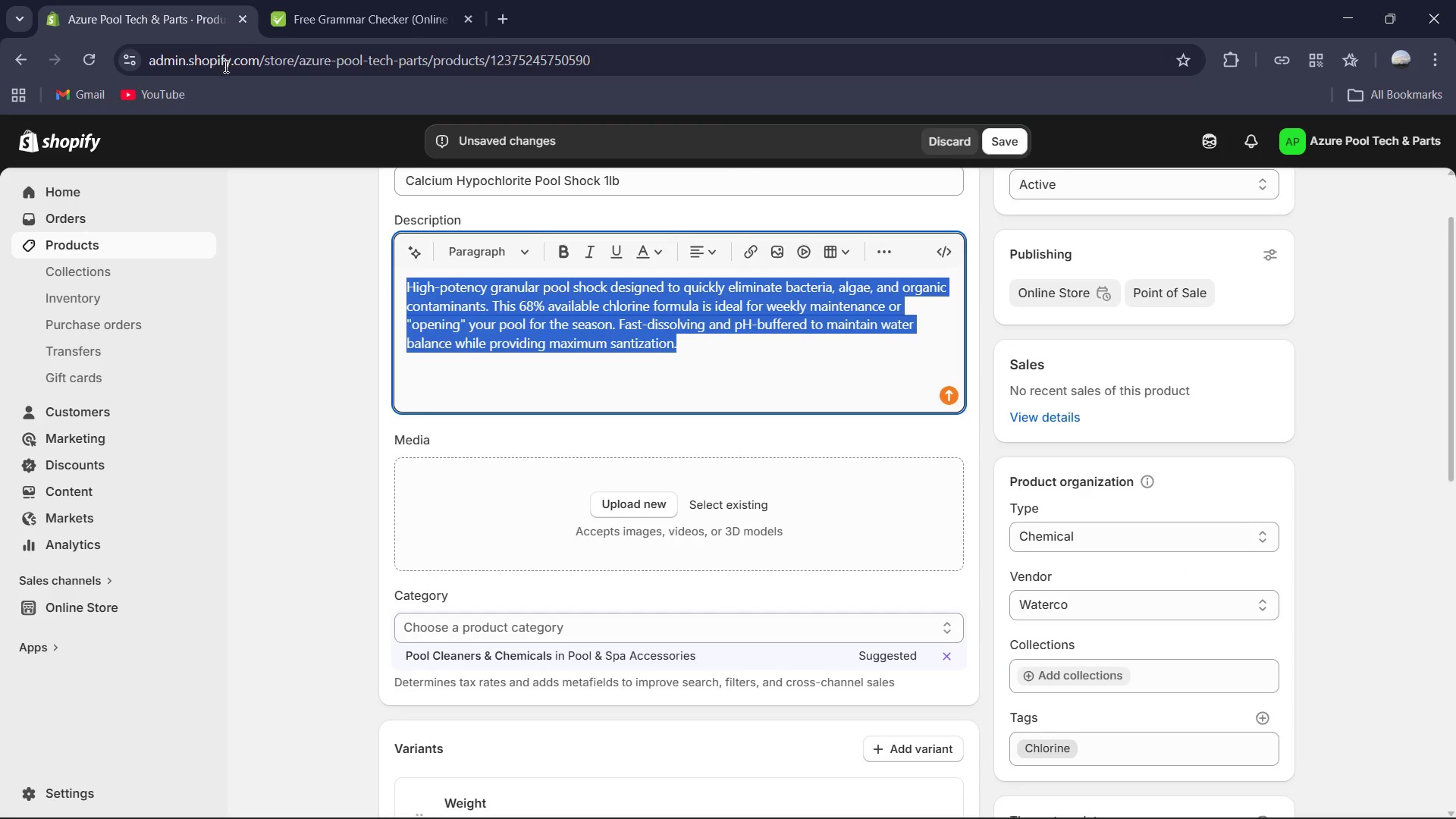 
key(Control+V)
 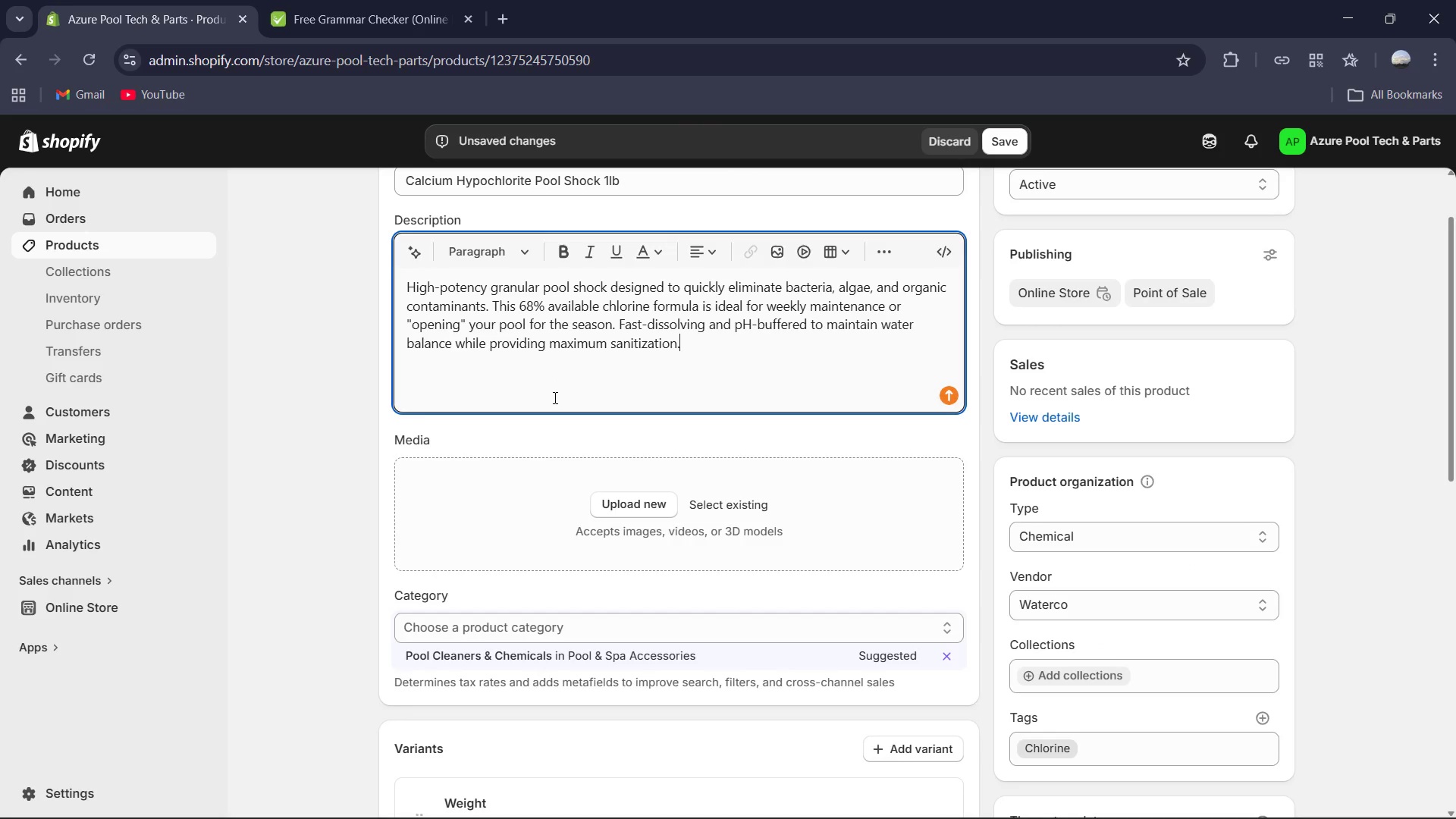 
scroll: coordinate [629, 399], scroll_direction: down, amount: 7.0
 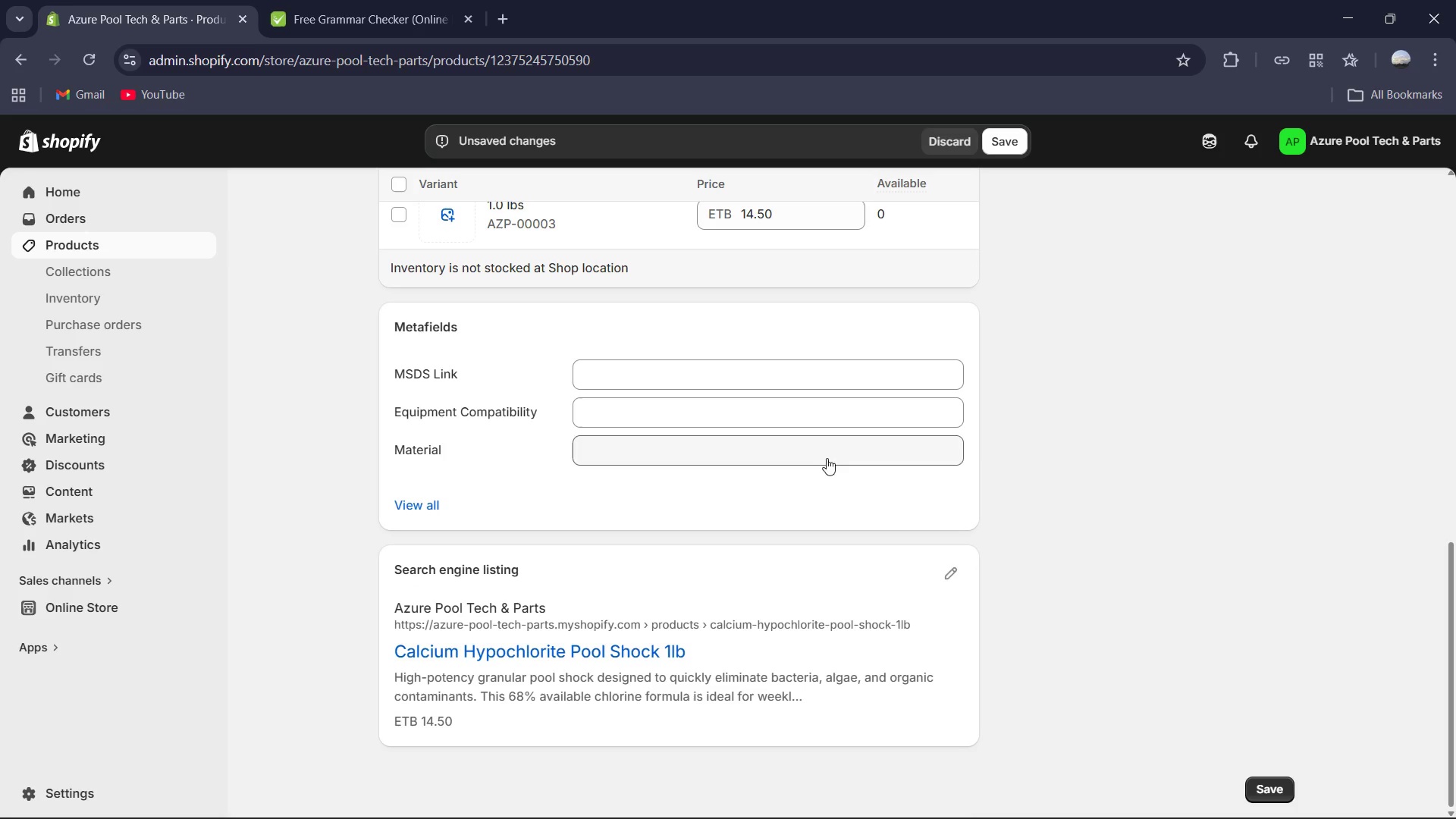 
mouse_move([942, 570])
 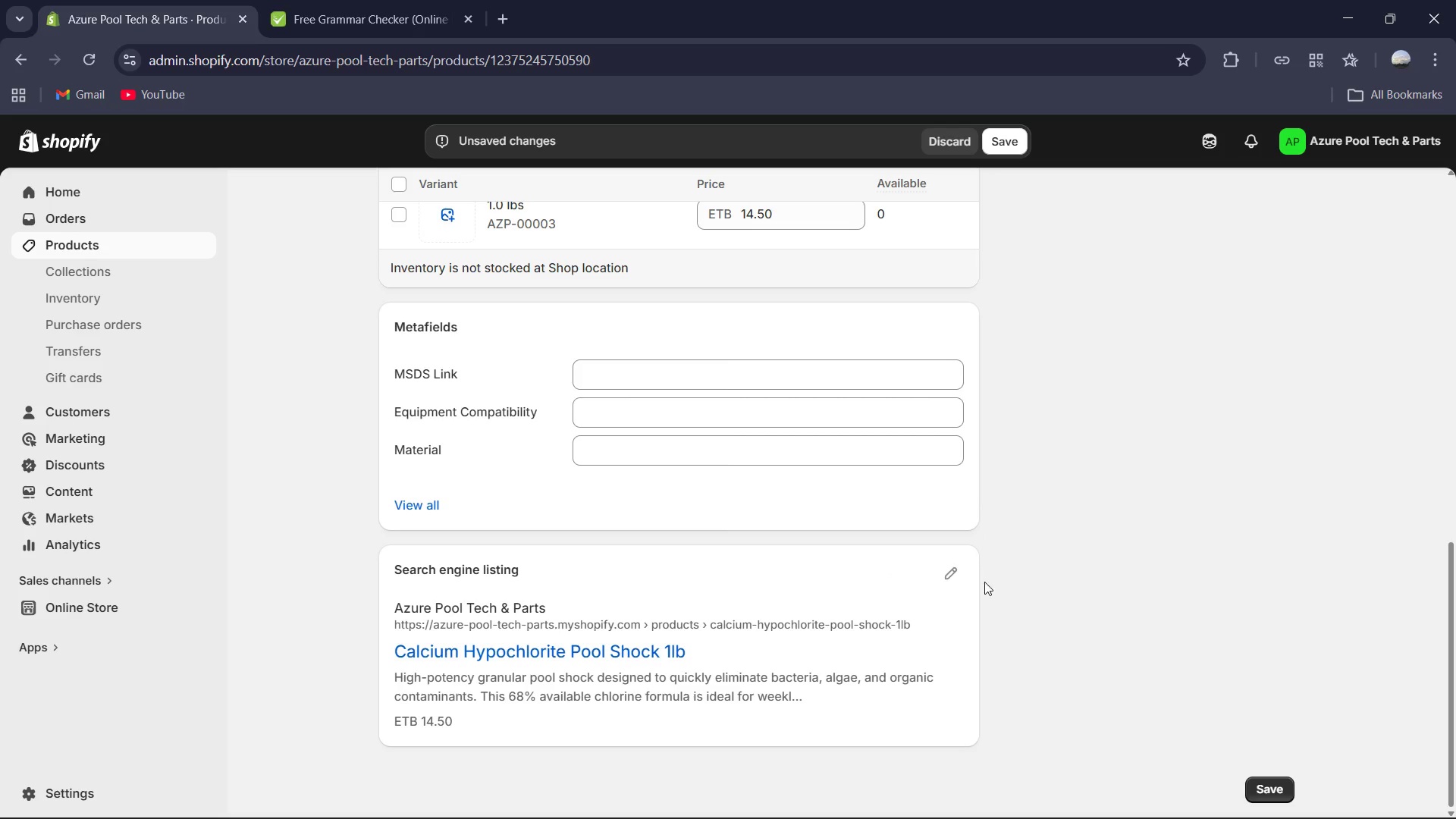 
left_click([945, 579])
 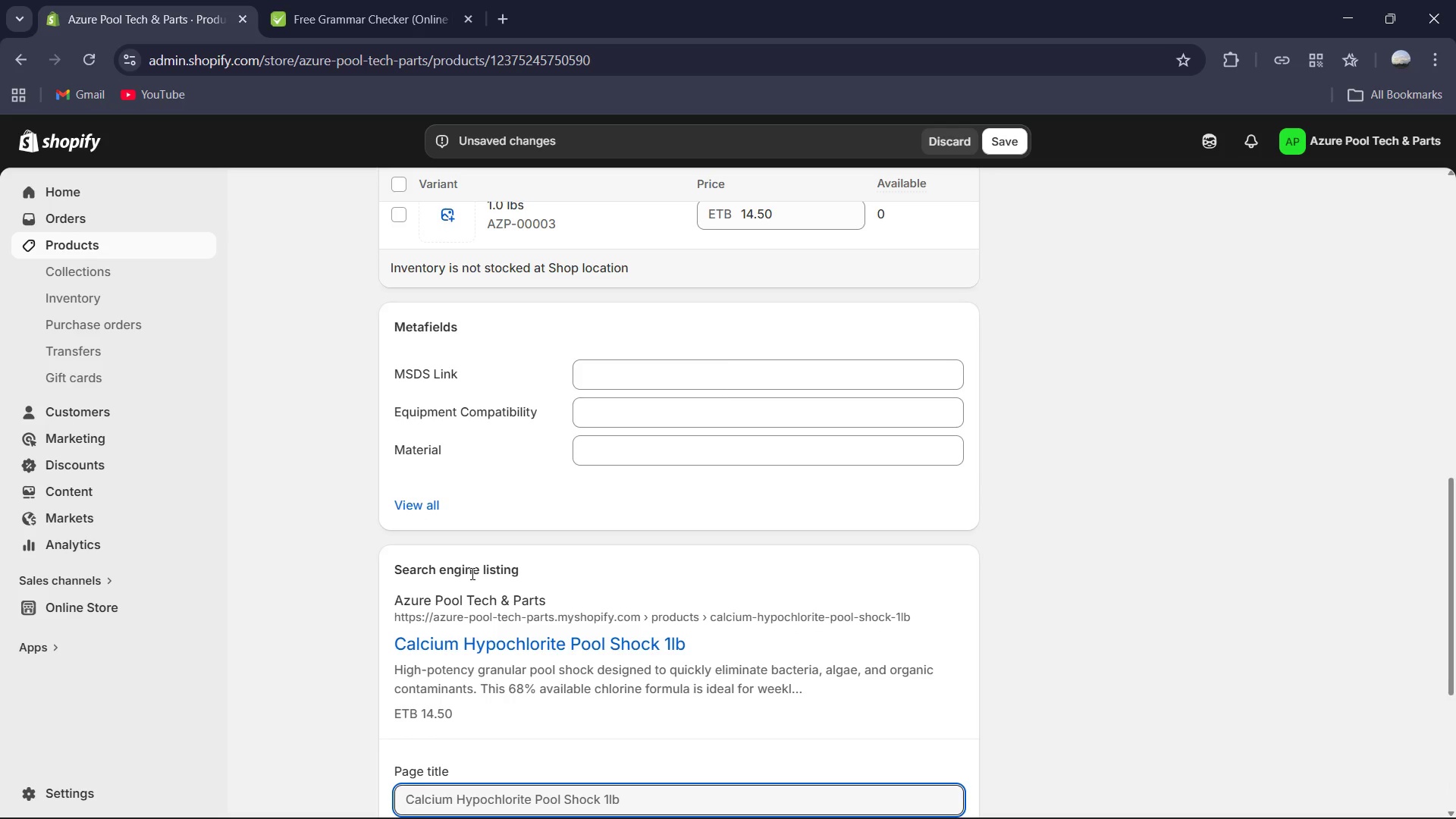 
scroll: coordinate [471, 573], scroll_direction: down, amount: 1.0
 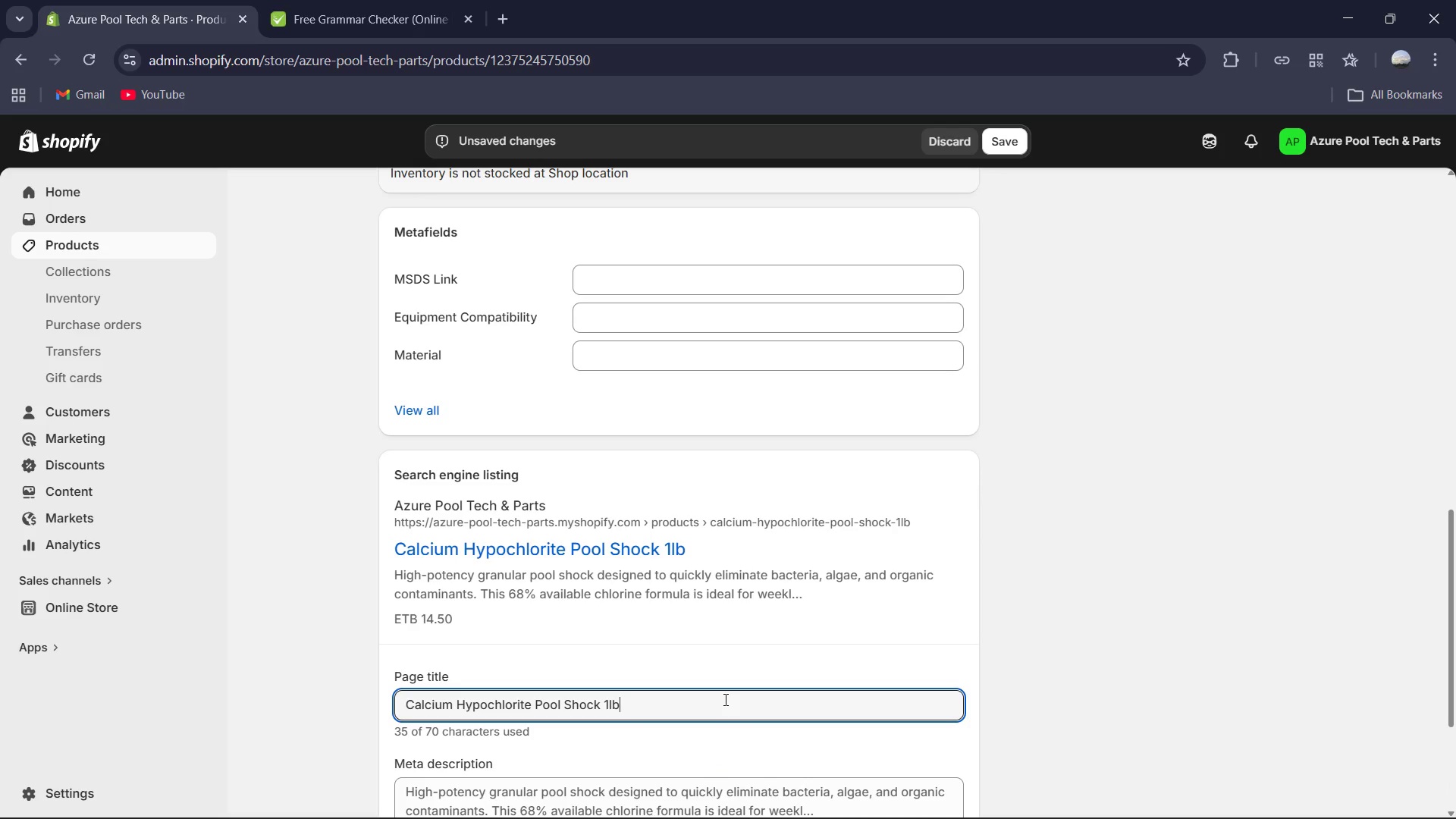 
wait(5.12)
 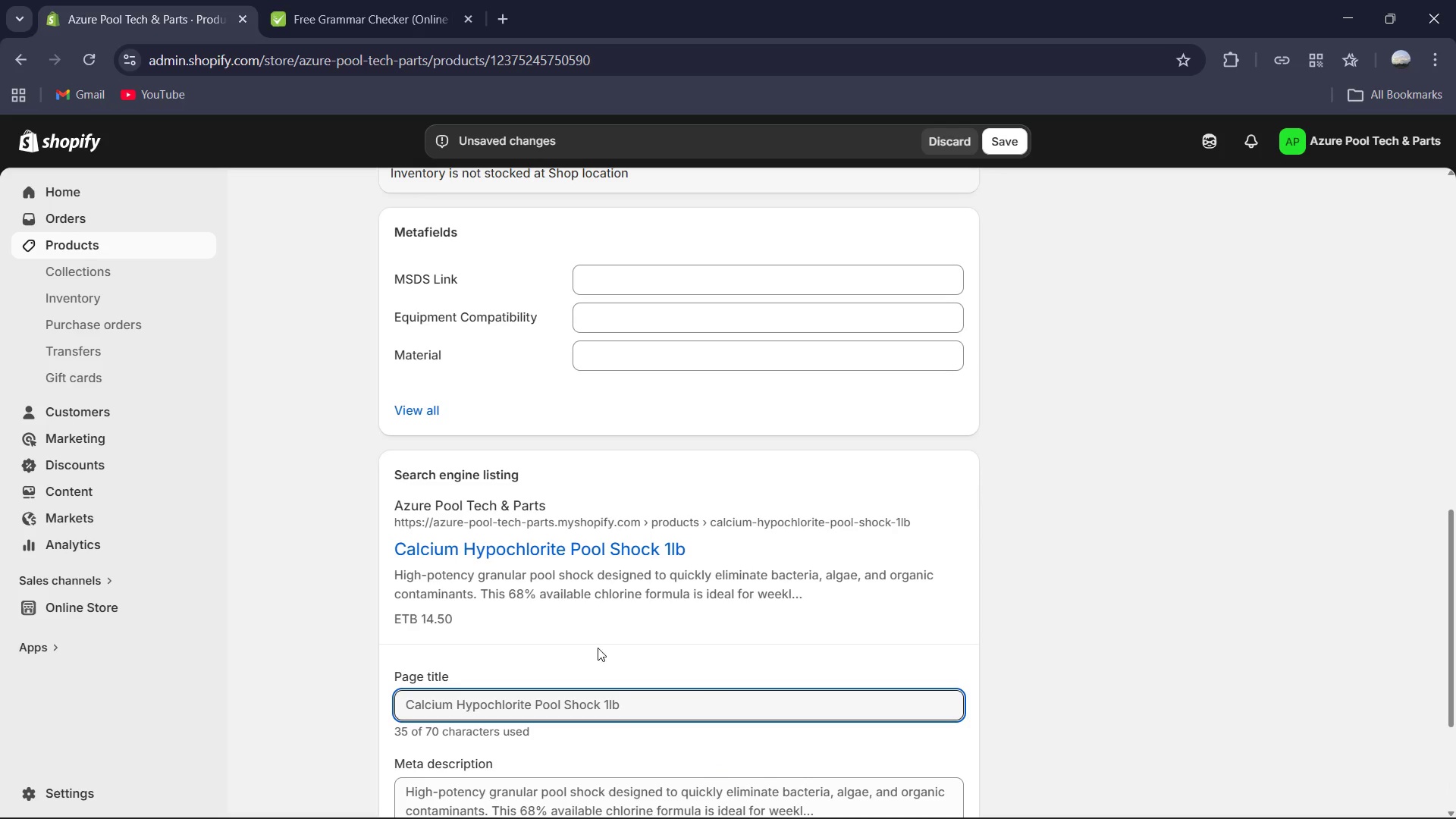 
type( | Waterco | Azure Pool Tech & Part)
 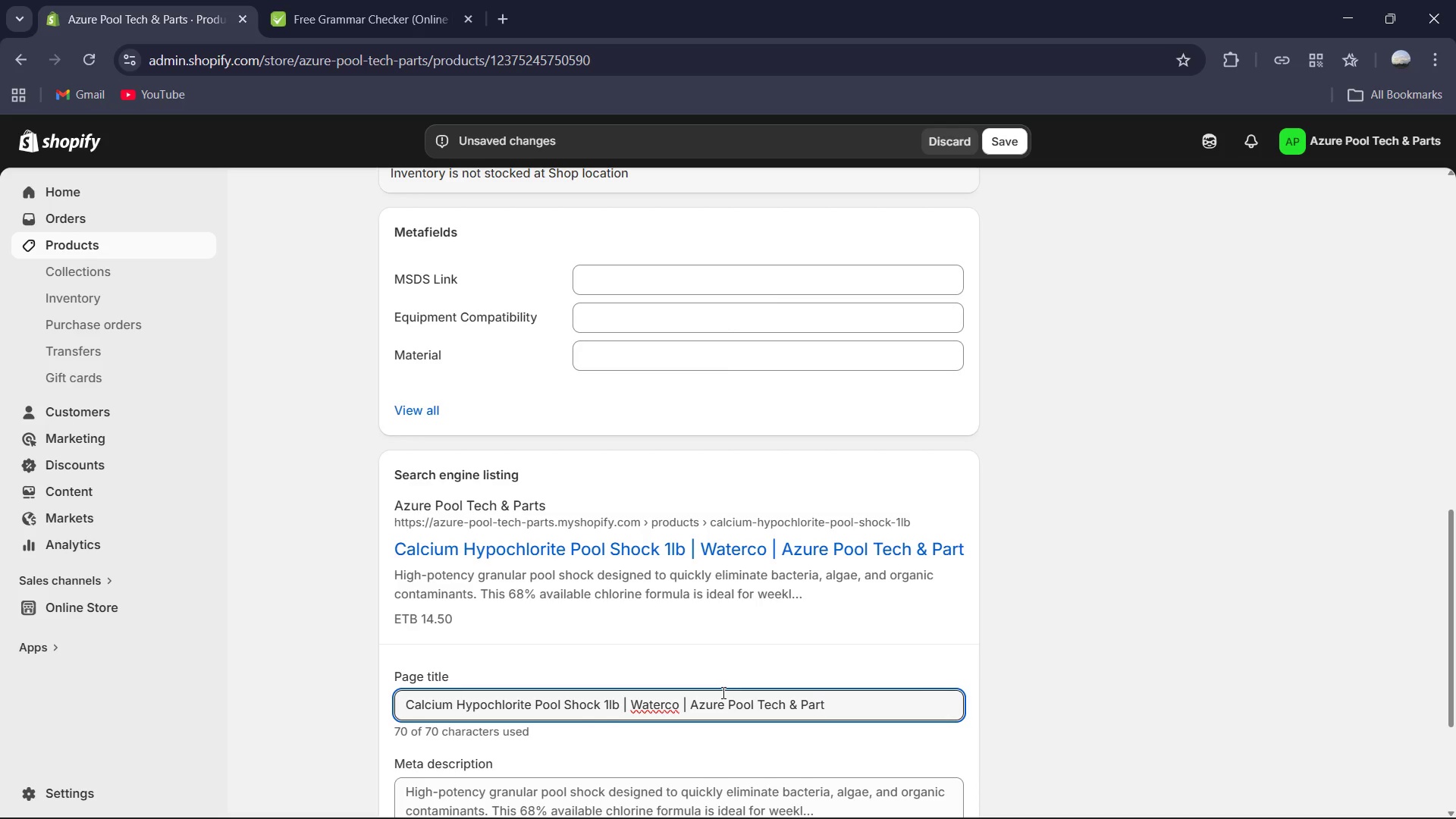 
scroll: coordinate [736, 699], scroll_direction: down, amount: 2.0
 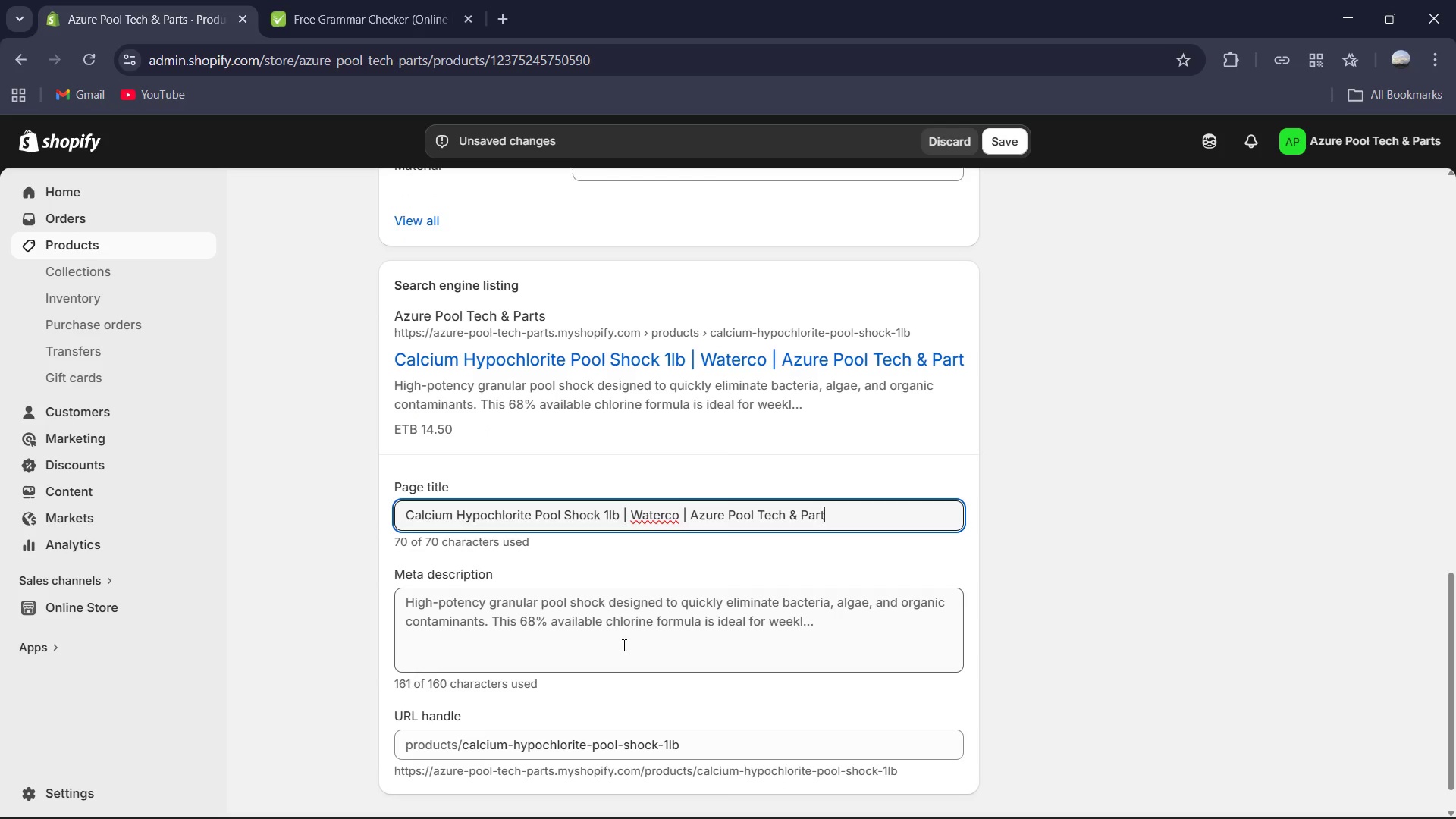 
left_click([613, 639])
 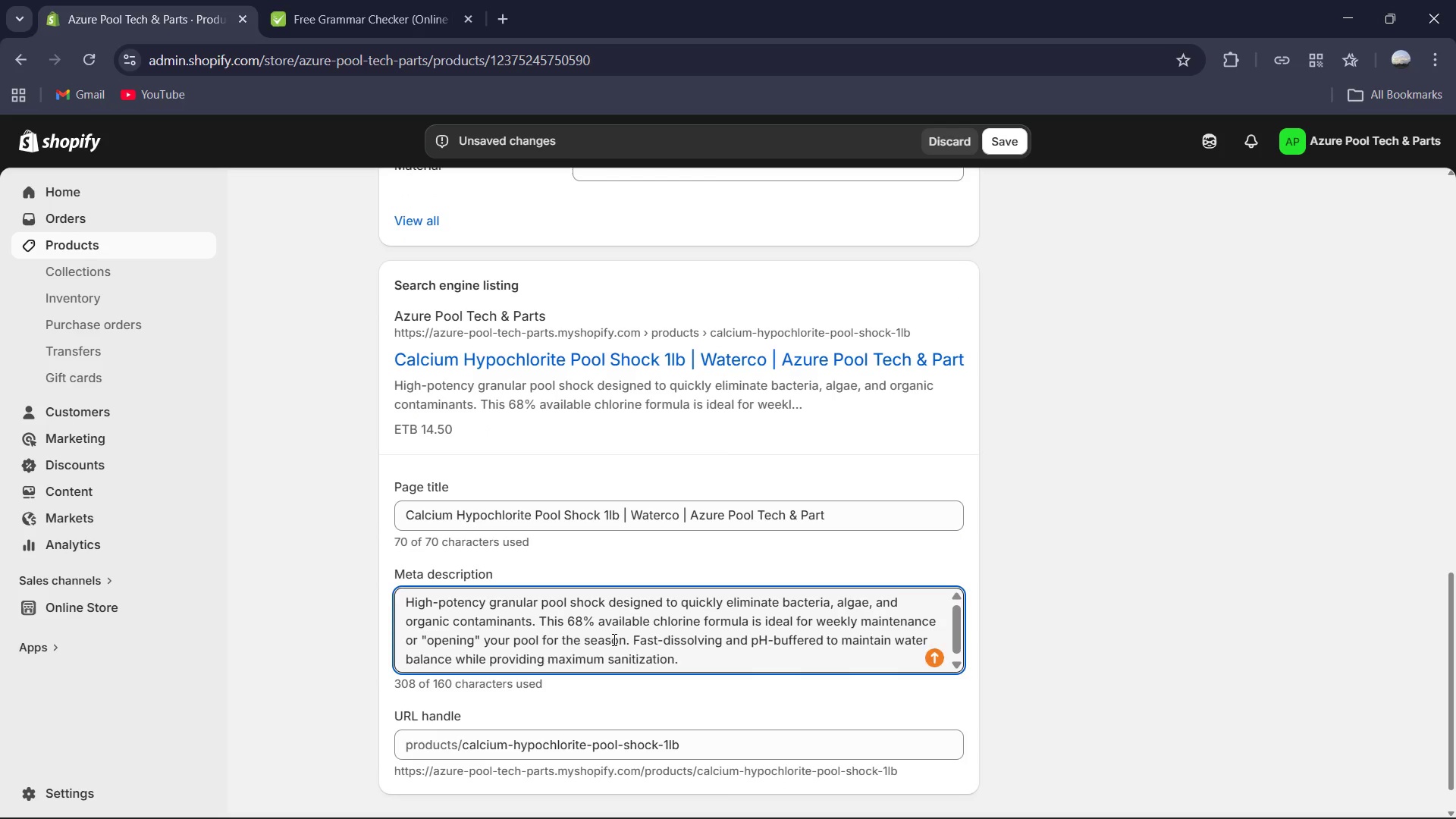 
key(Control+A)
 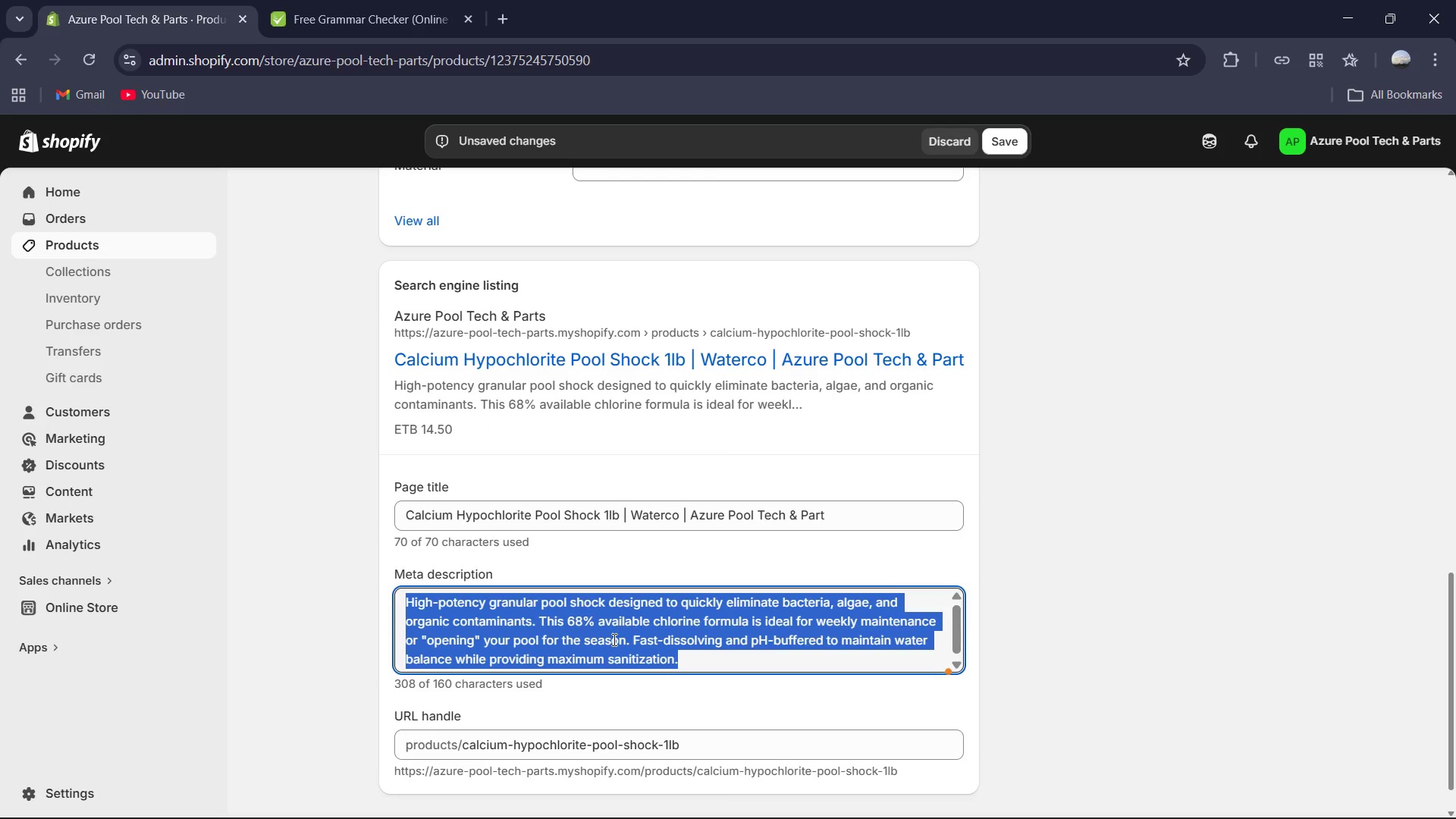 
wait(5.7)
 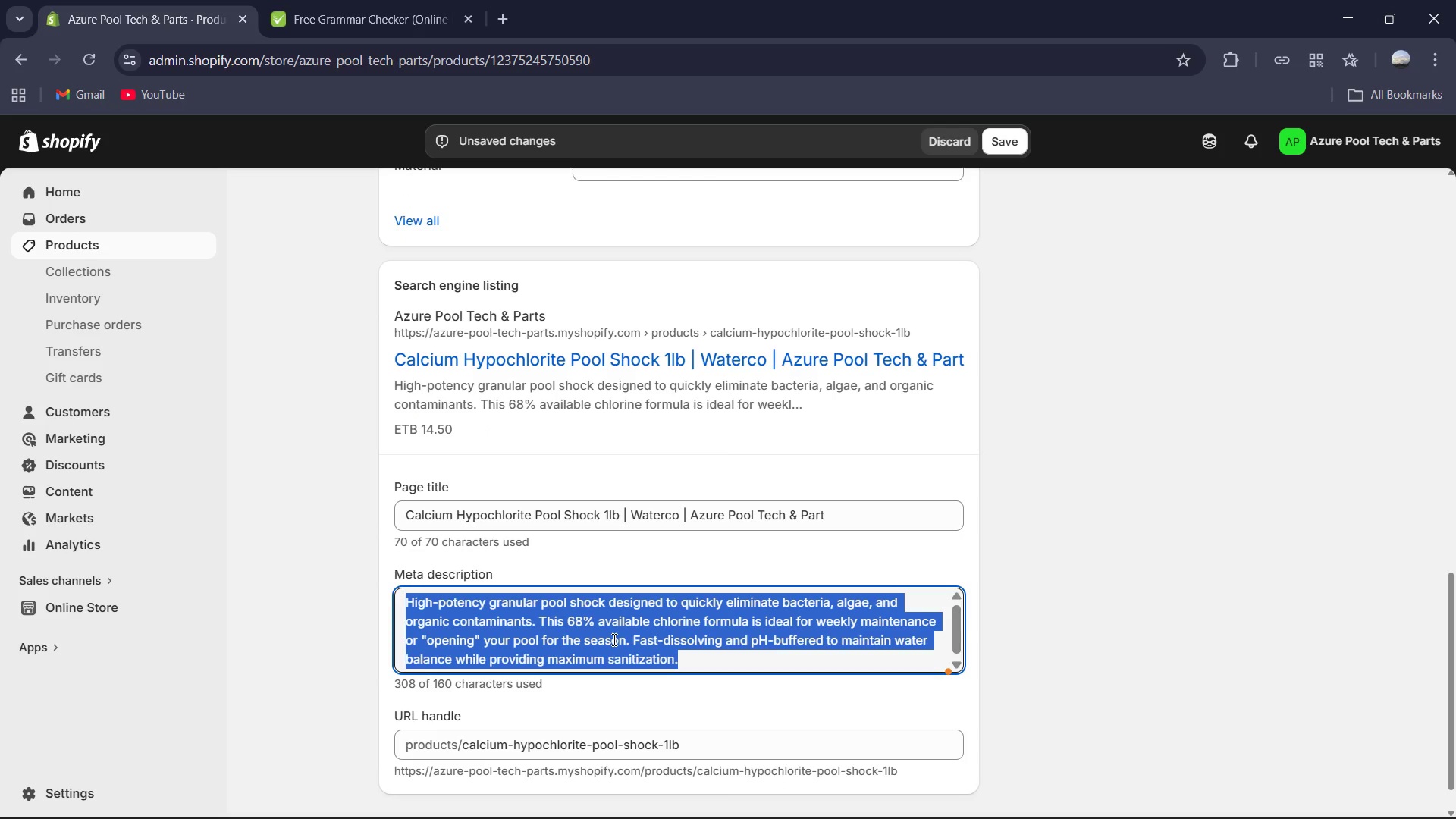 
type(Quickly santize your pool with Waterco Calcium Hypoch)
 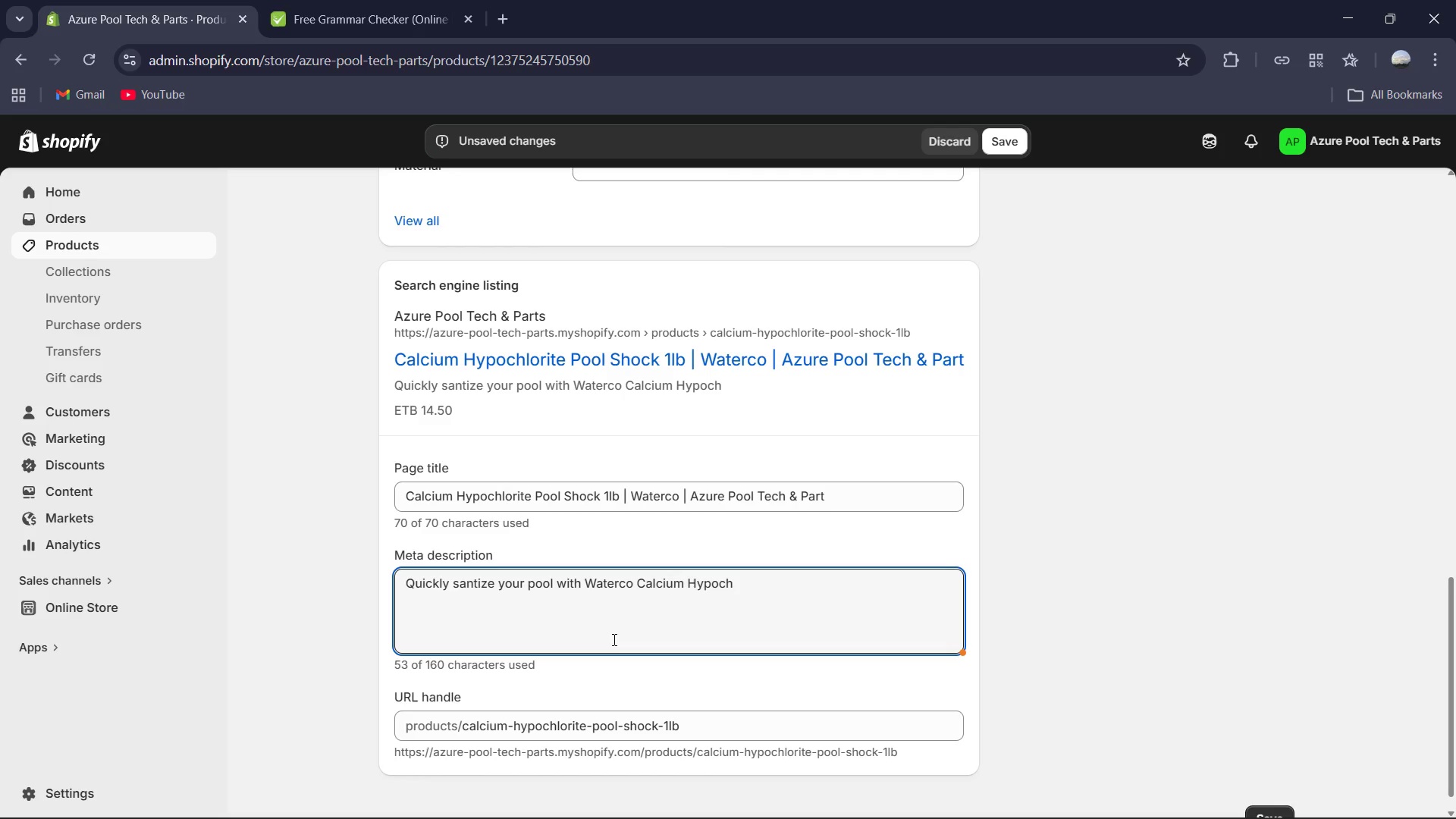 
type(lorite 1k)
key(Backspace)
type(lb shocj)
key(Backspace)
type(k. 68% chlorine formula kills algae and bacteria fast. Safe for all pool systems.)
 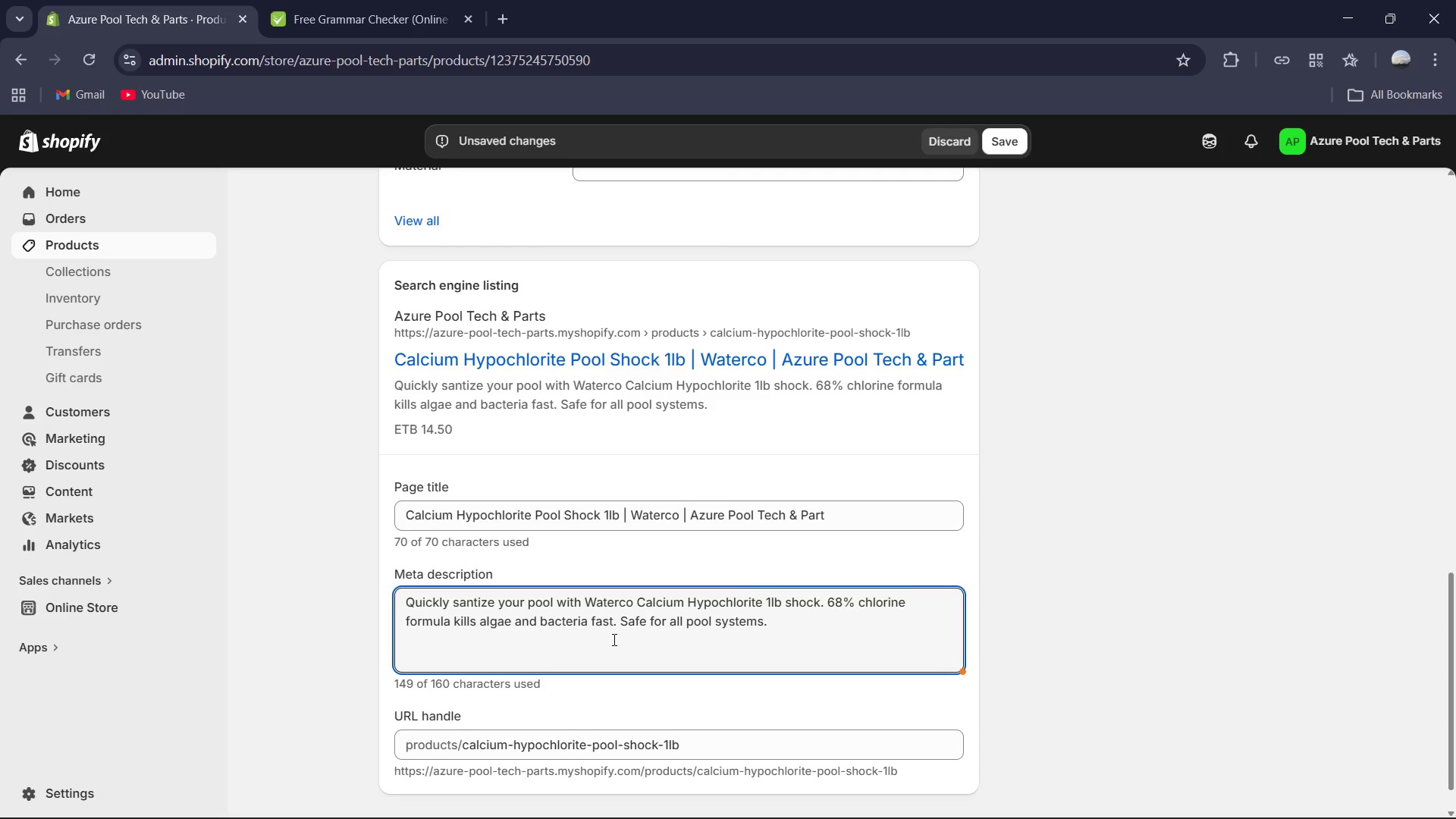 
wait(6.3)
 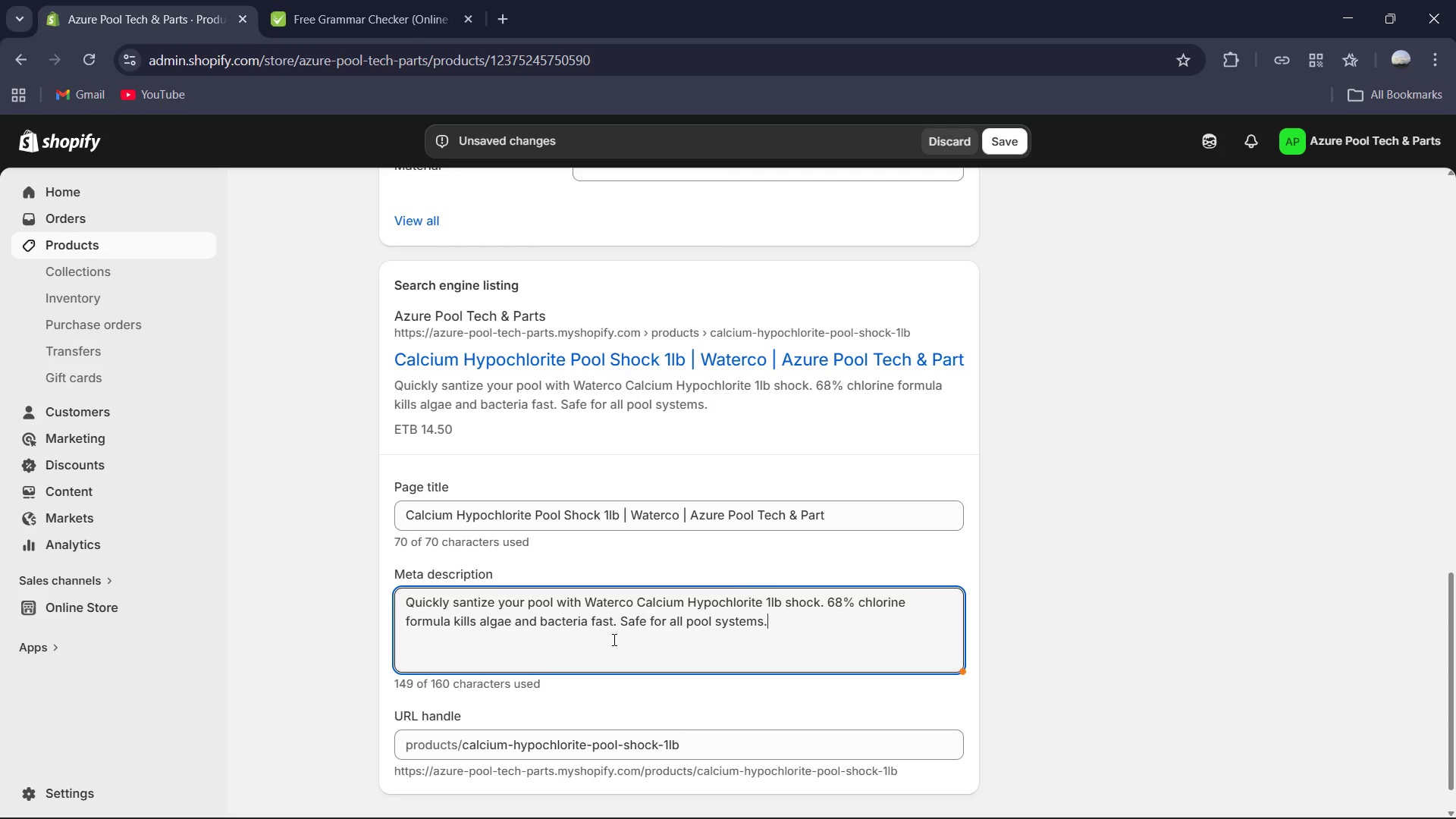 
scroll: coordinate [668, 673], scroll_direction: up, amount: 3.0
 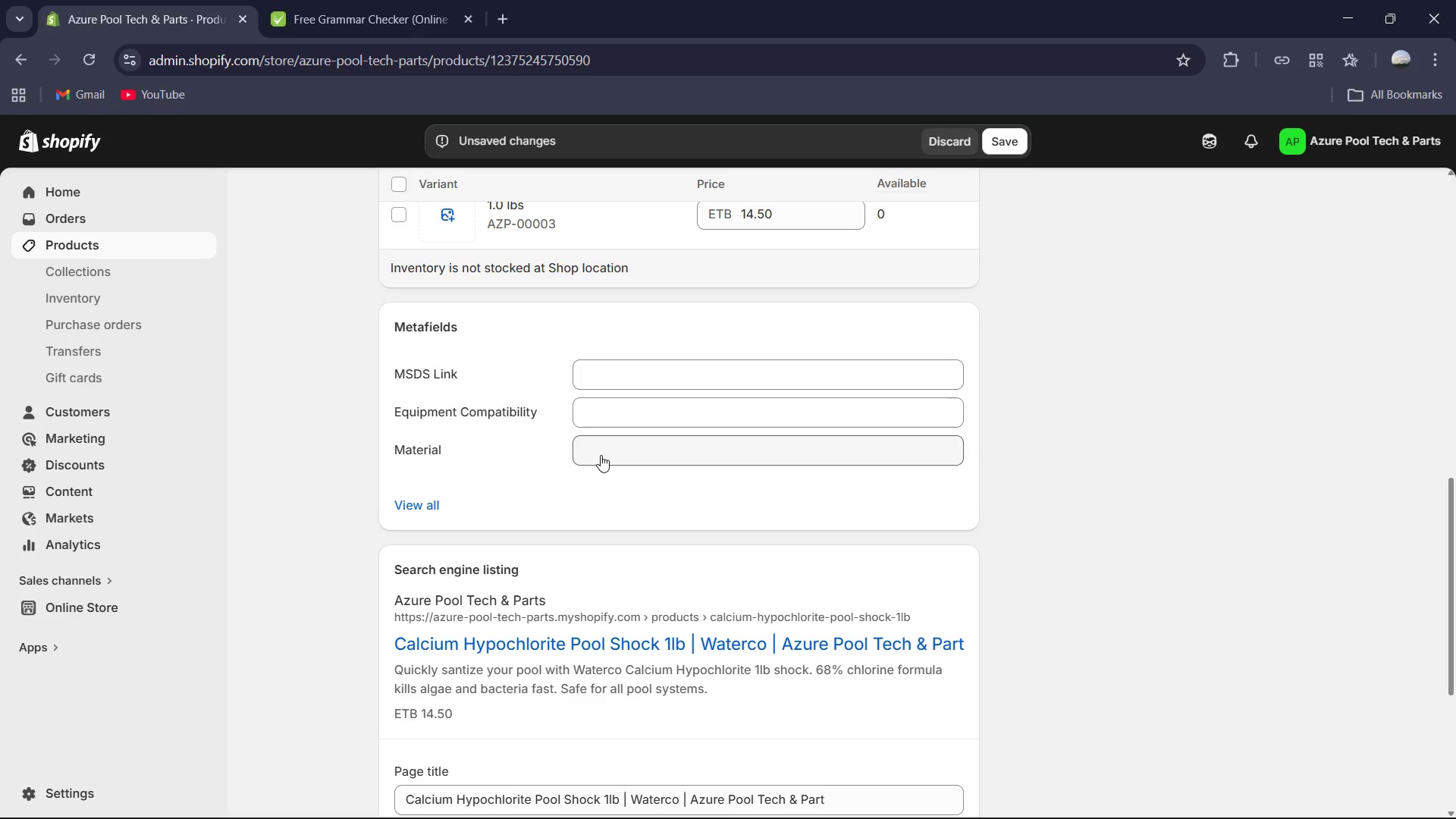 
wait(10.34)
 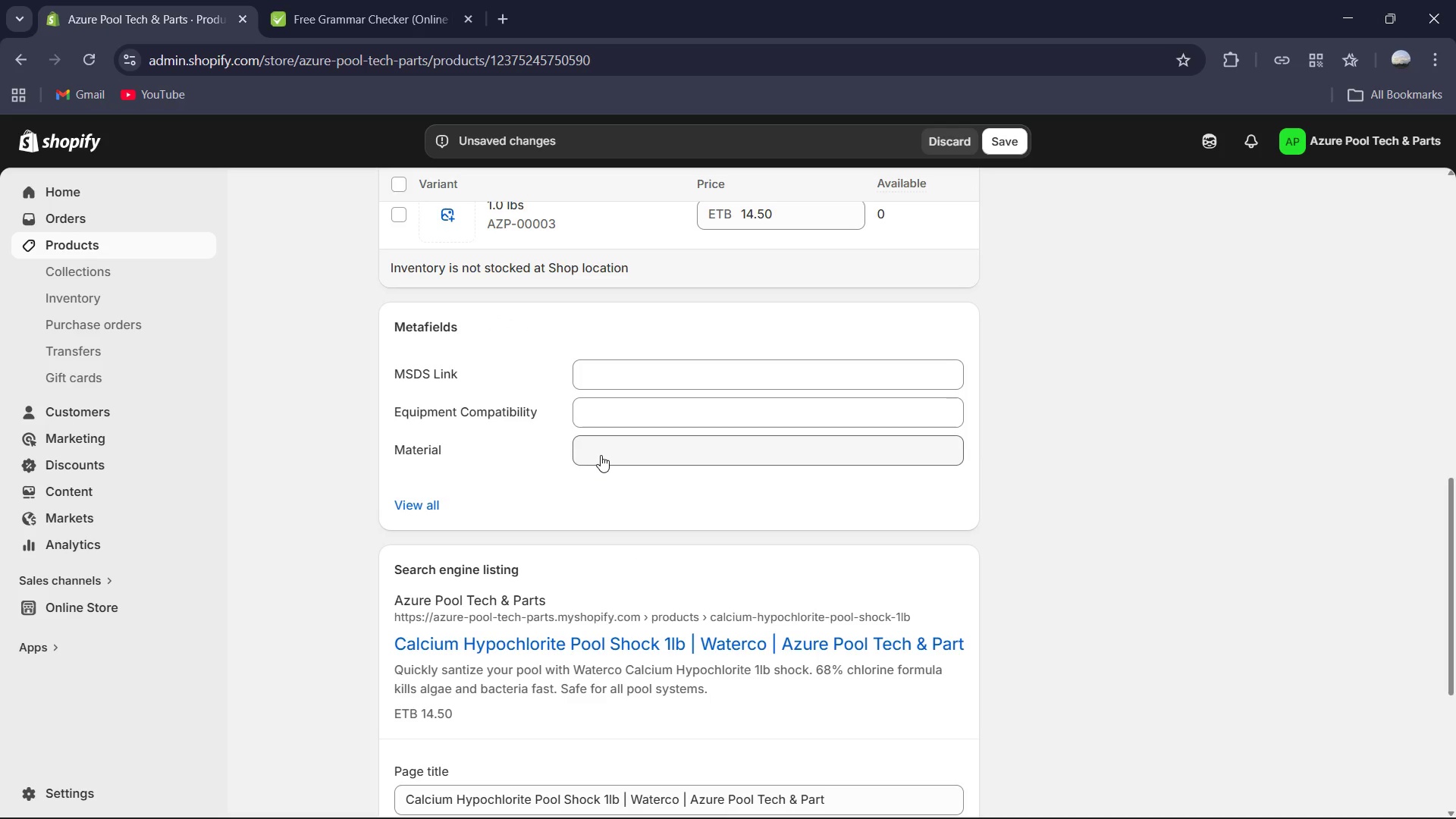 
left_click([616, 443])
 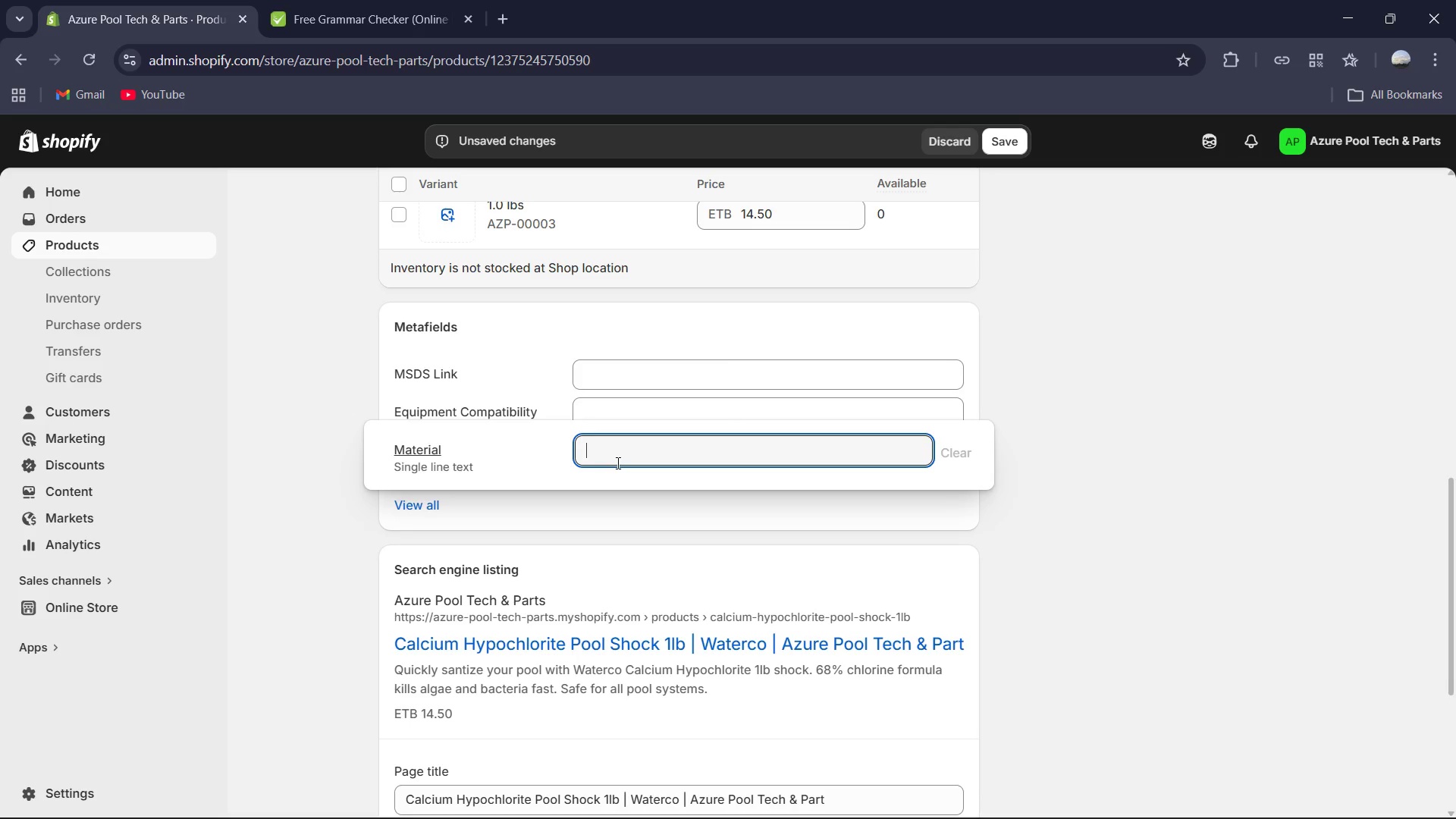 
type(ABS Plaste)
key(Backspace)
type(ic )
 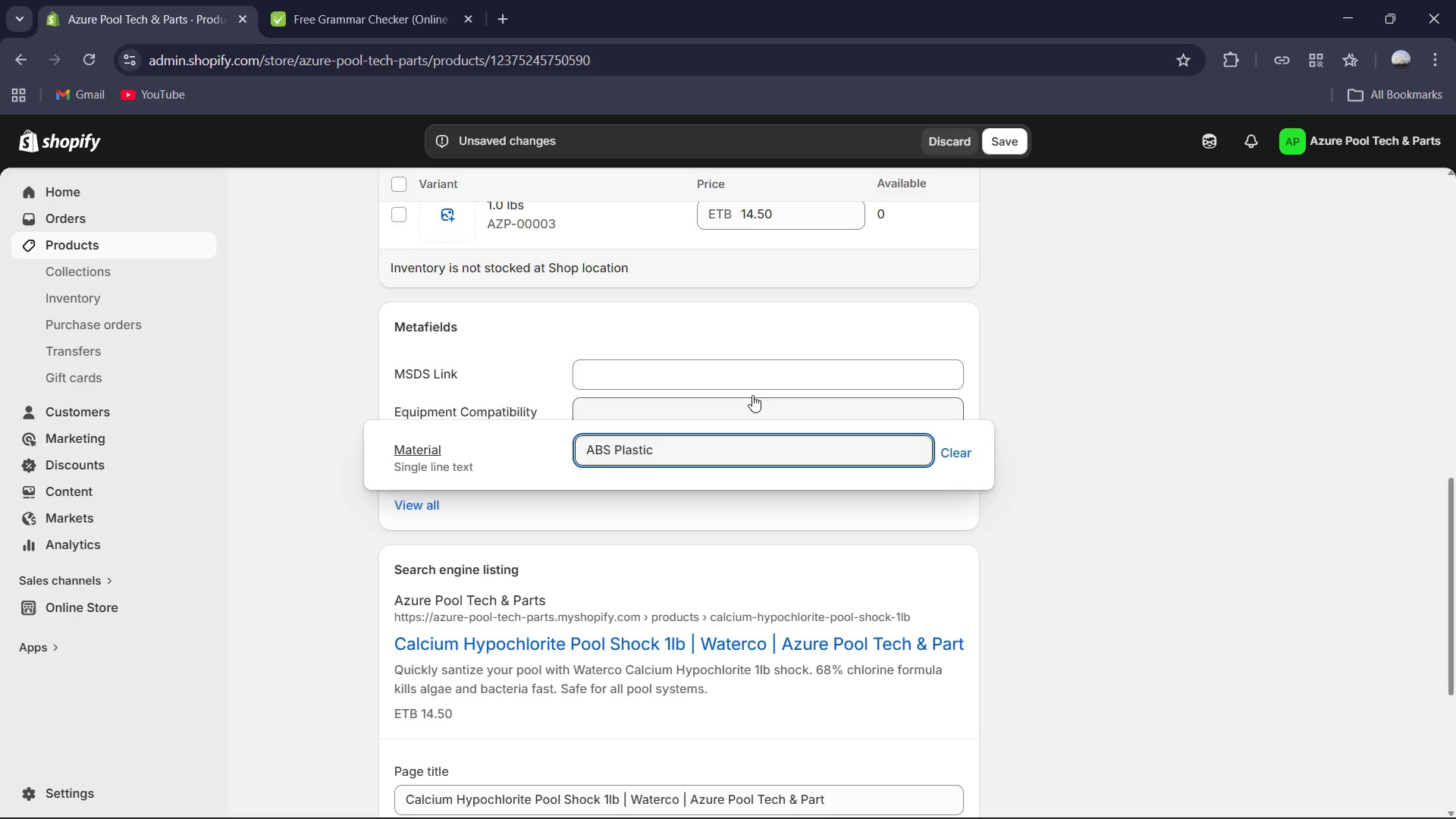 
left_click([744, 403])
 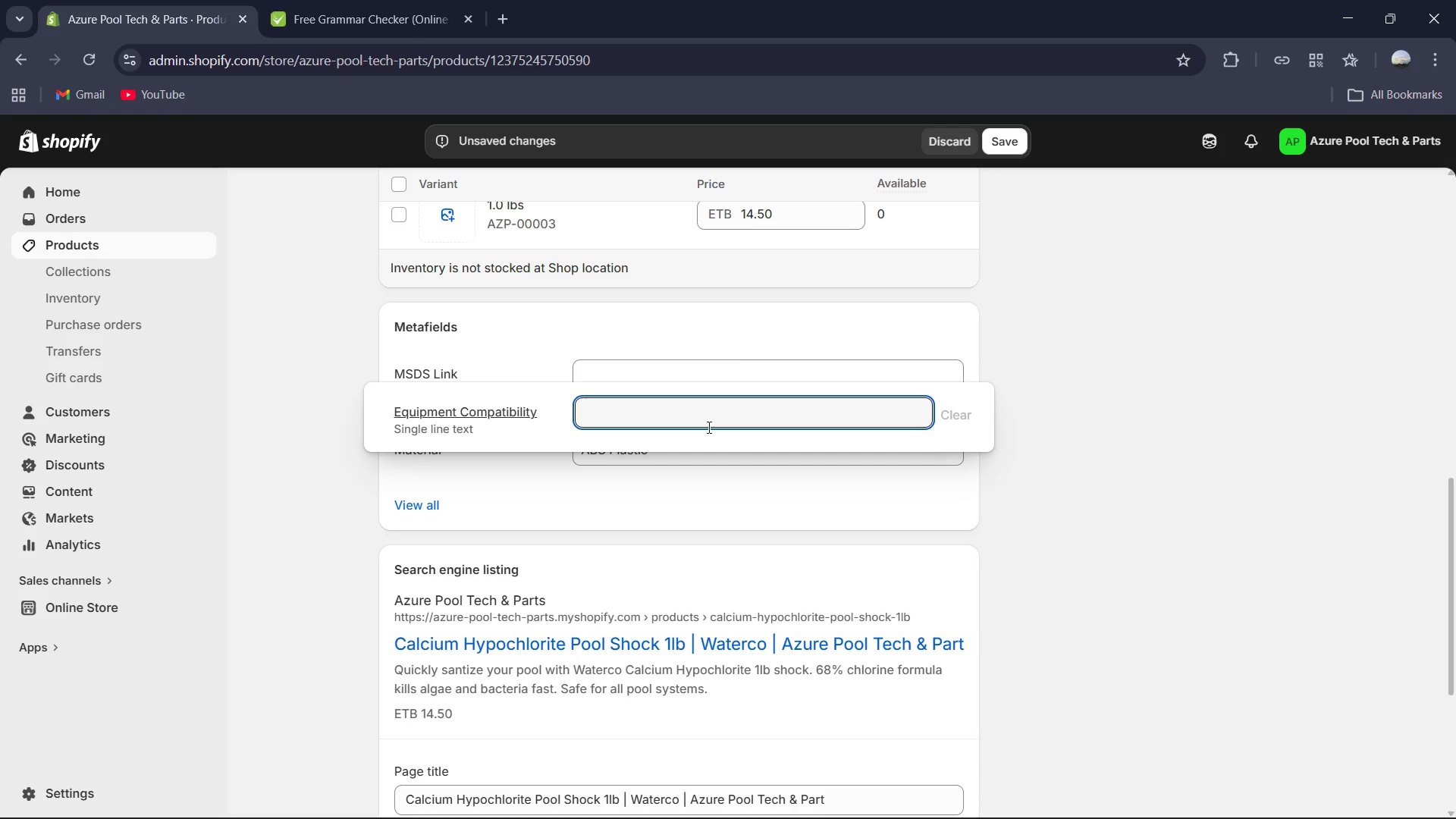 
type(All s)
key(Backspace)
type(System )
 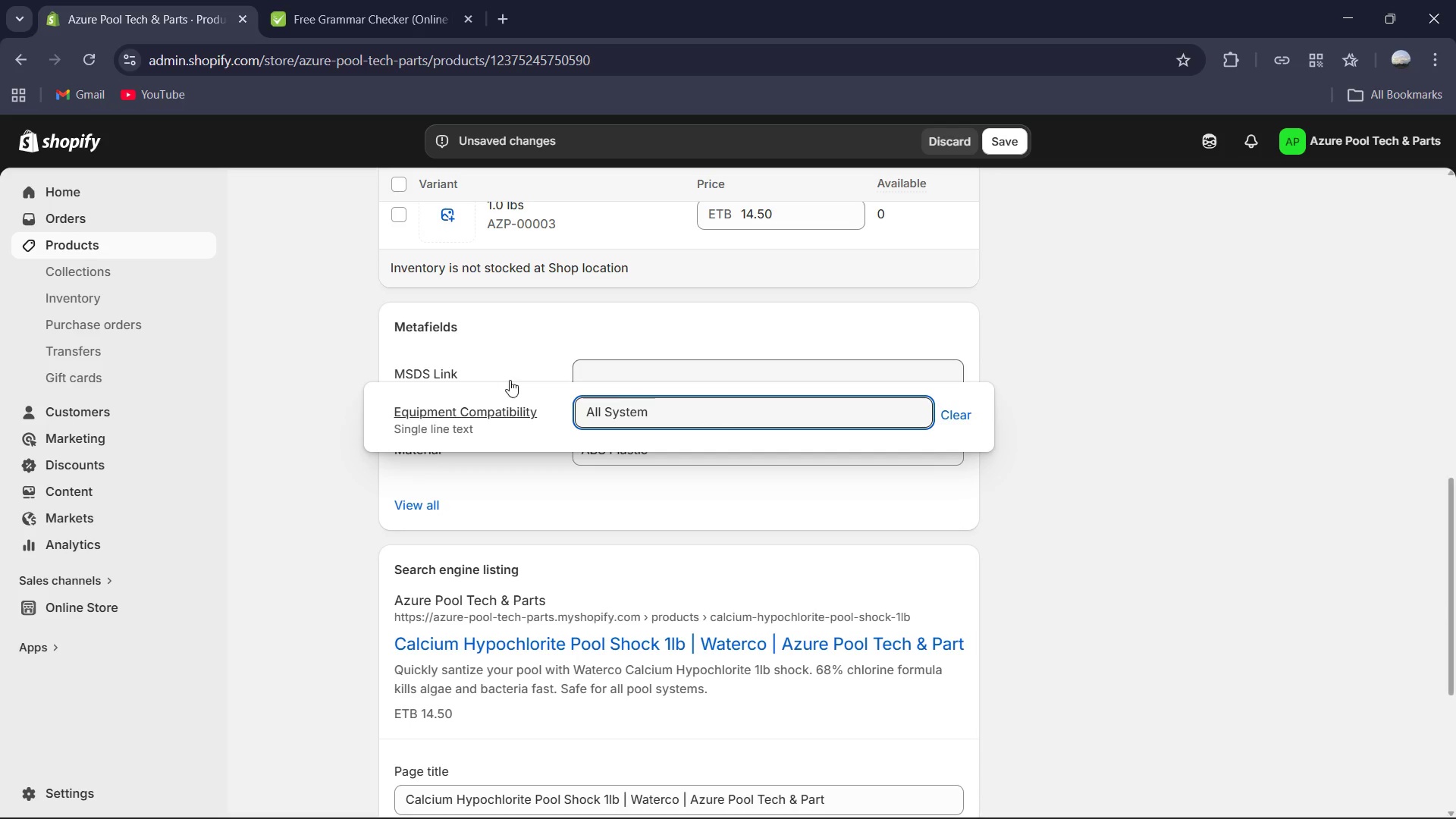 
left_click([637, 375])
 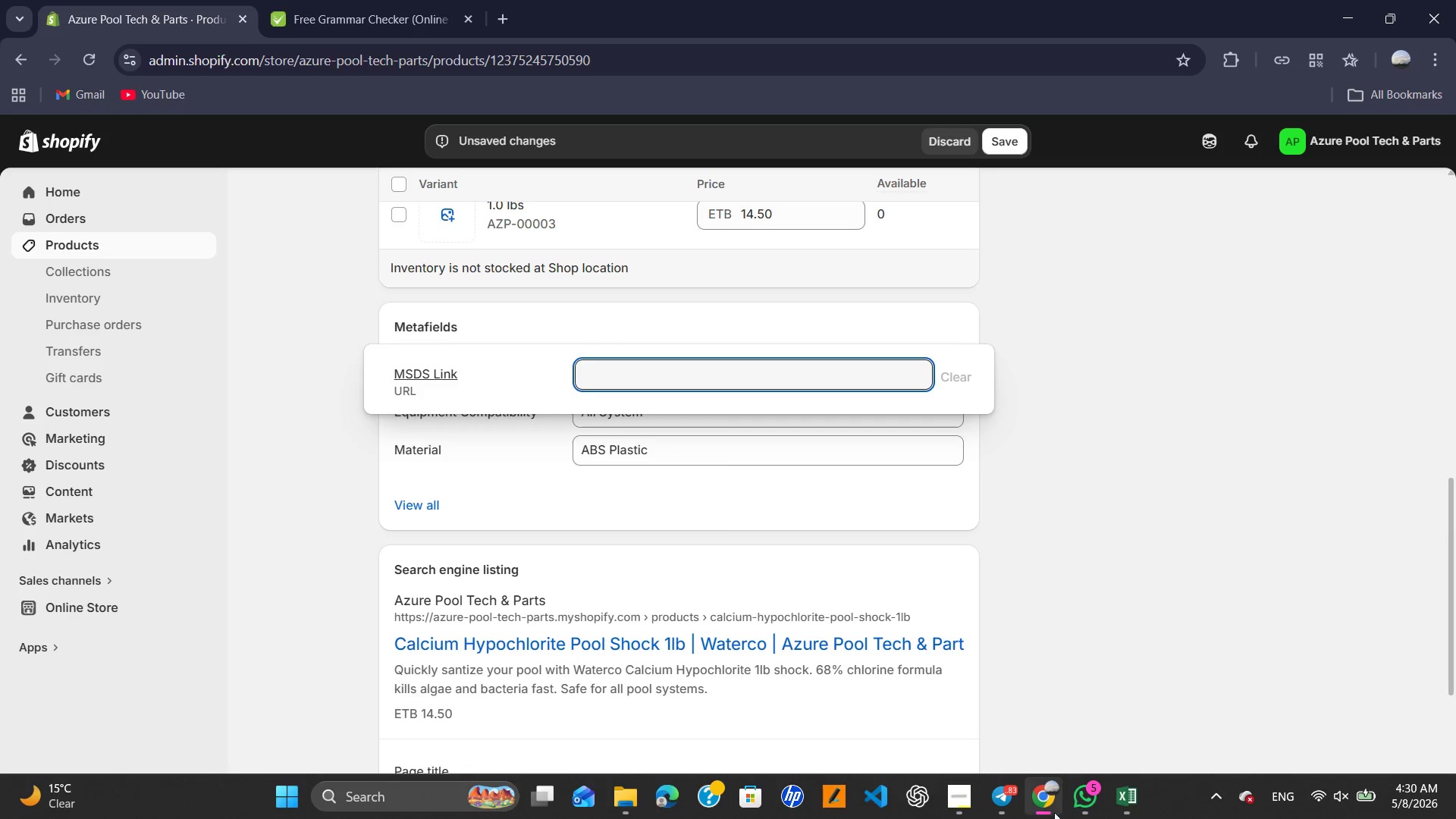 
left_click([1119, 799])
 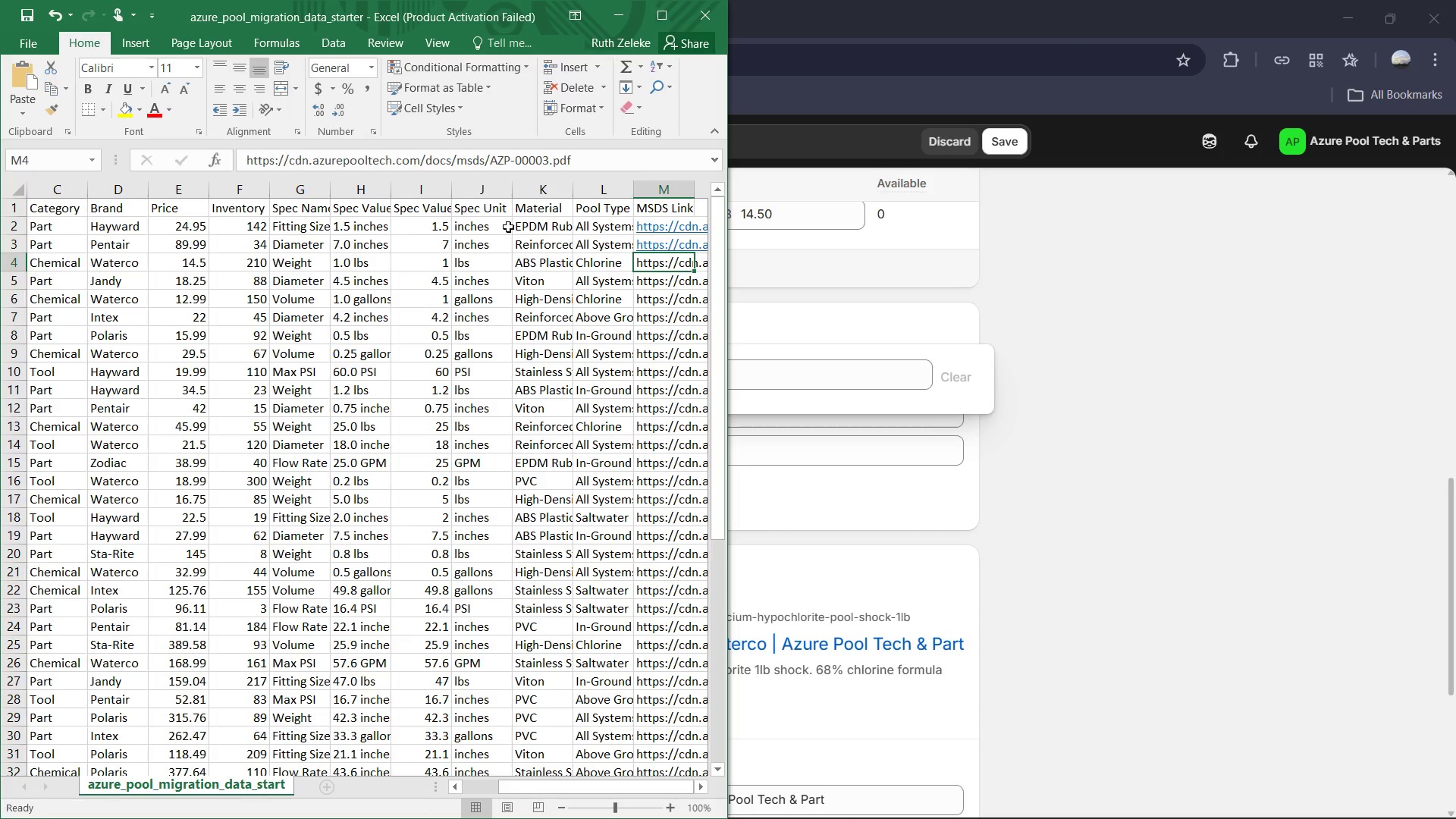 
left_click_drag(start_coordinate=[615, 155], to_coordinate=[241, 163])
 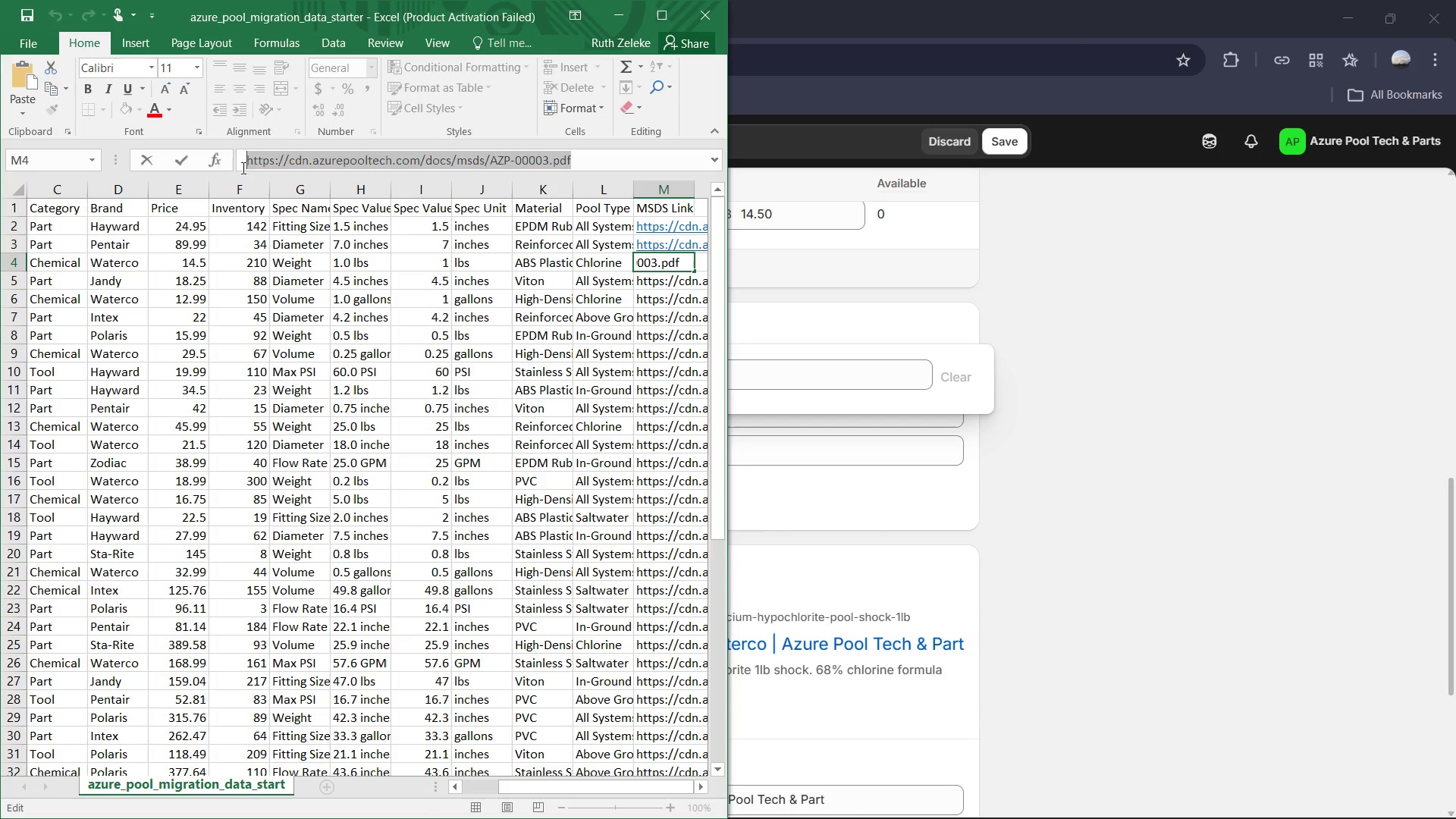 
key(Control+C)
 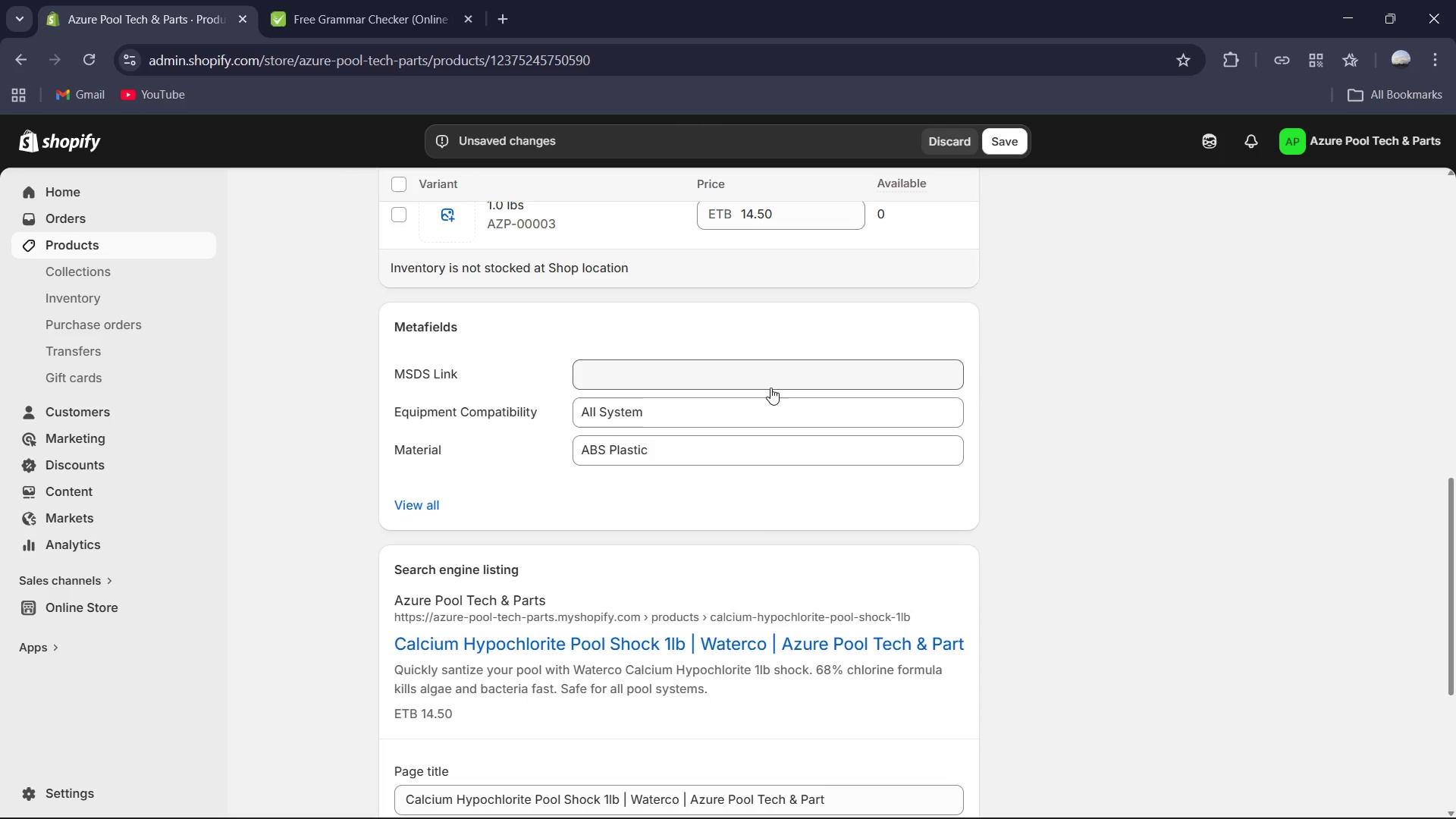 
left_click([760, 369])
 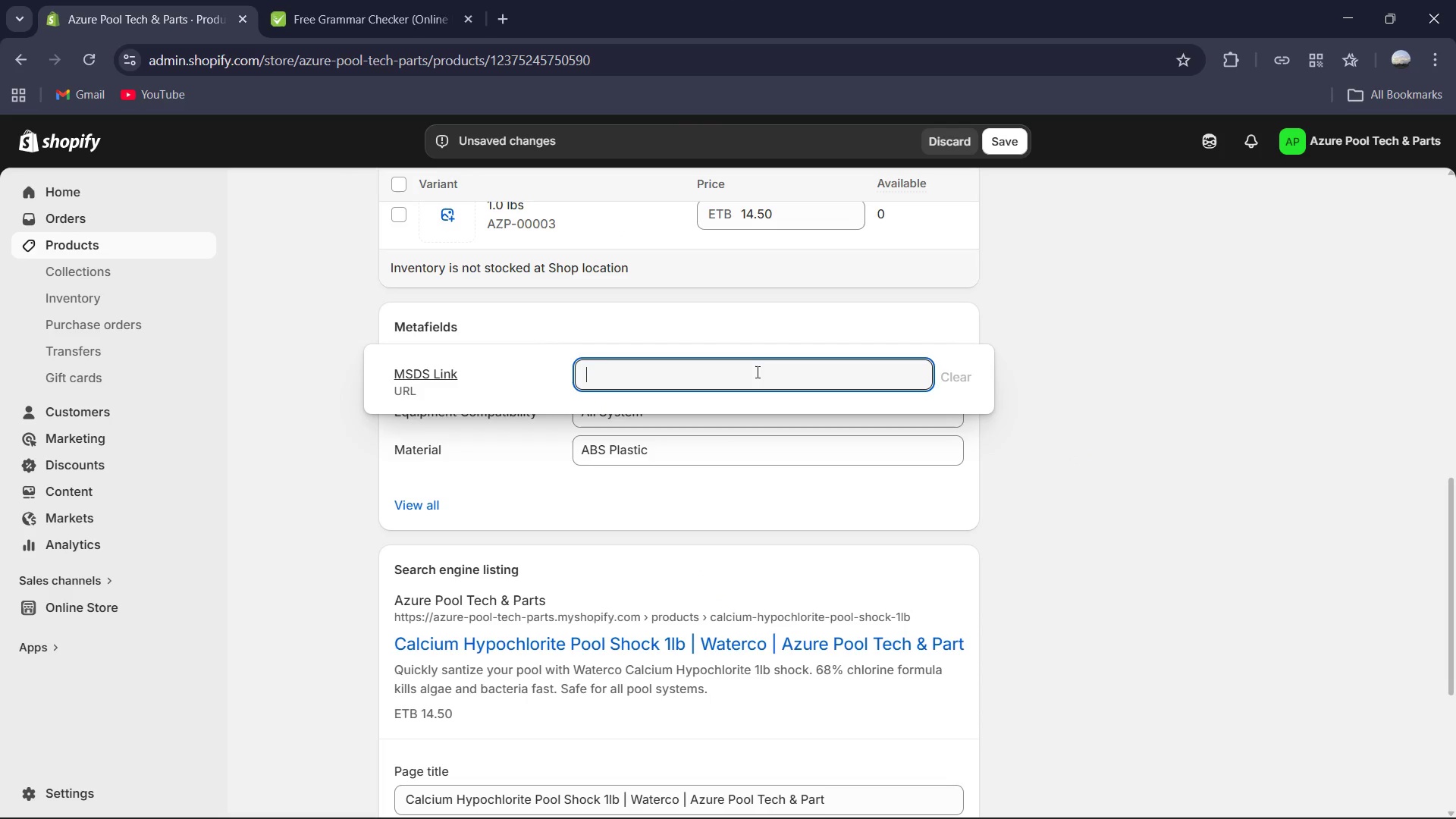 
key(Control+V)
 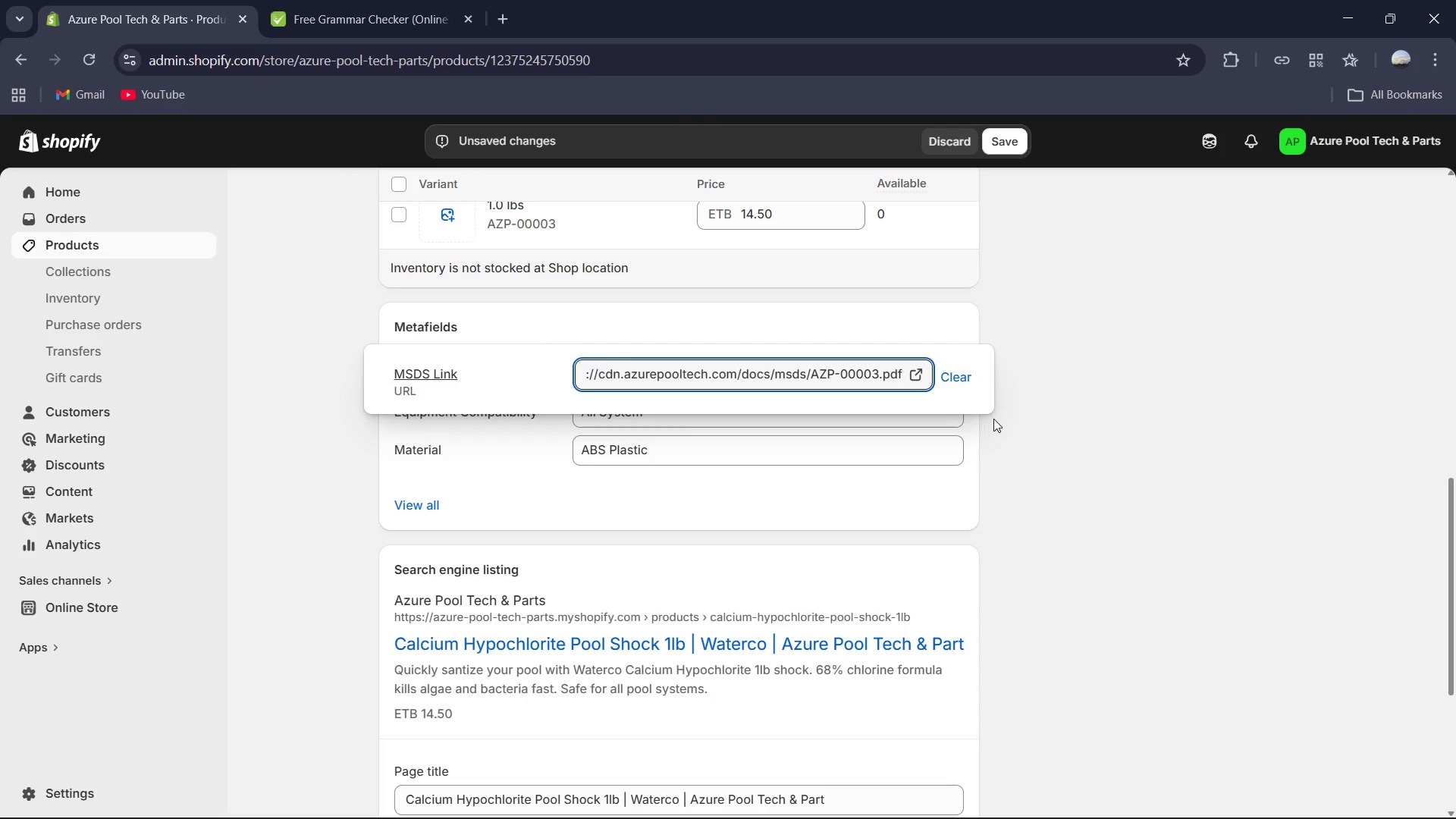 
left_click([1106, 421])
 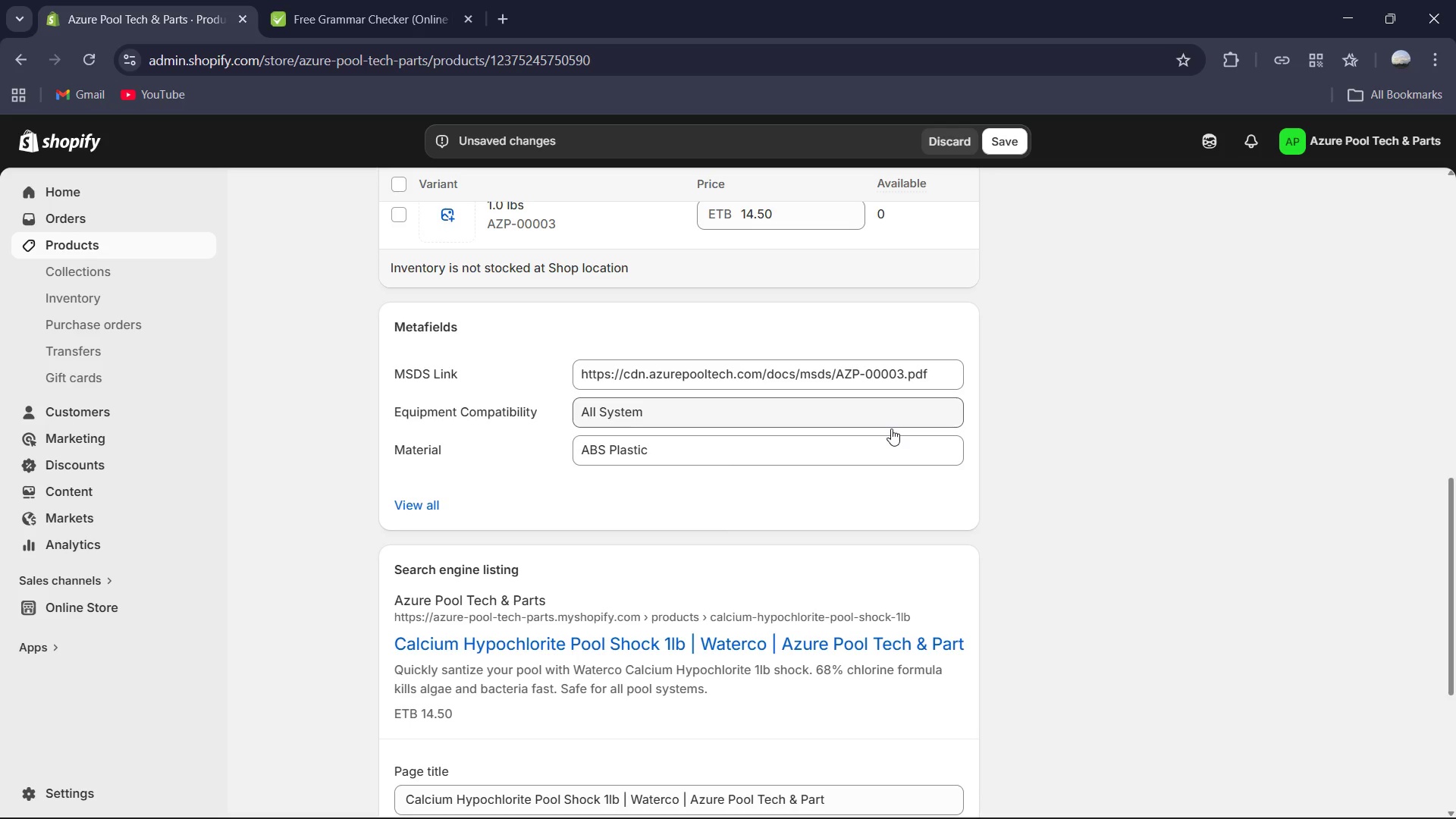 
scroll: coordinate [884, 432], scroll_direction: up, amount: 4.0
 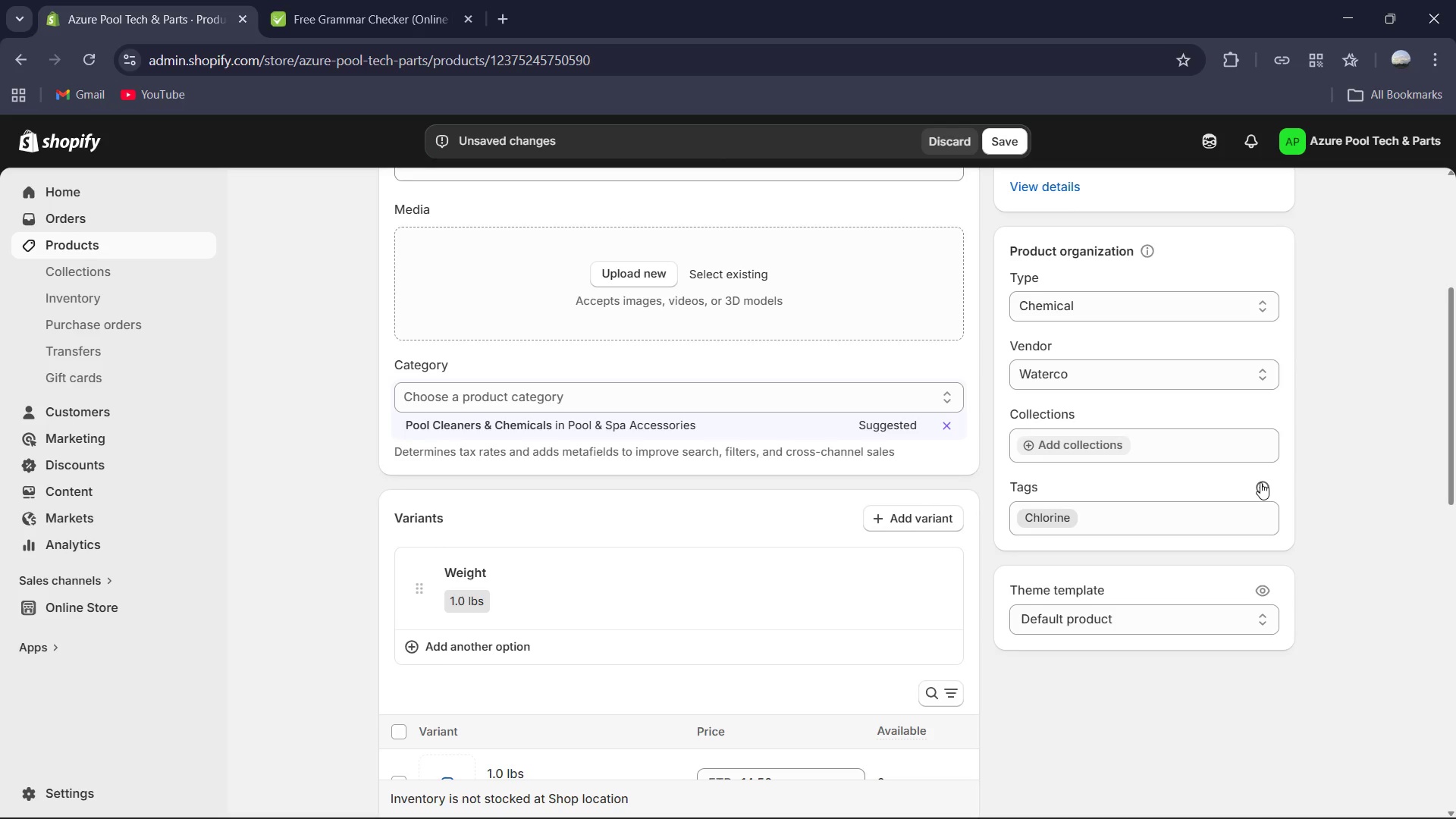 
wait(28.22)
 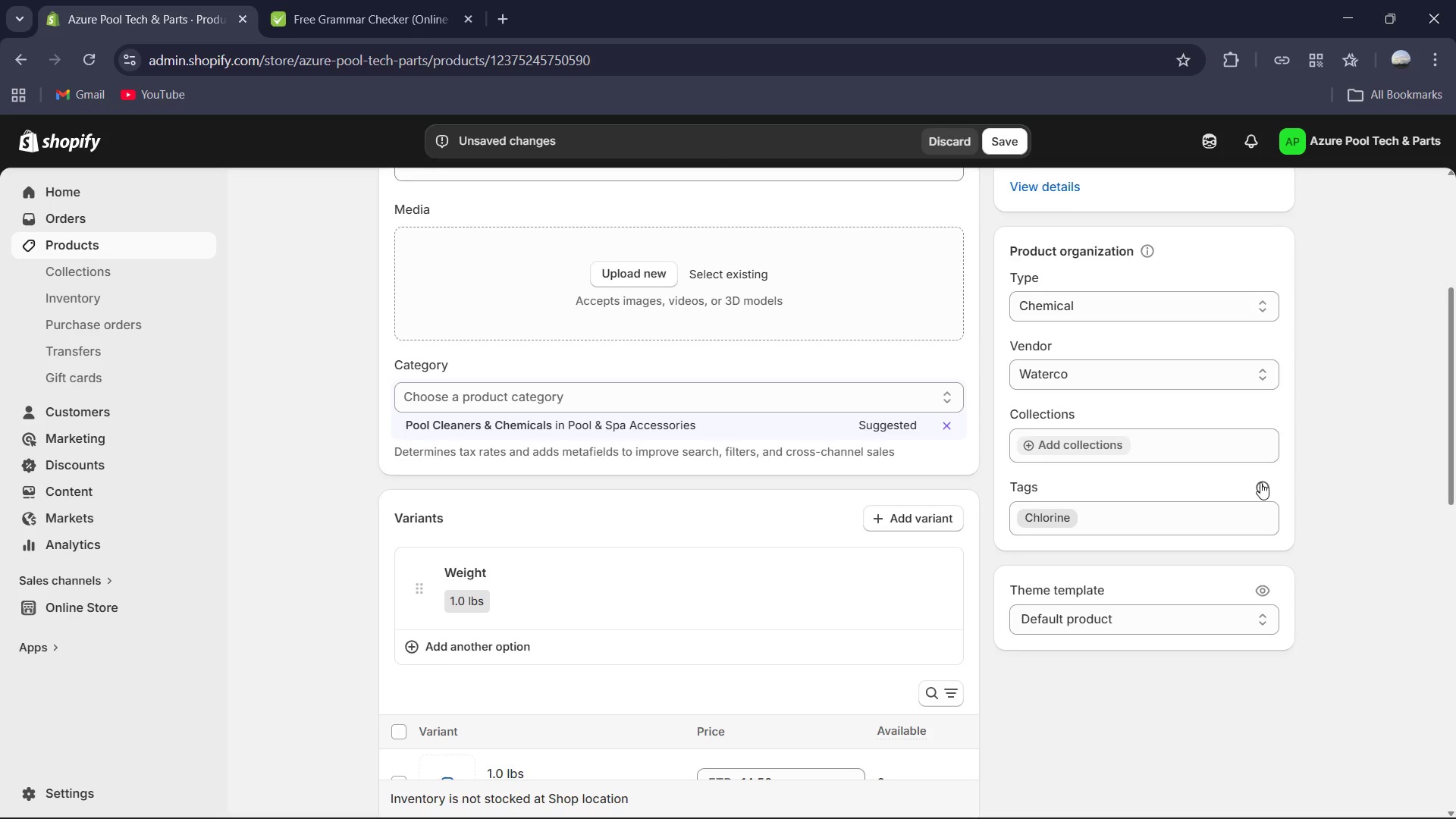 
left_click([1259, 482])
 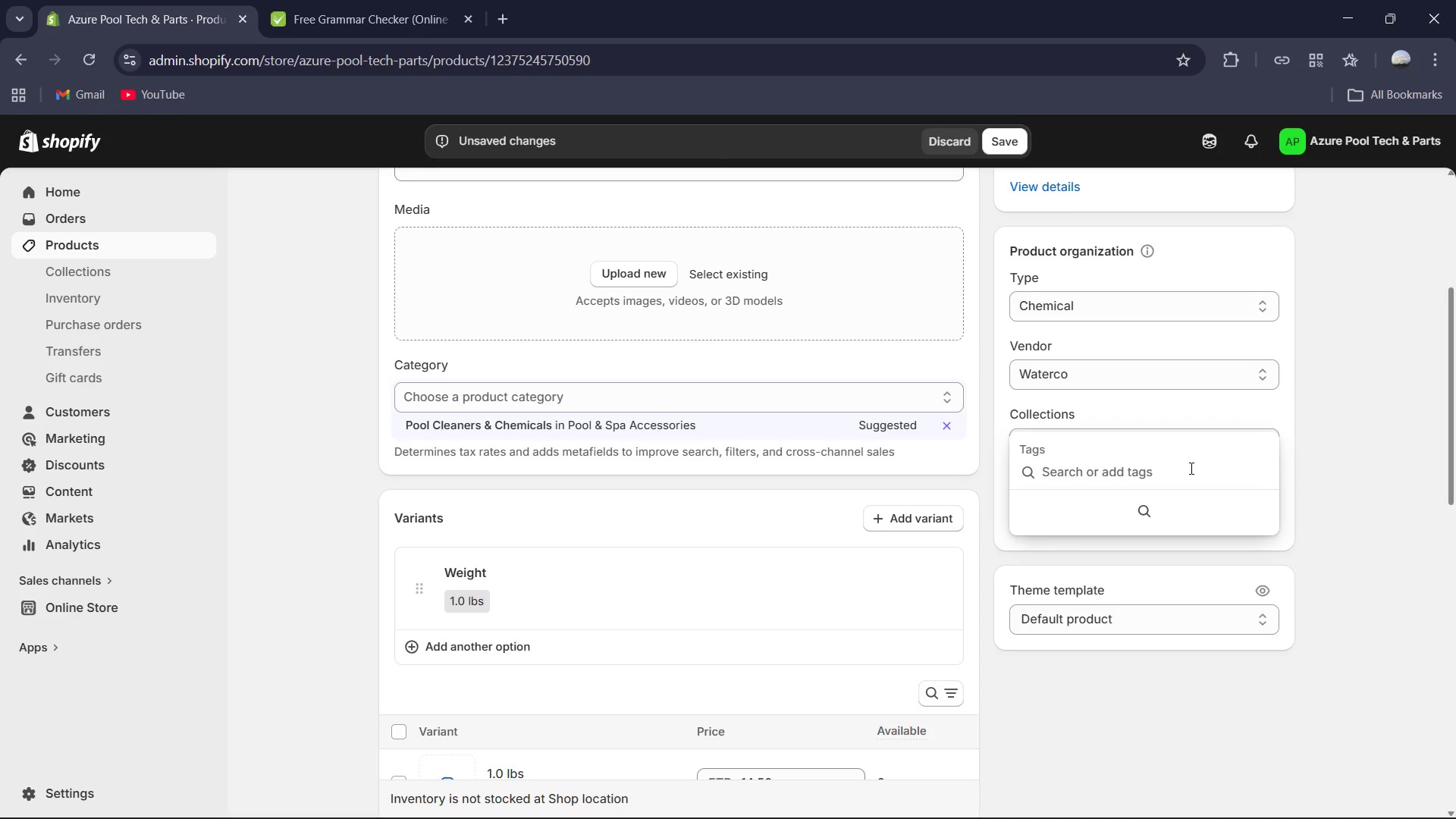 
type(Weekly)
 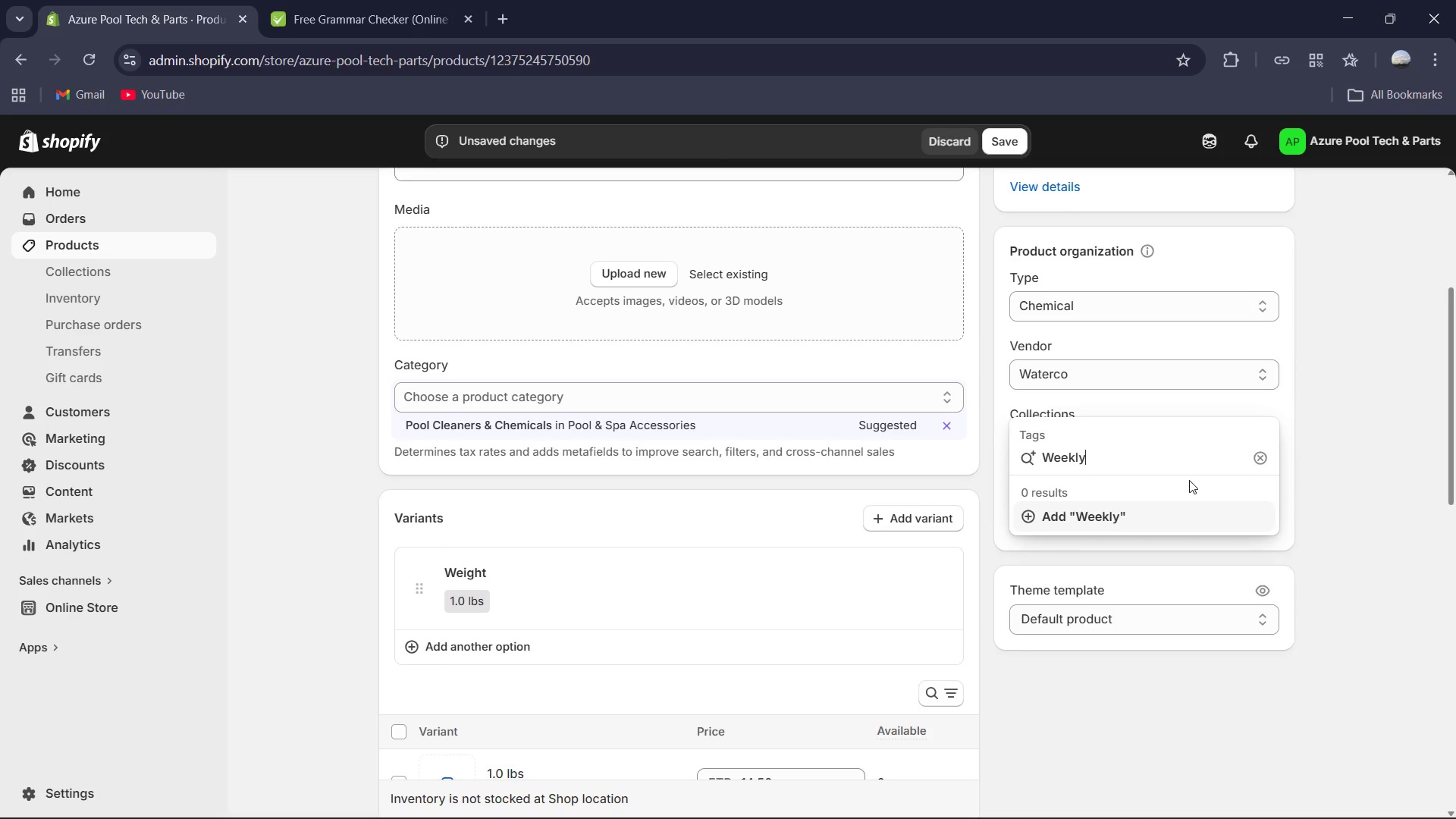 
left_click([1175, 521])
 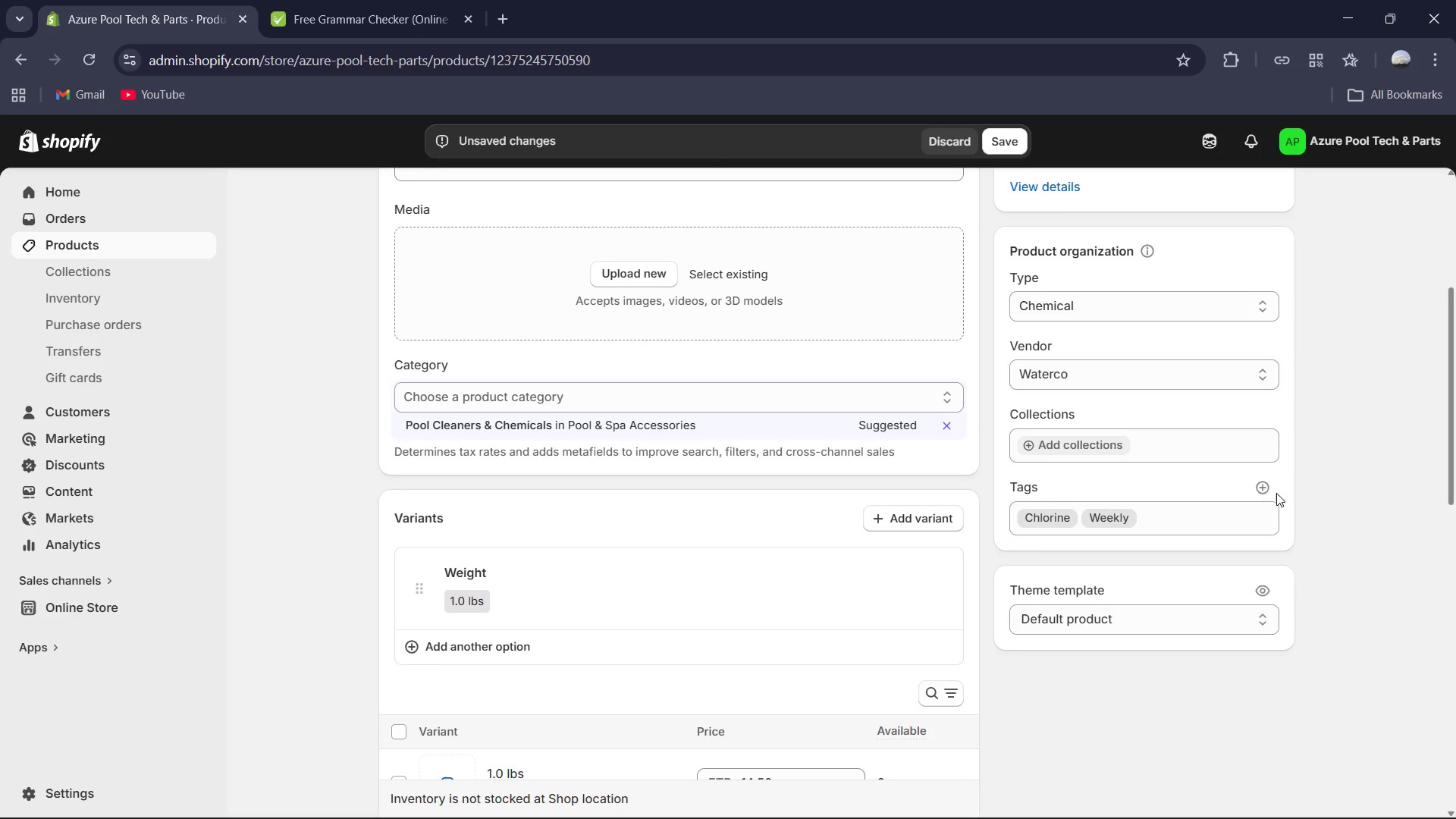 
left_click([1269, 490])
 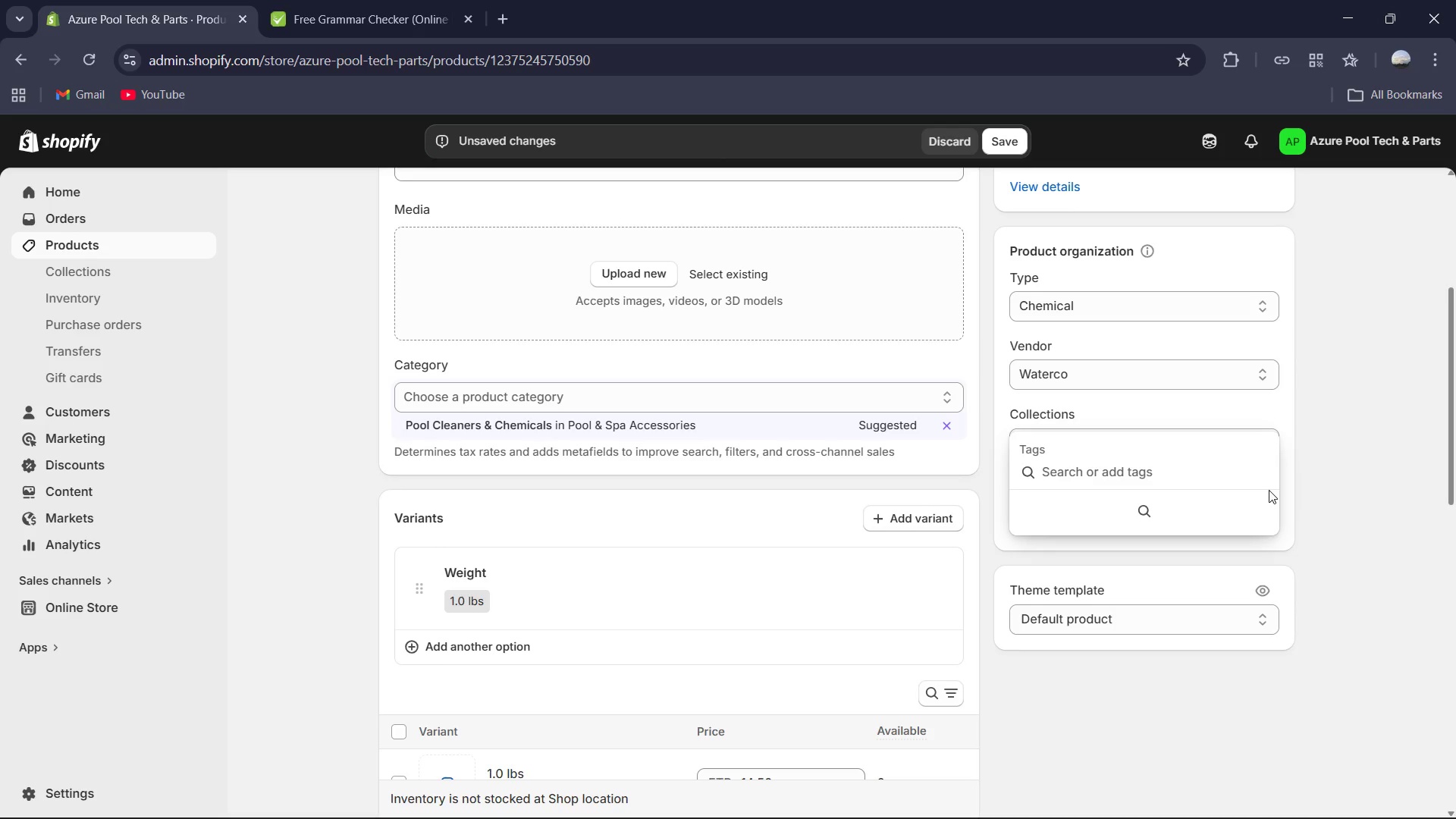 
hold_key(key=ShiftRight, duration=0.45)
 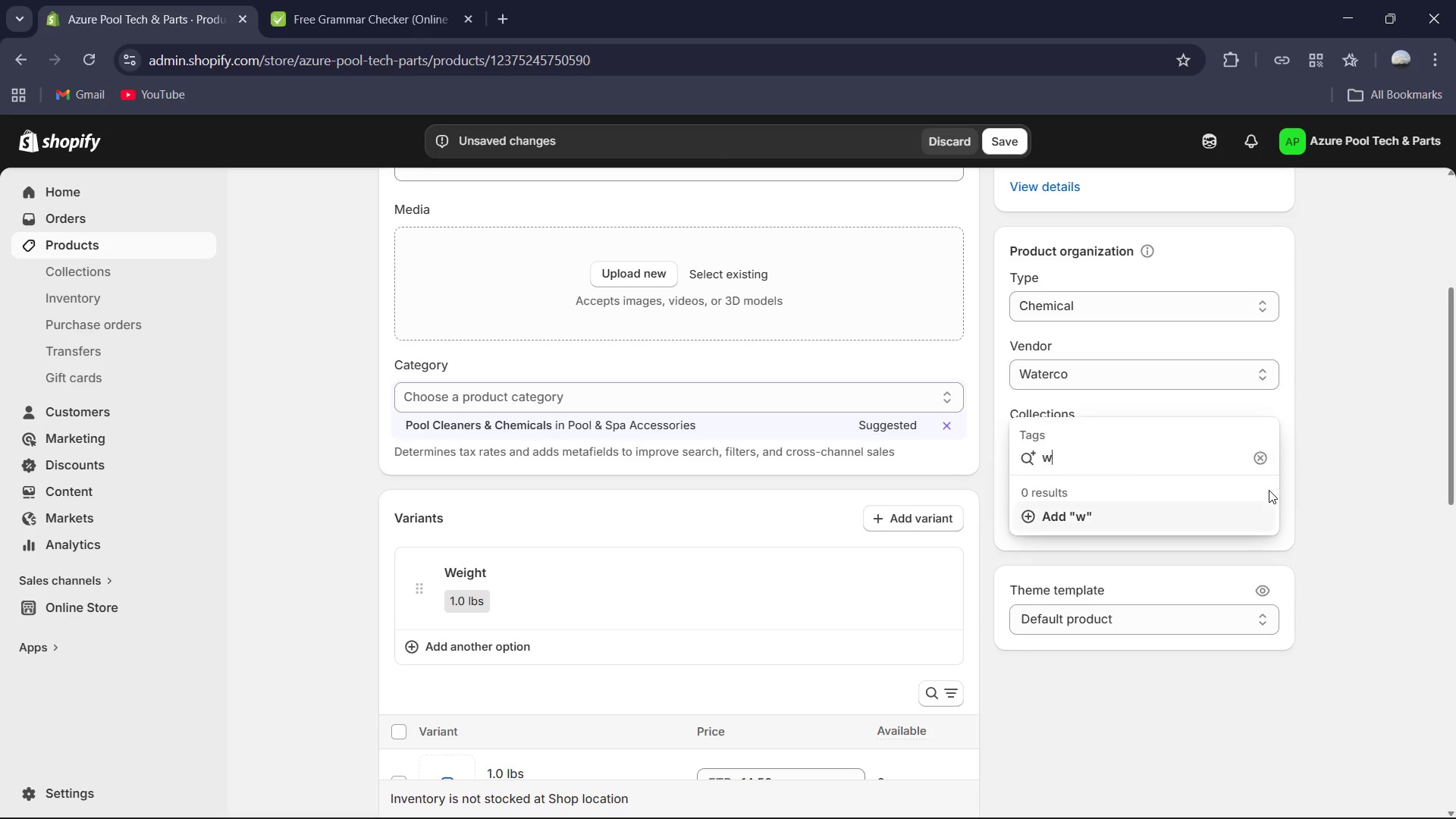 
type(water)
key(Backspace)
key(Backspace)
key(Backspace)
key(Backspace)
key(Backspace)
type(Waterco)
 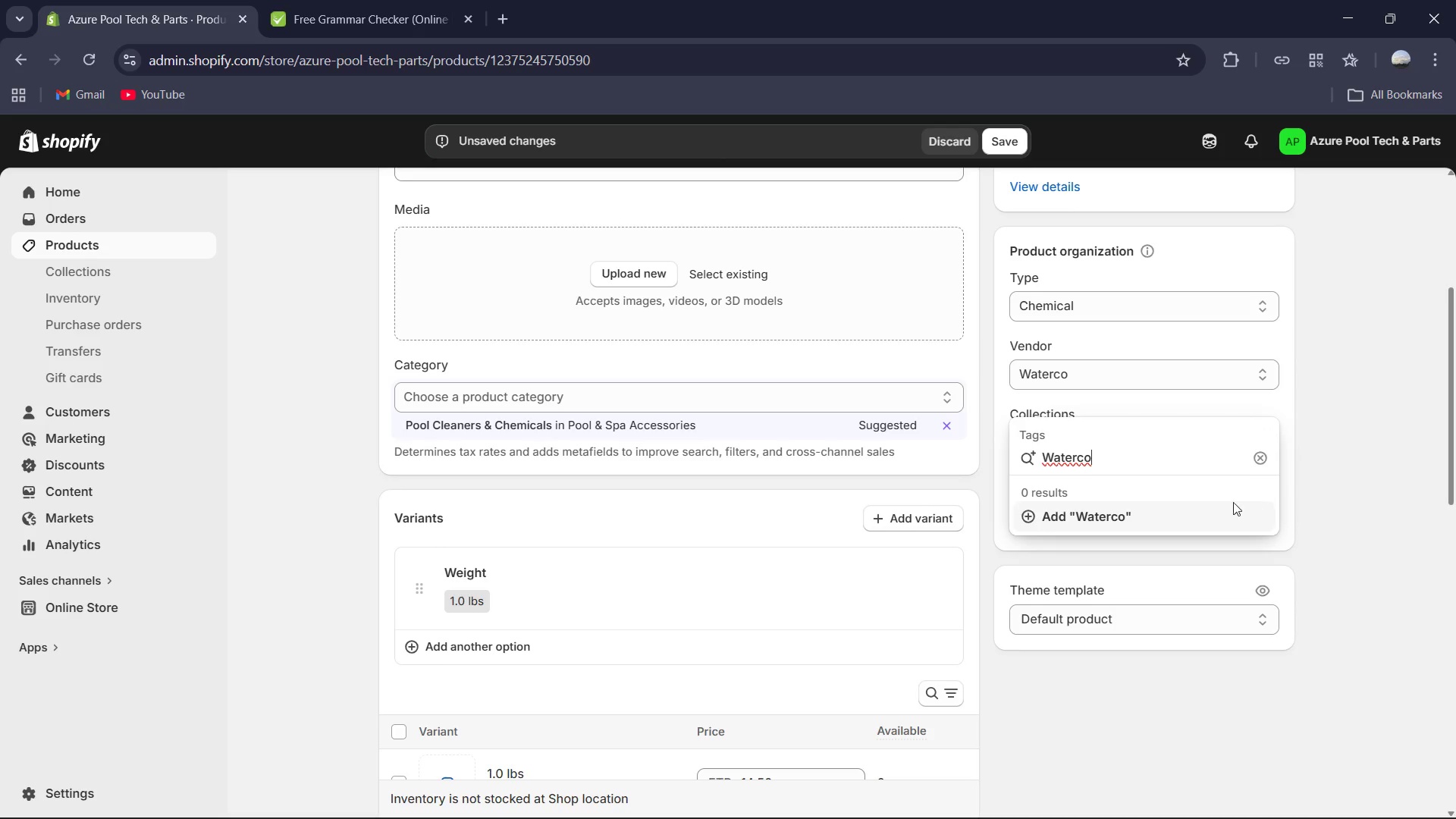 
left_click([1145, 511])
 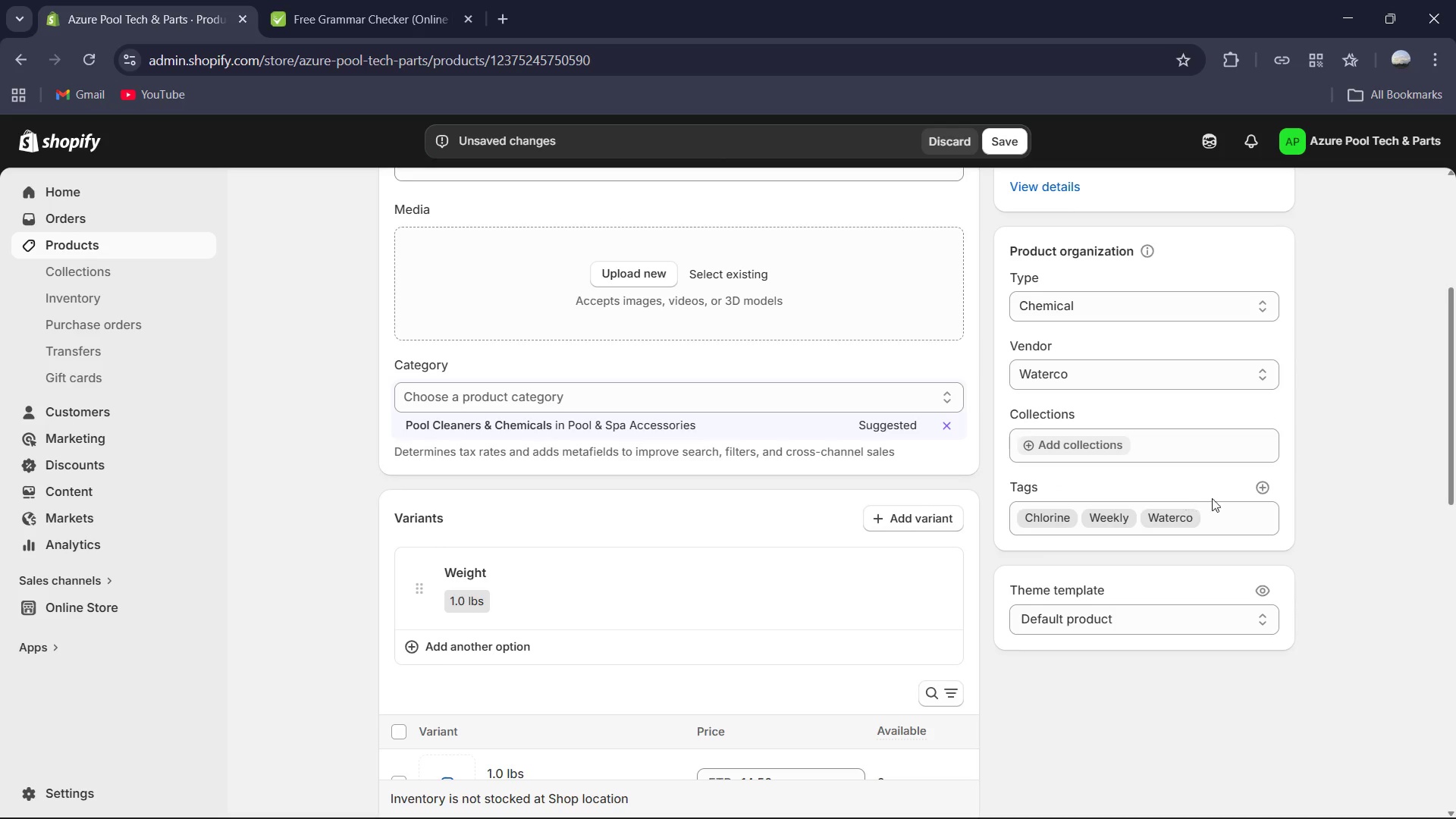 
left_click([1259, 484])
 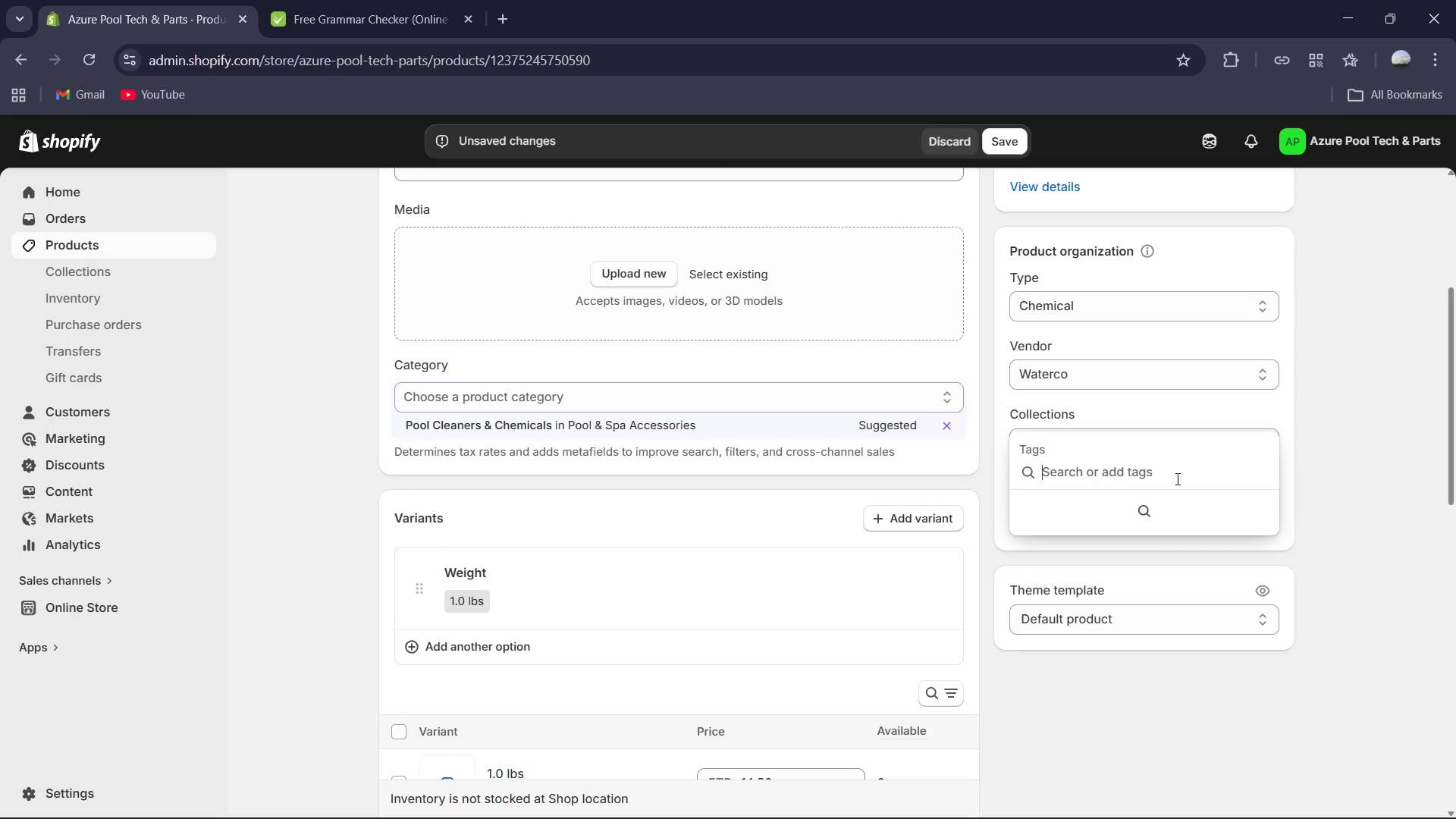 
key(Shift+S)
 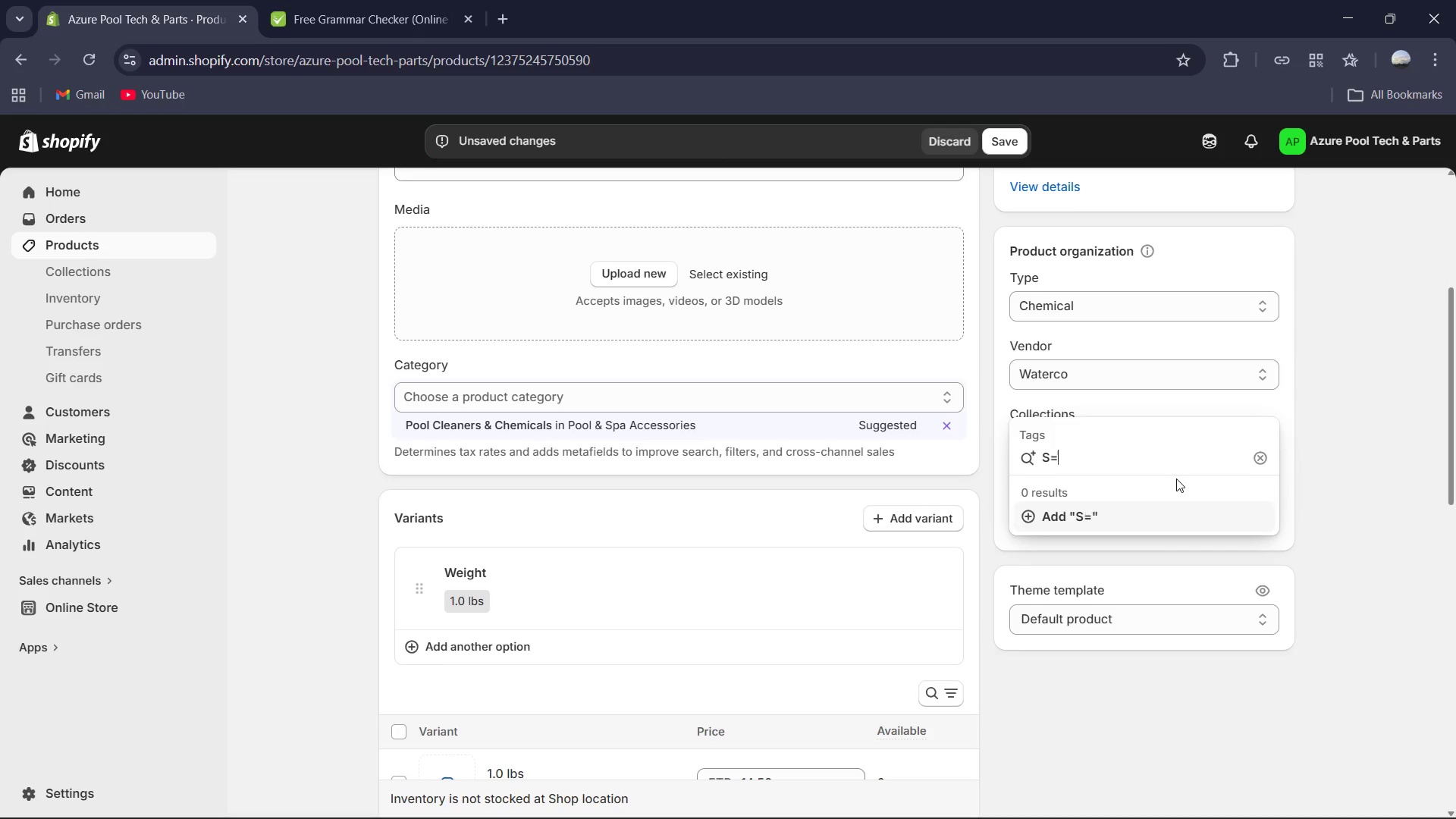 
key(Equal)
 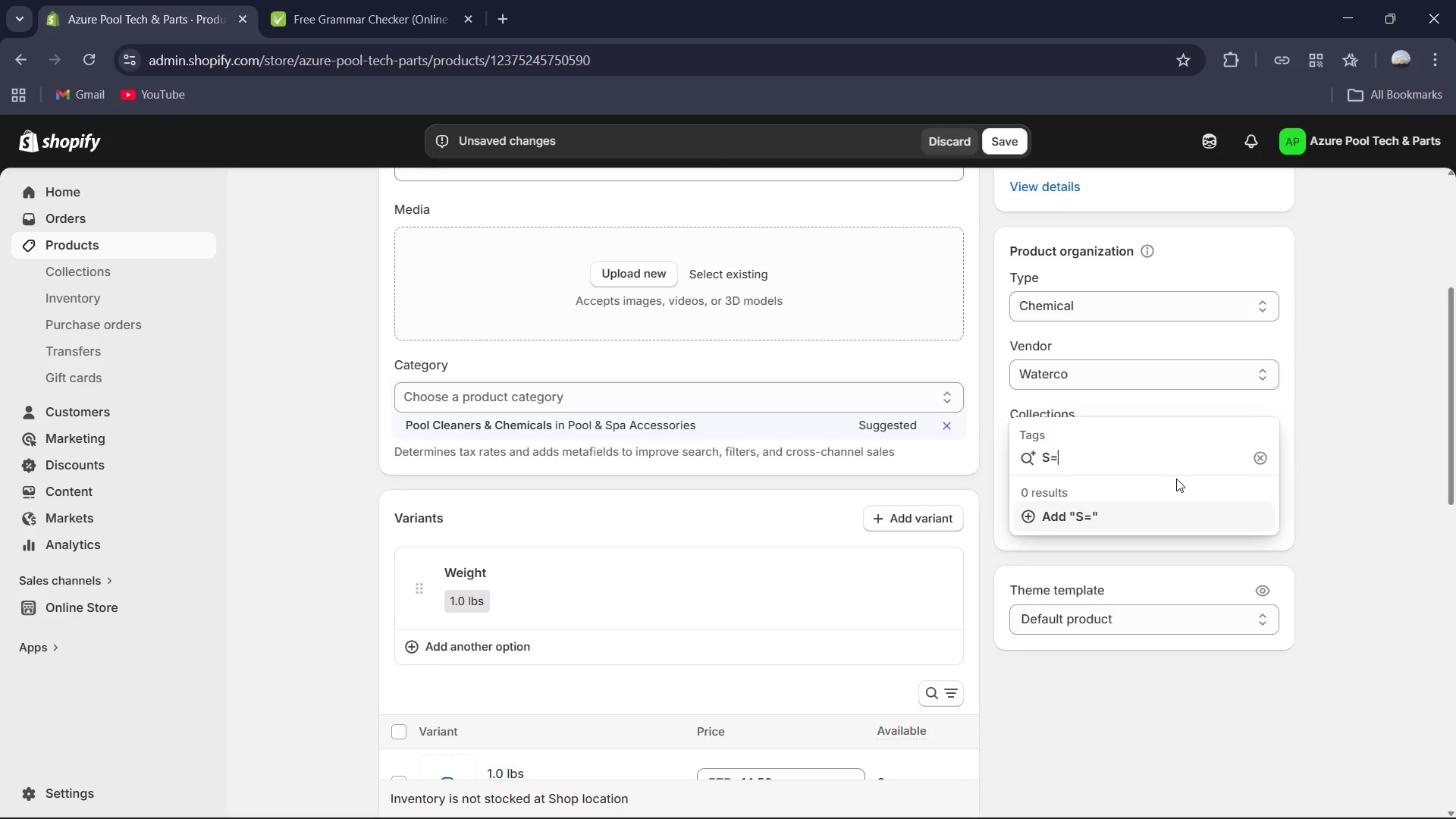 
key(Backspace)
 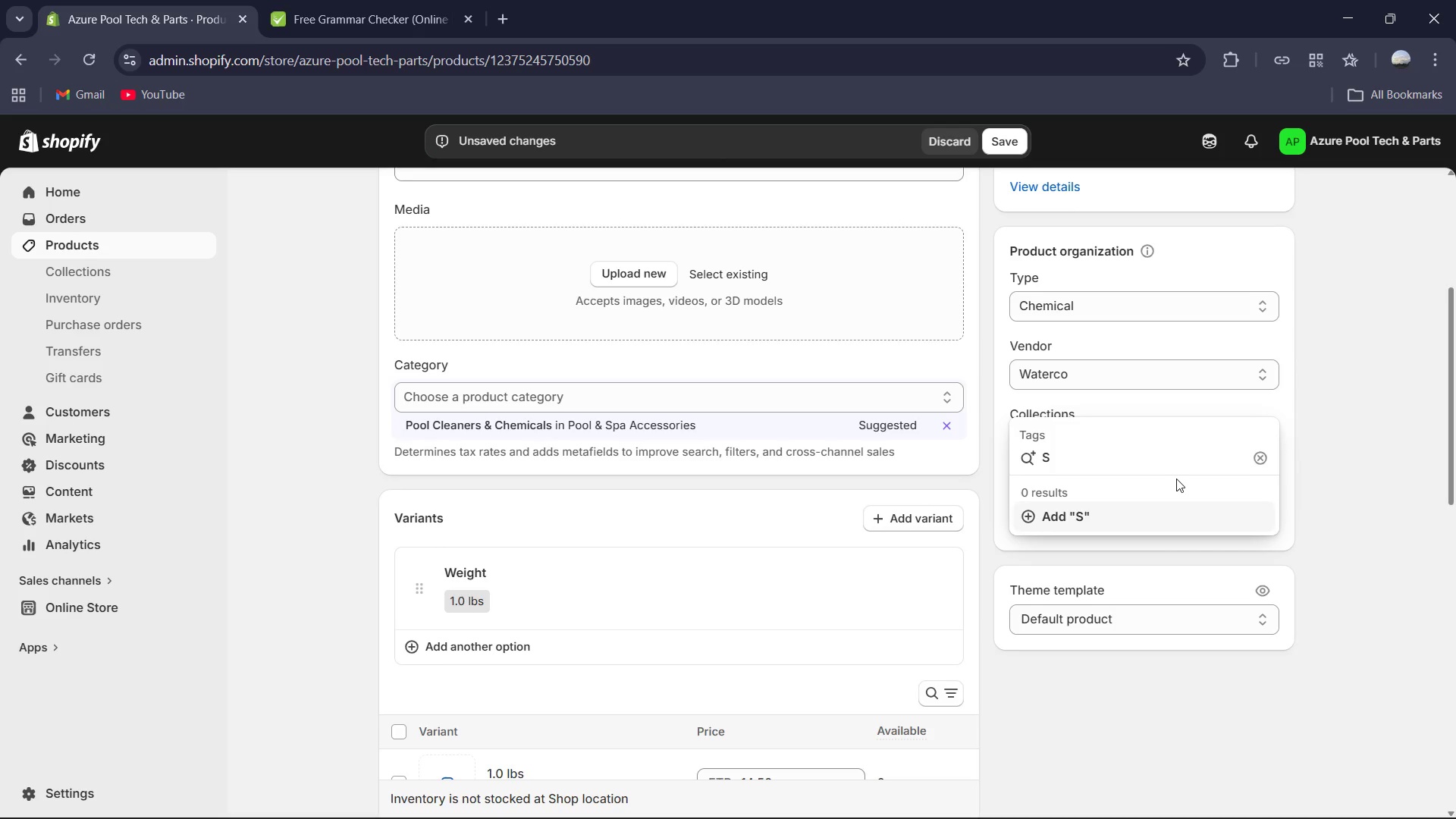 
hold_key(key=ShiftRight, duration=0.31)
 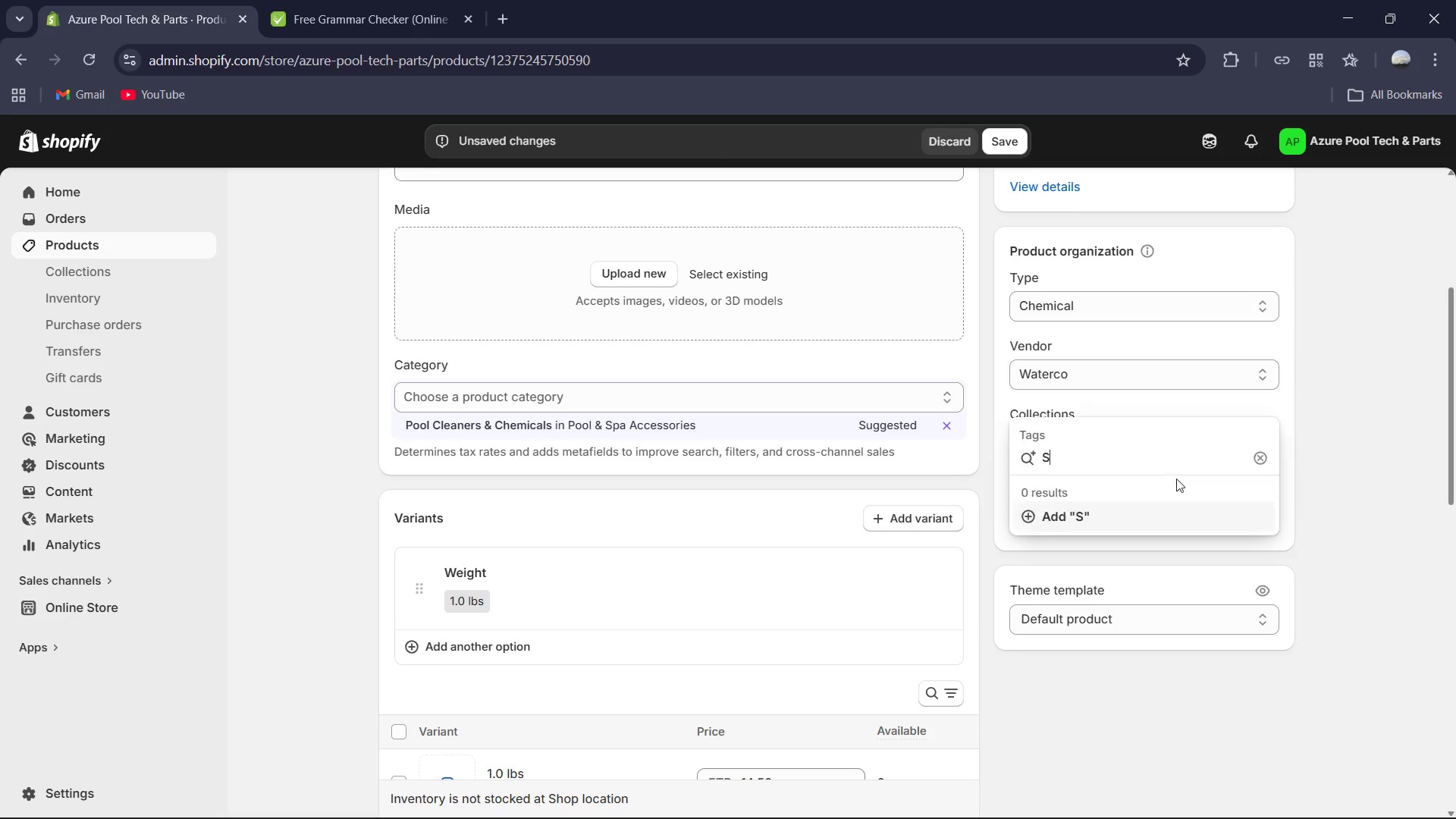 
key(Backspace)
 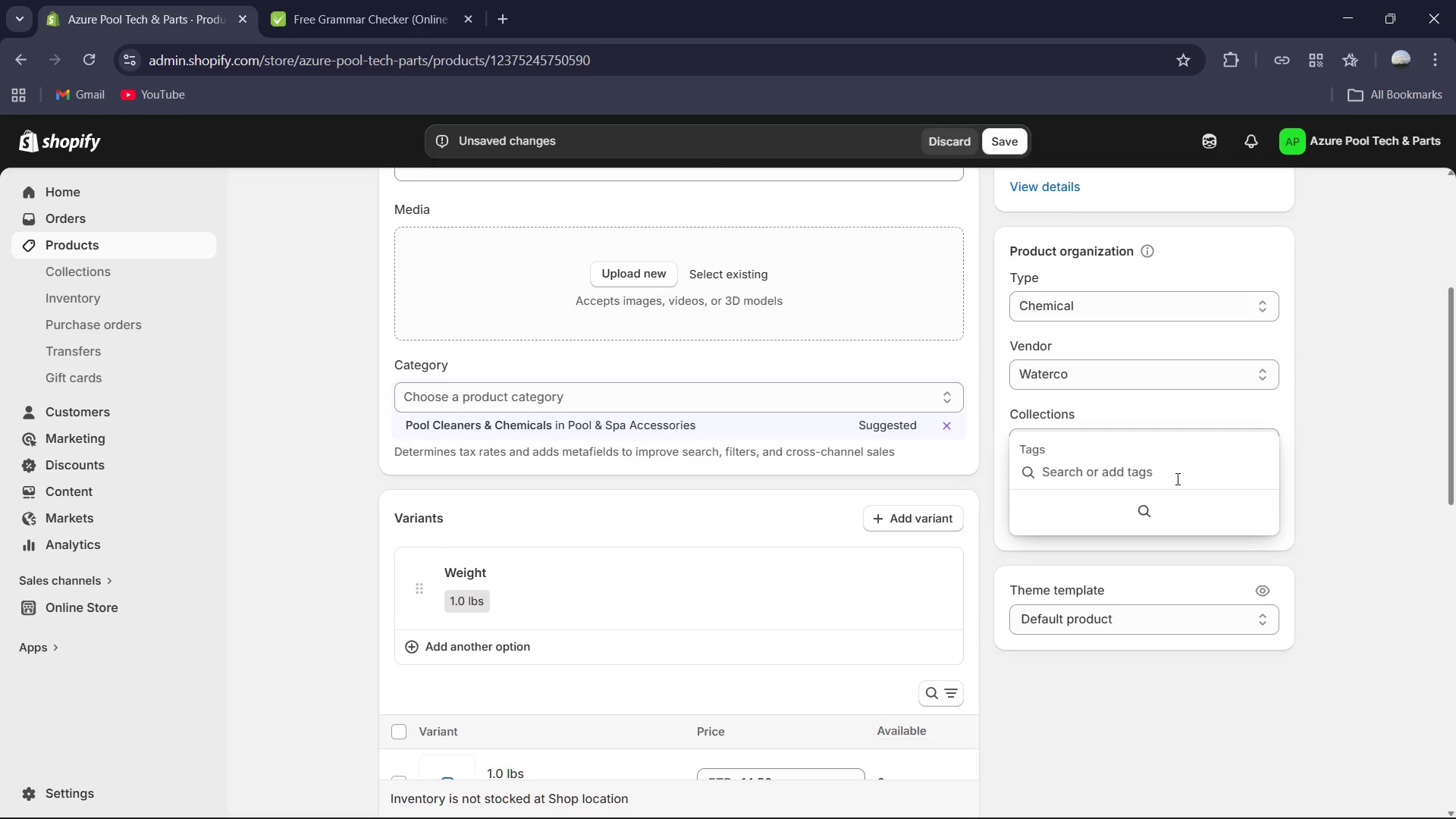 
hold_key(key=ShiftRight, duration=1.97)
 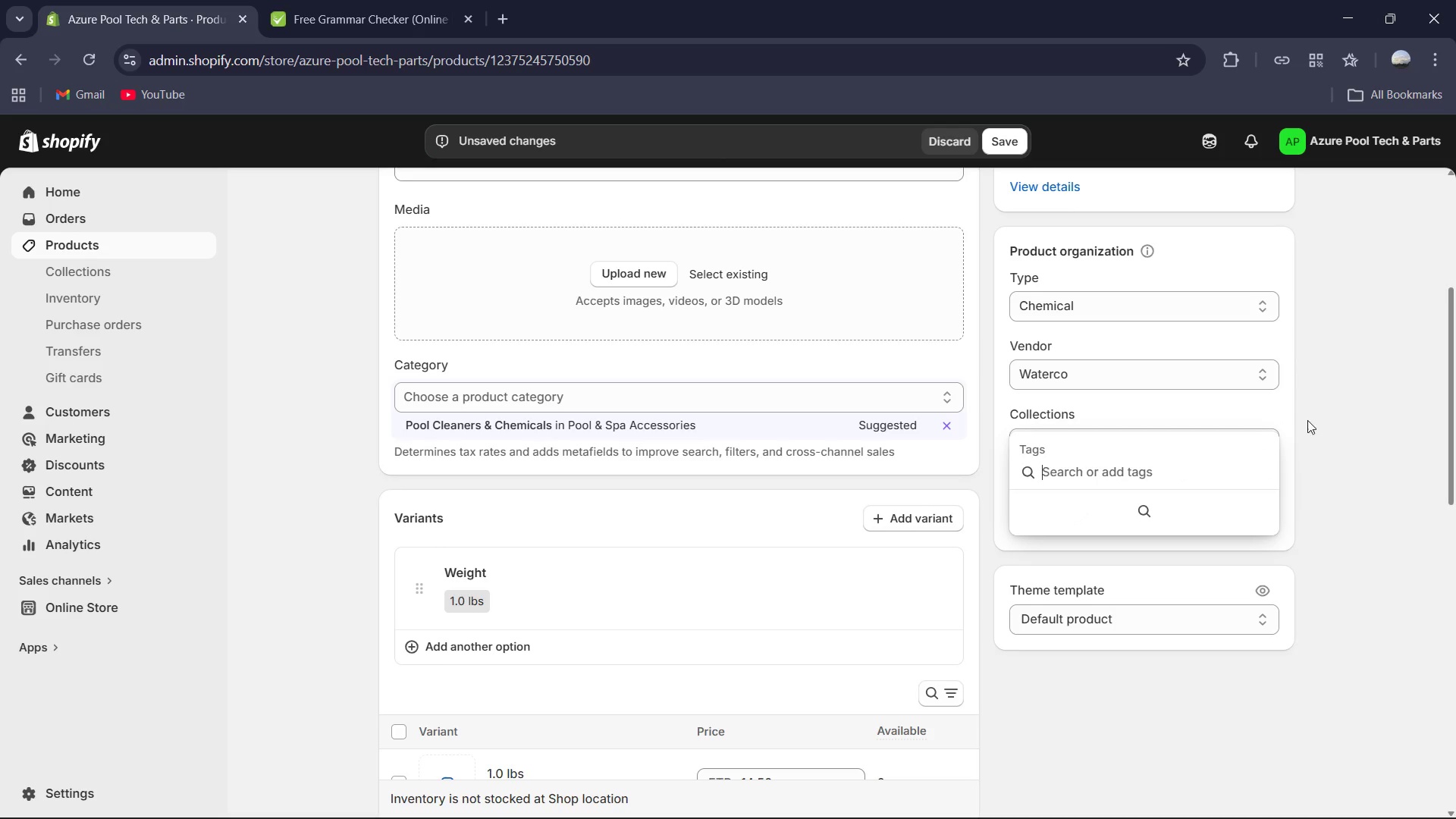 
left_click([1338, 426])
 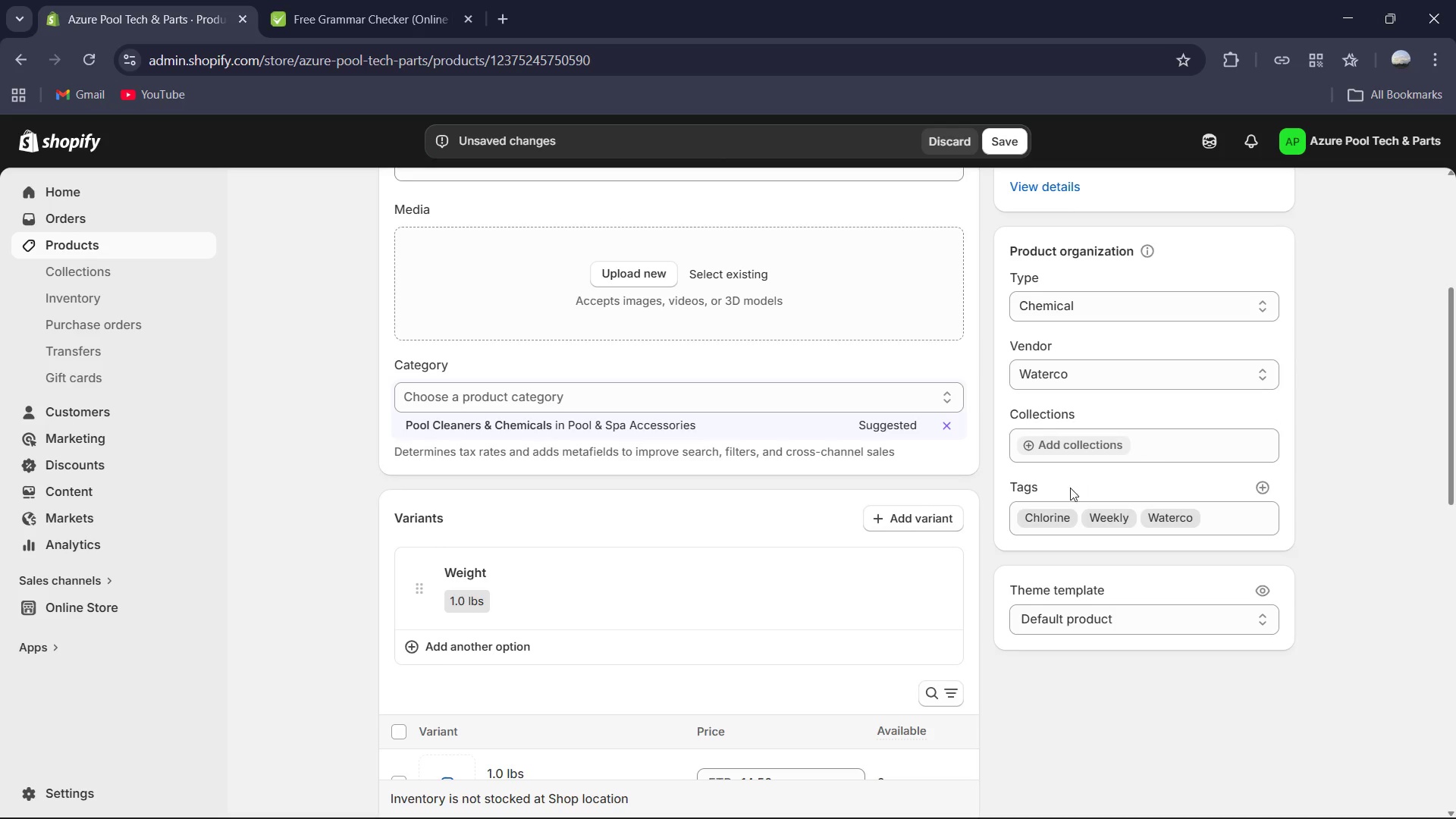 
scroll: coordinate [1062, 487], scroll_direction: up, amount: 5.0
 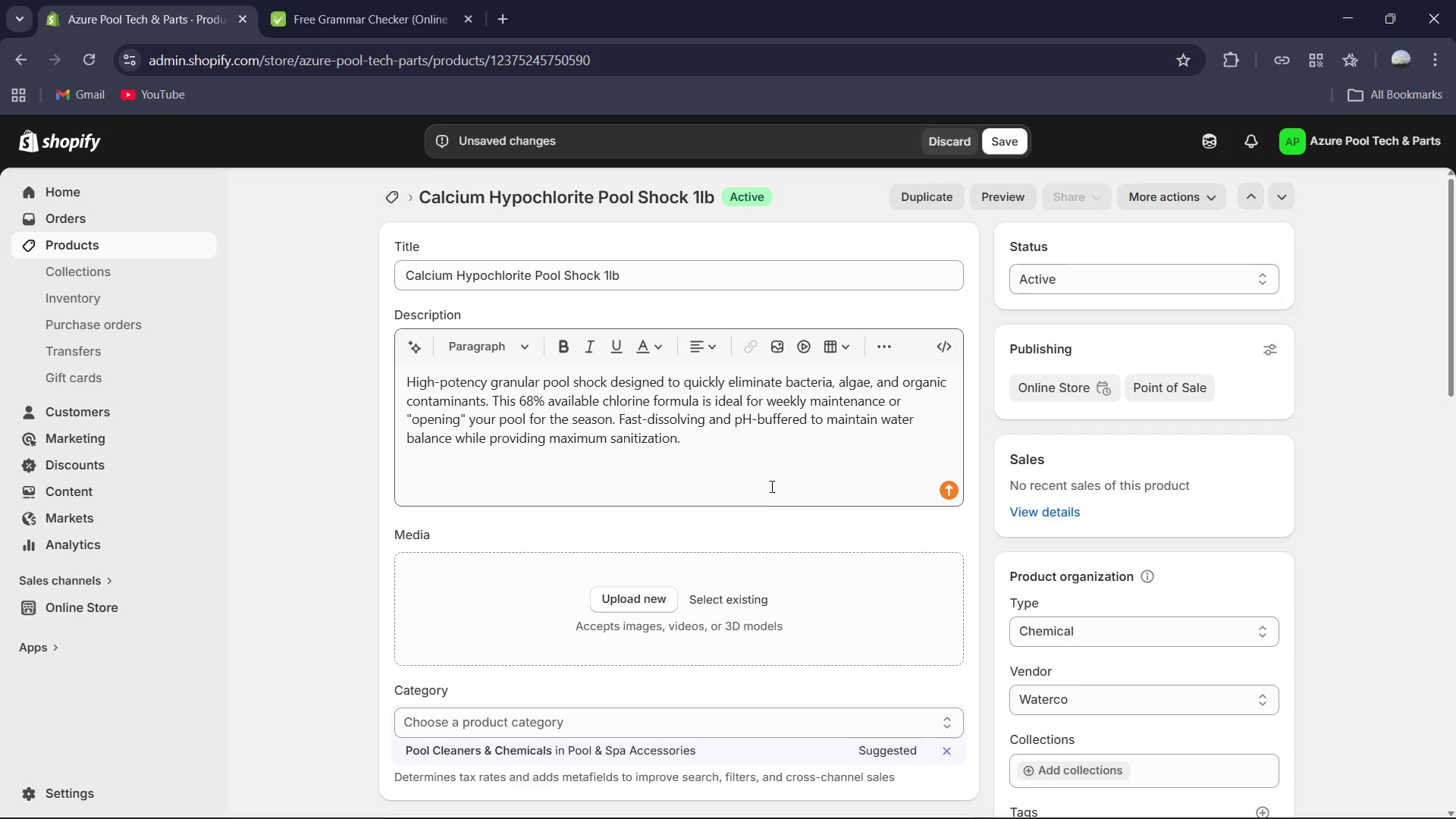 
left_click([760, 450])
 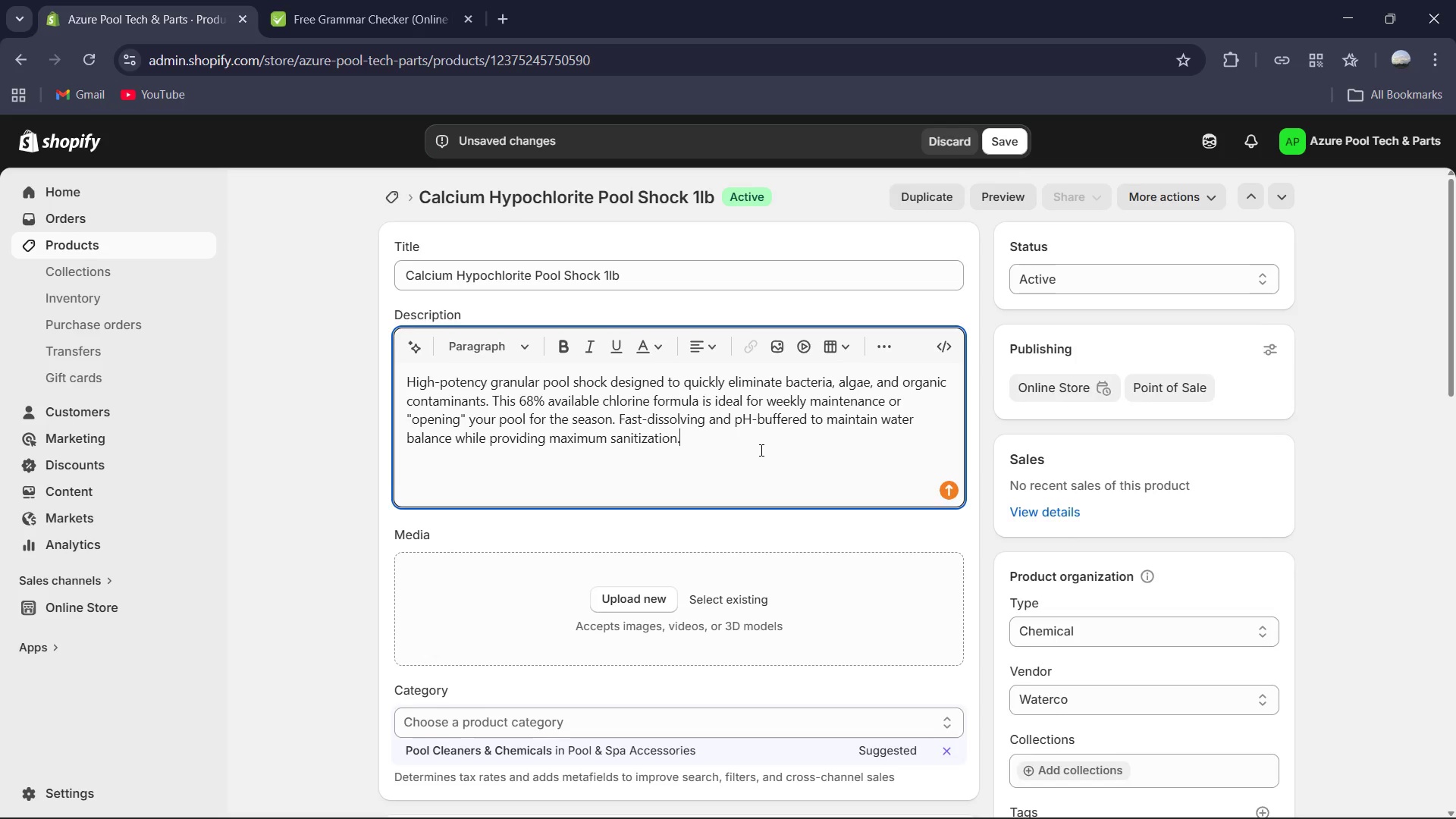 
scroll: coordinate [761, 450], scroll_direction: down, amount: 5.0
 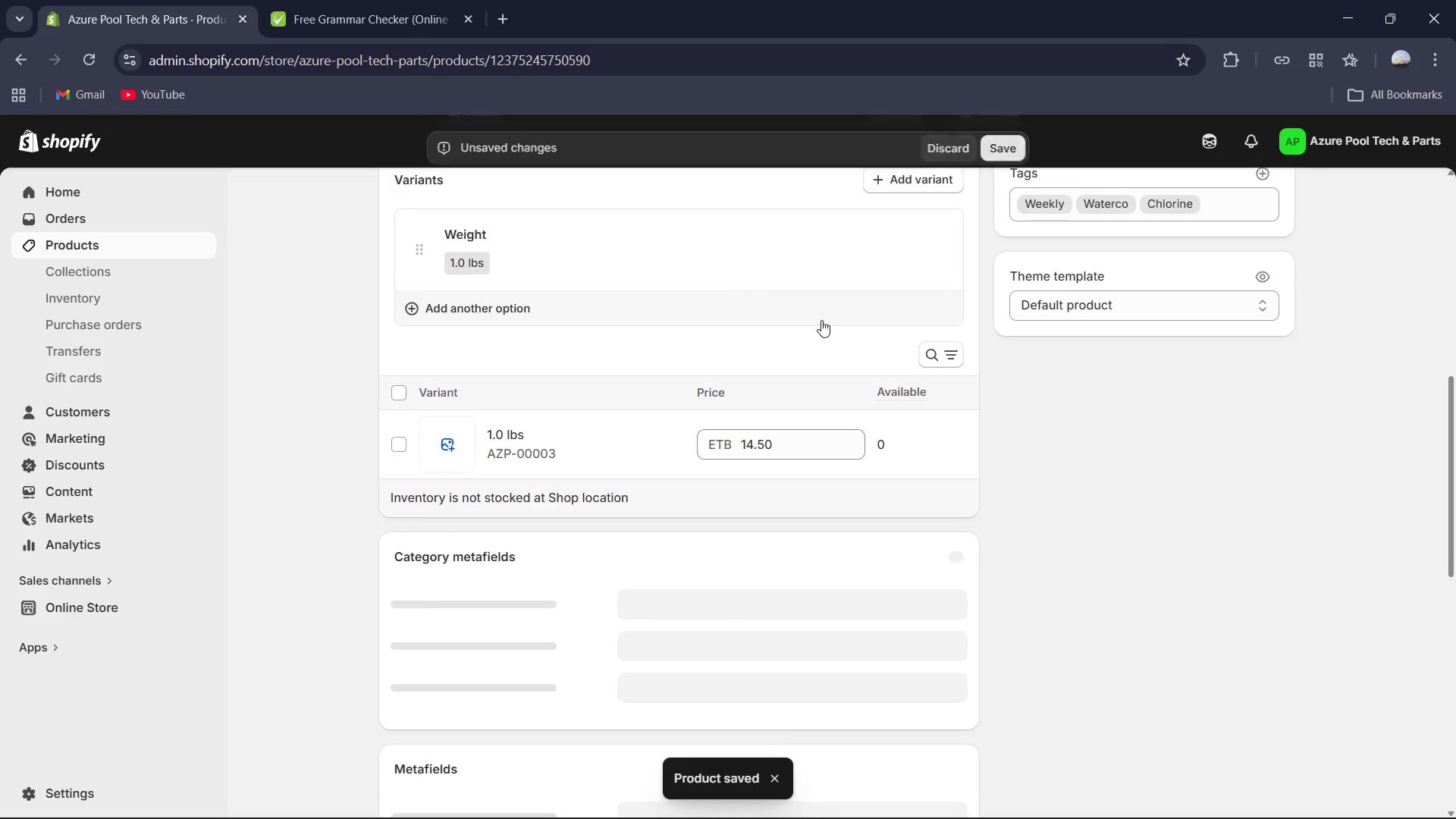 
wait(11.88)
 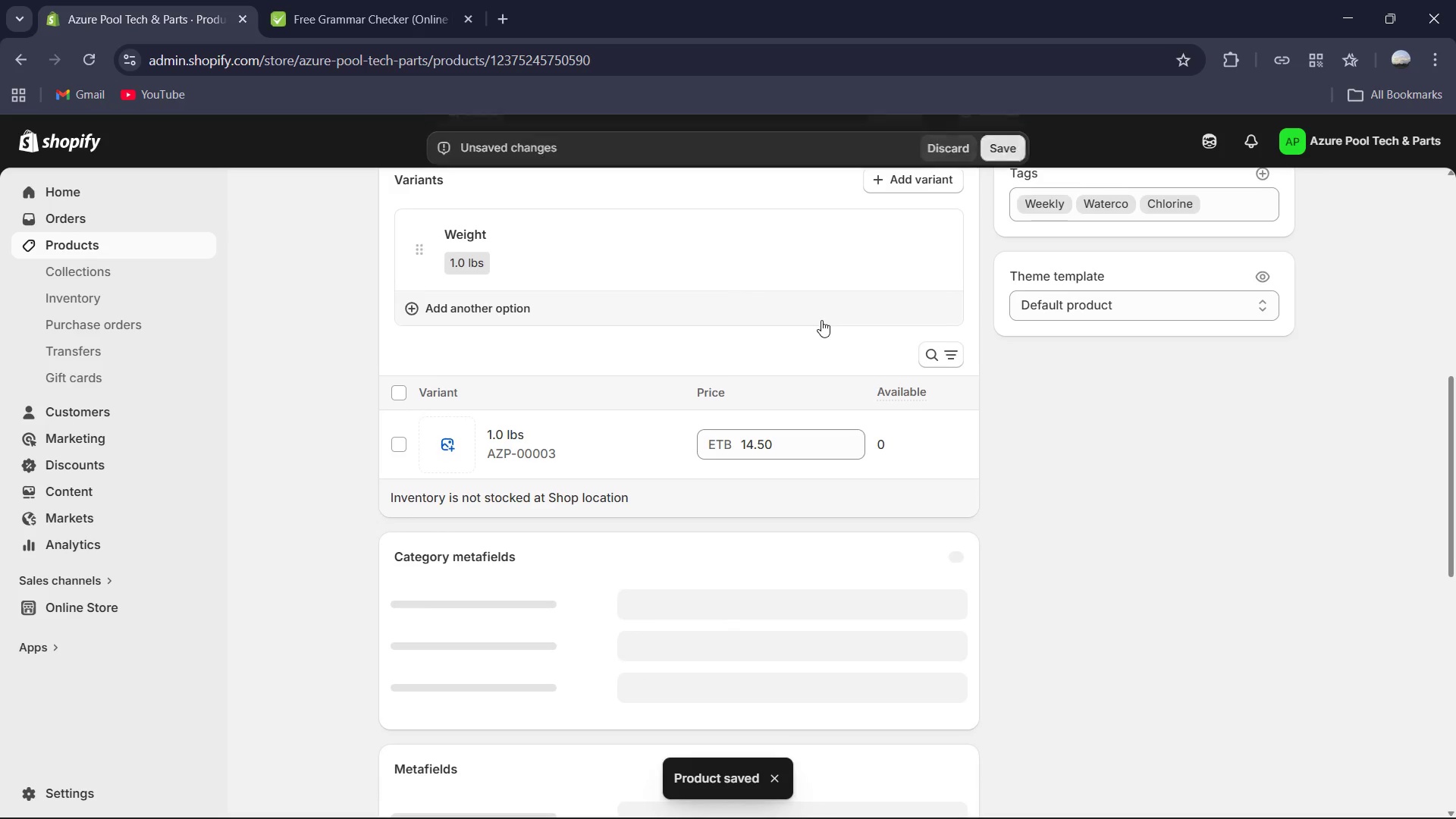 
left_click([507, 431])
 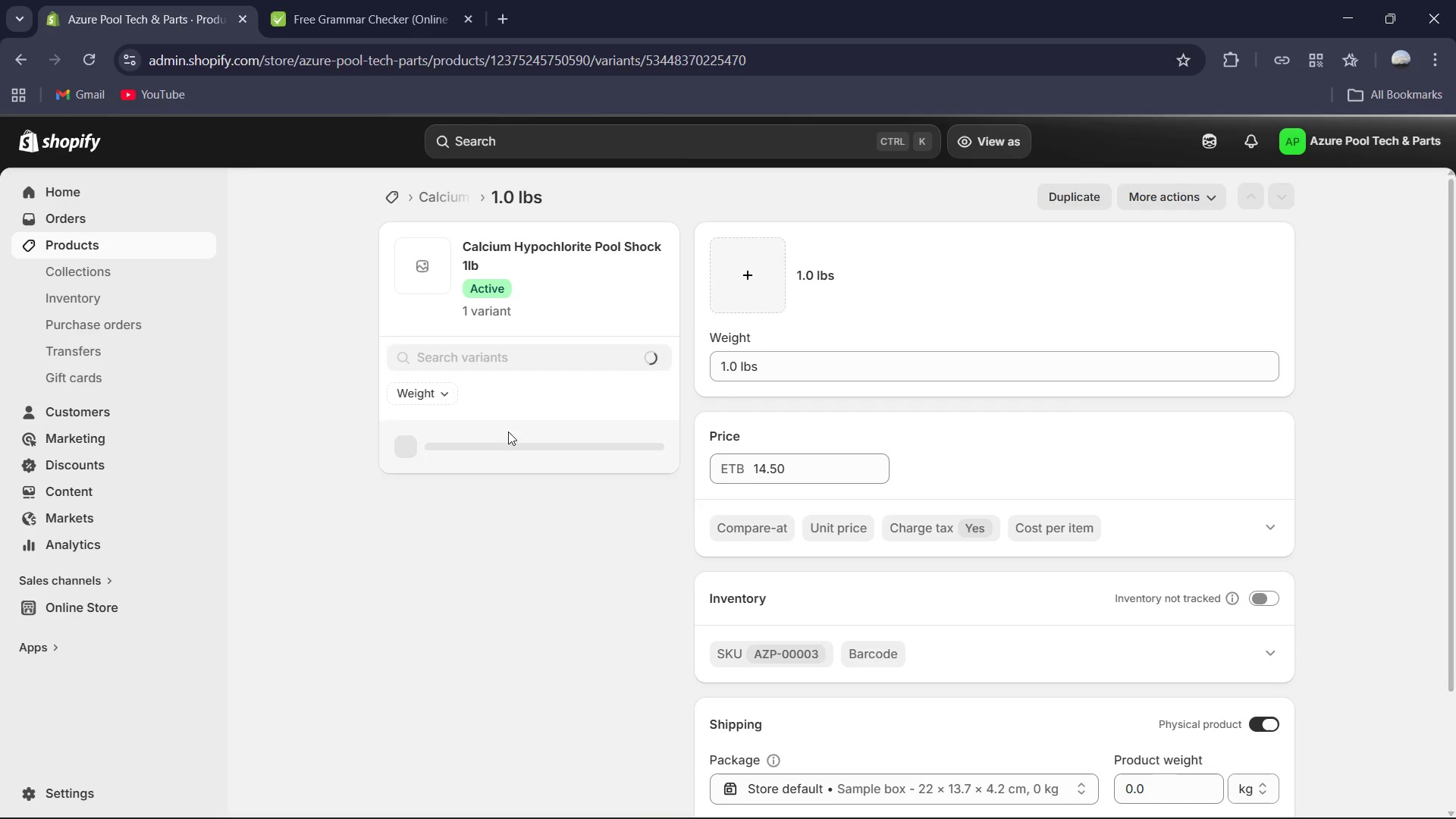 
scroll: coordinate [800, 418], scroll_direction: down, amount: 6.0
 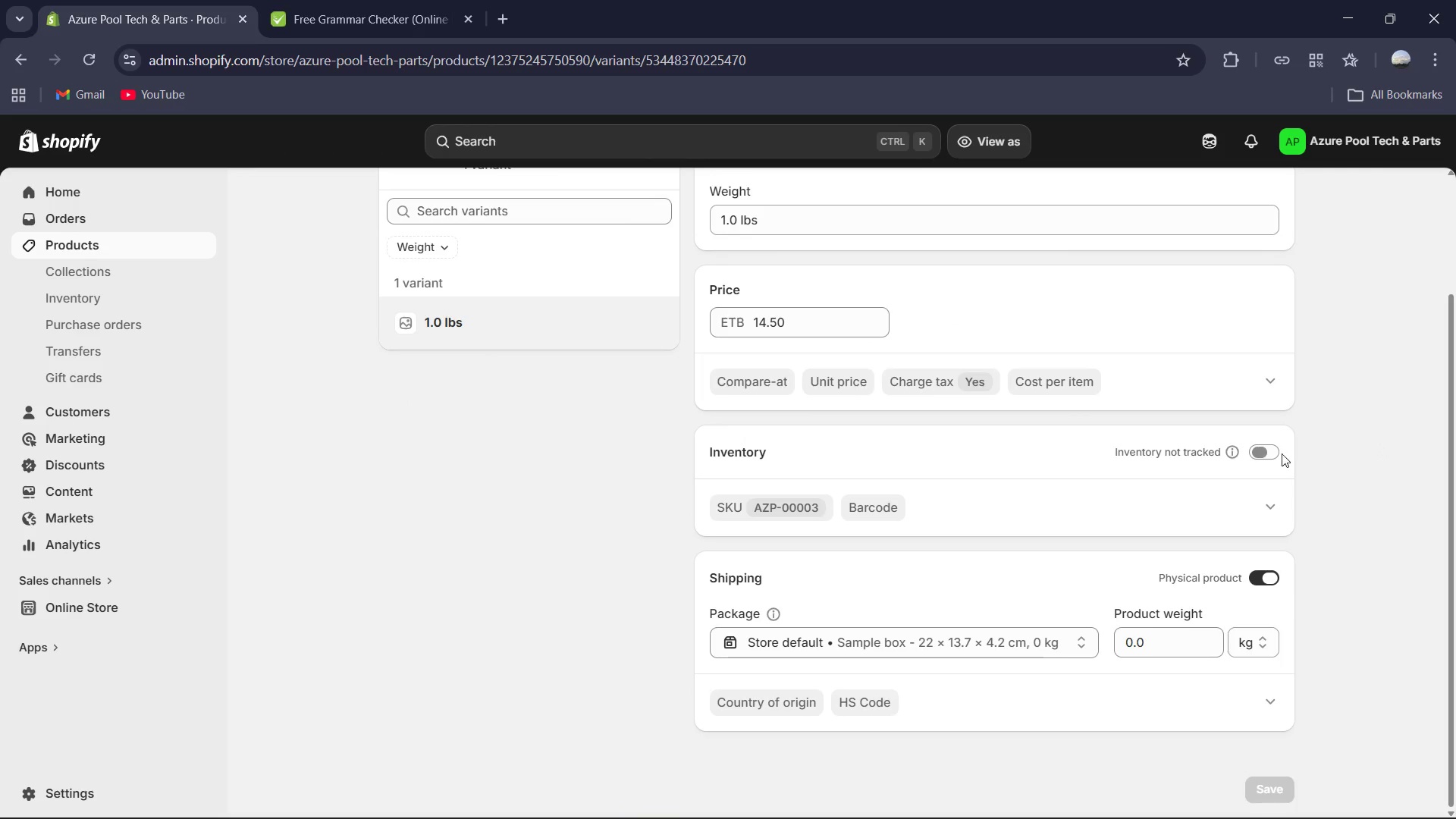 
left_click([1270, 450])
 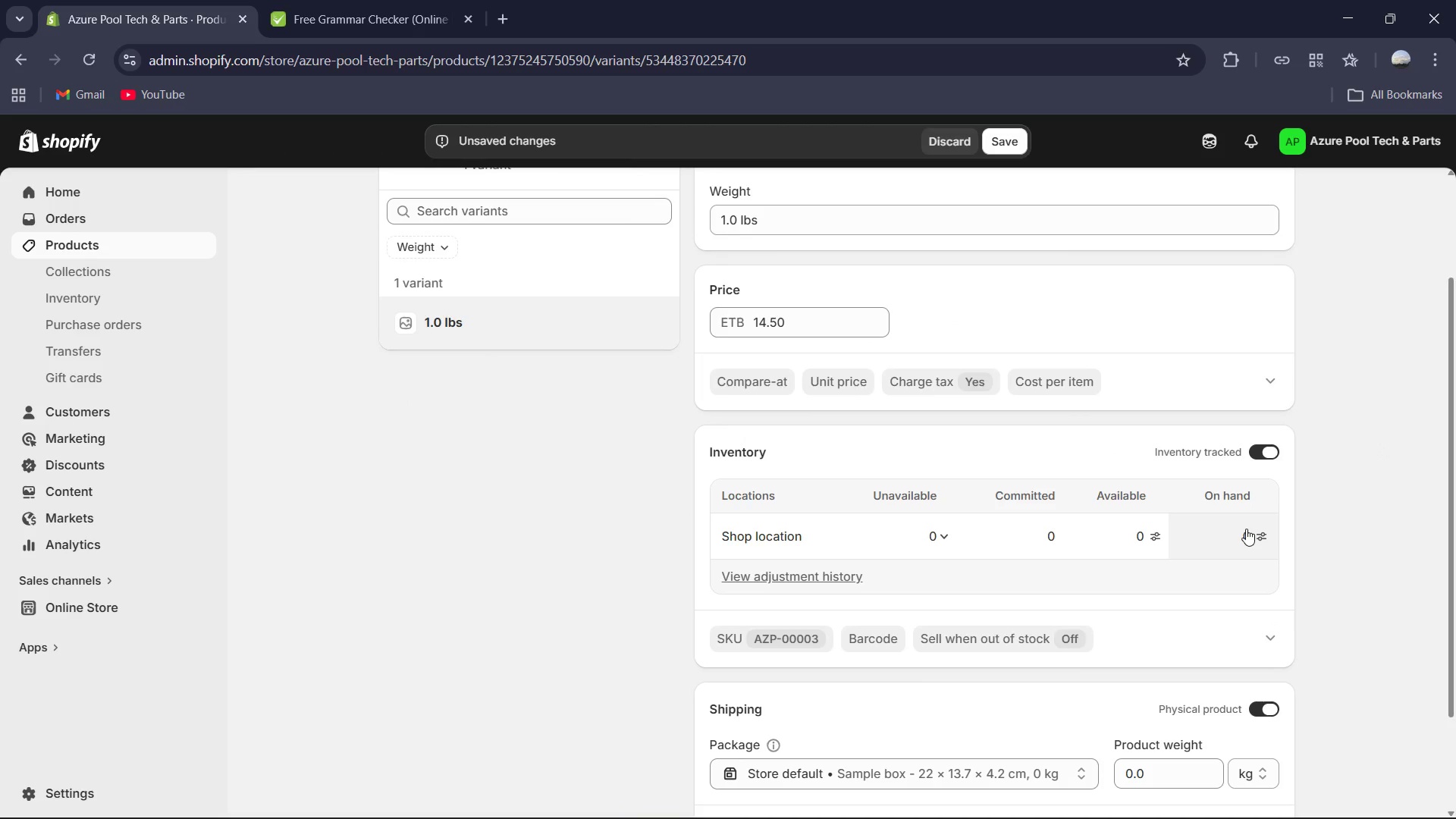 
left_click([1247, 538])
 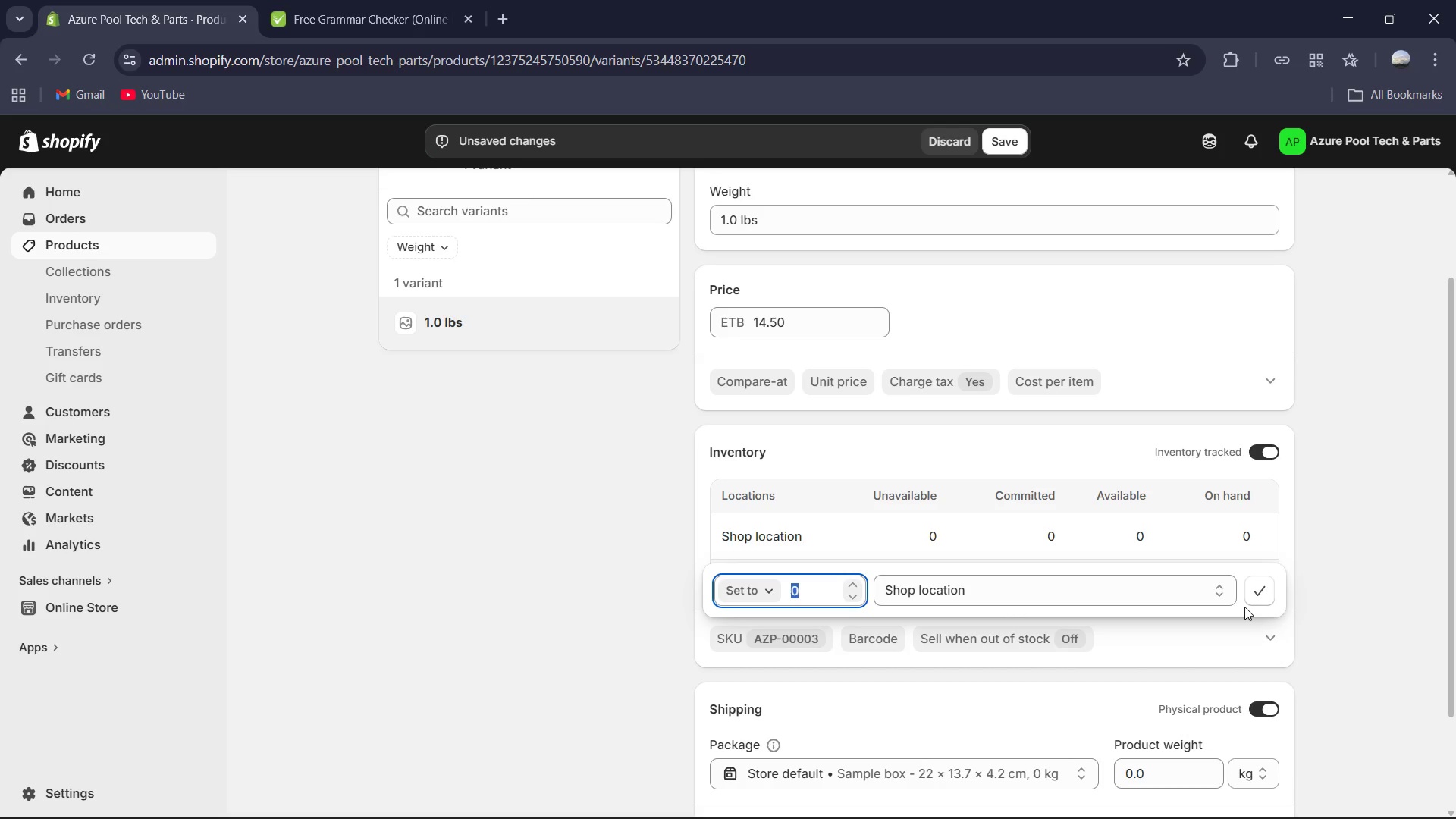 
key(Numpad2)
 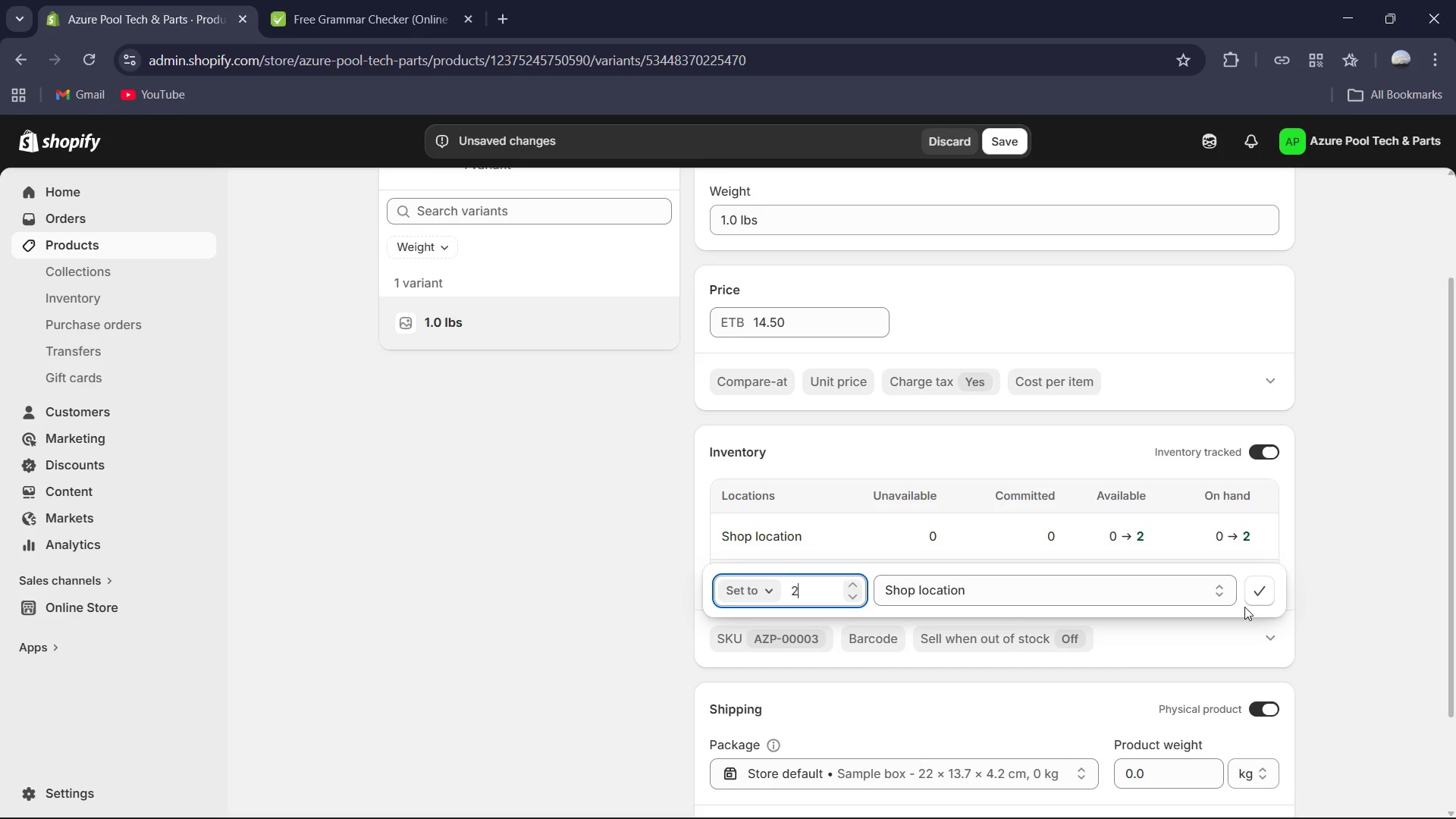 
key(Numpad1)
 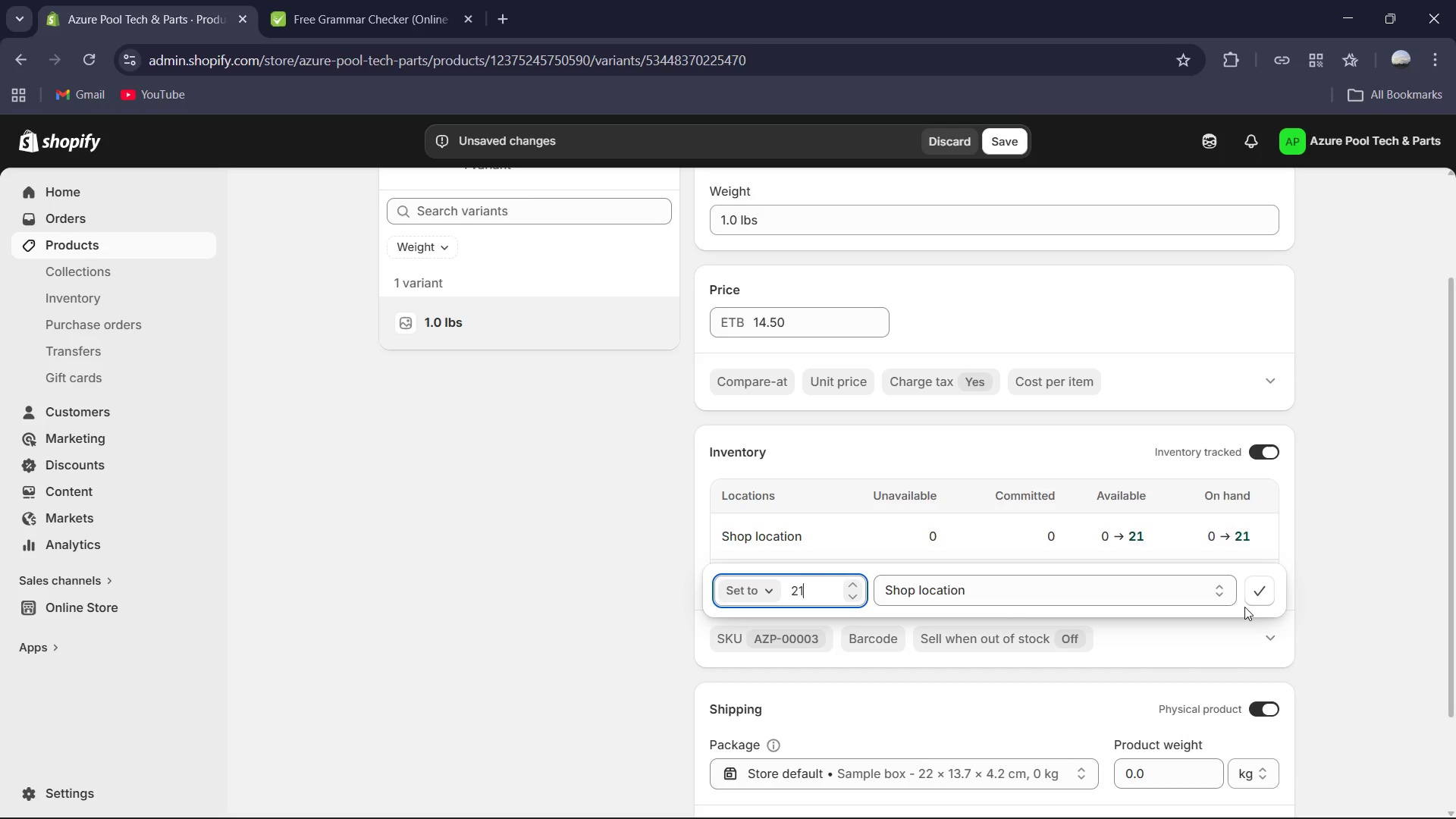 
key(Numpad0)
 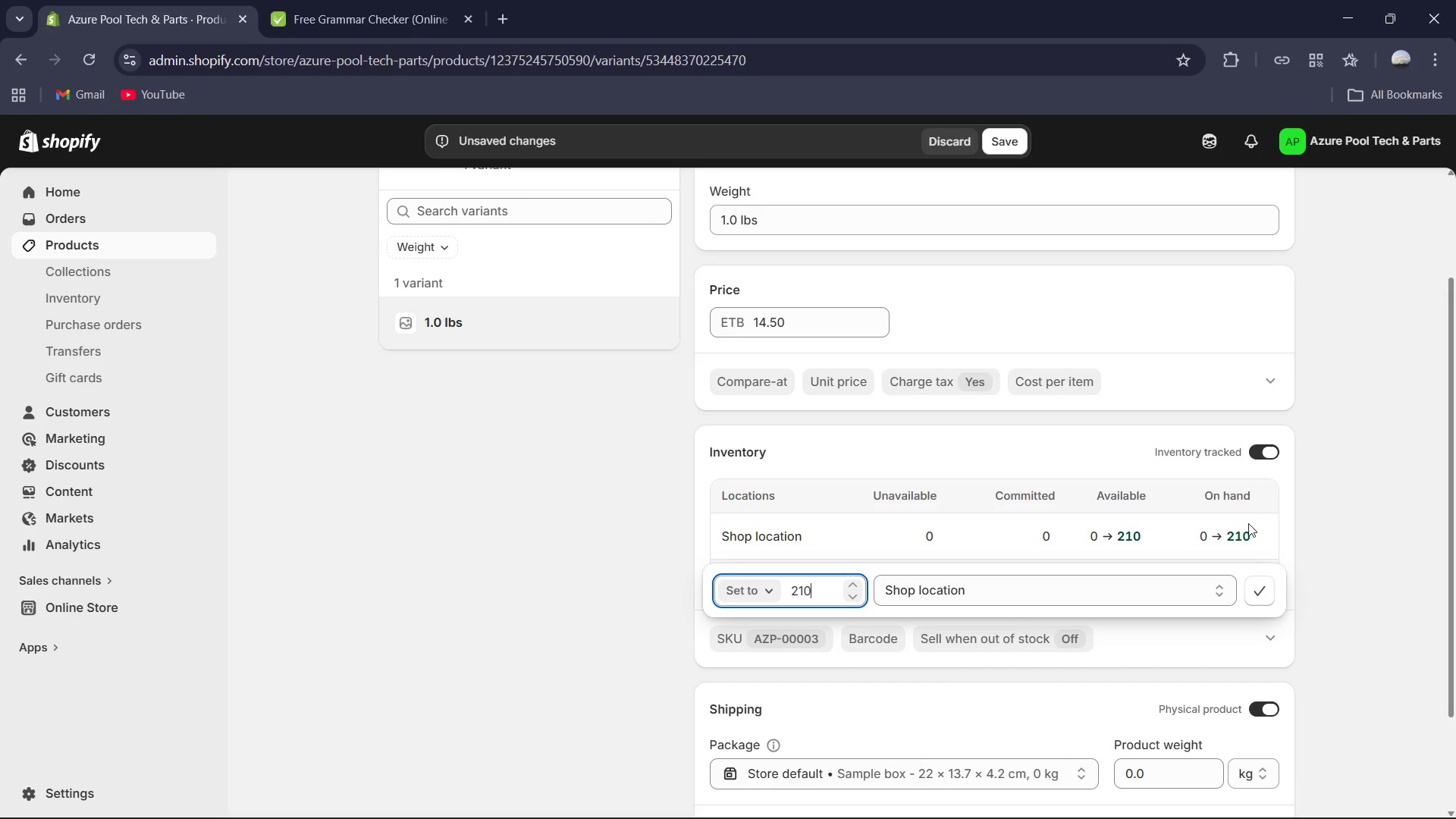 
left_click([1265, 600])
 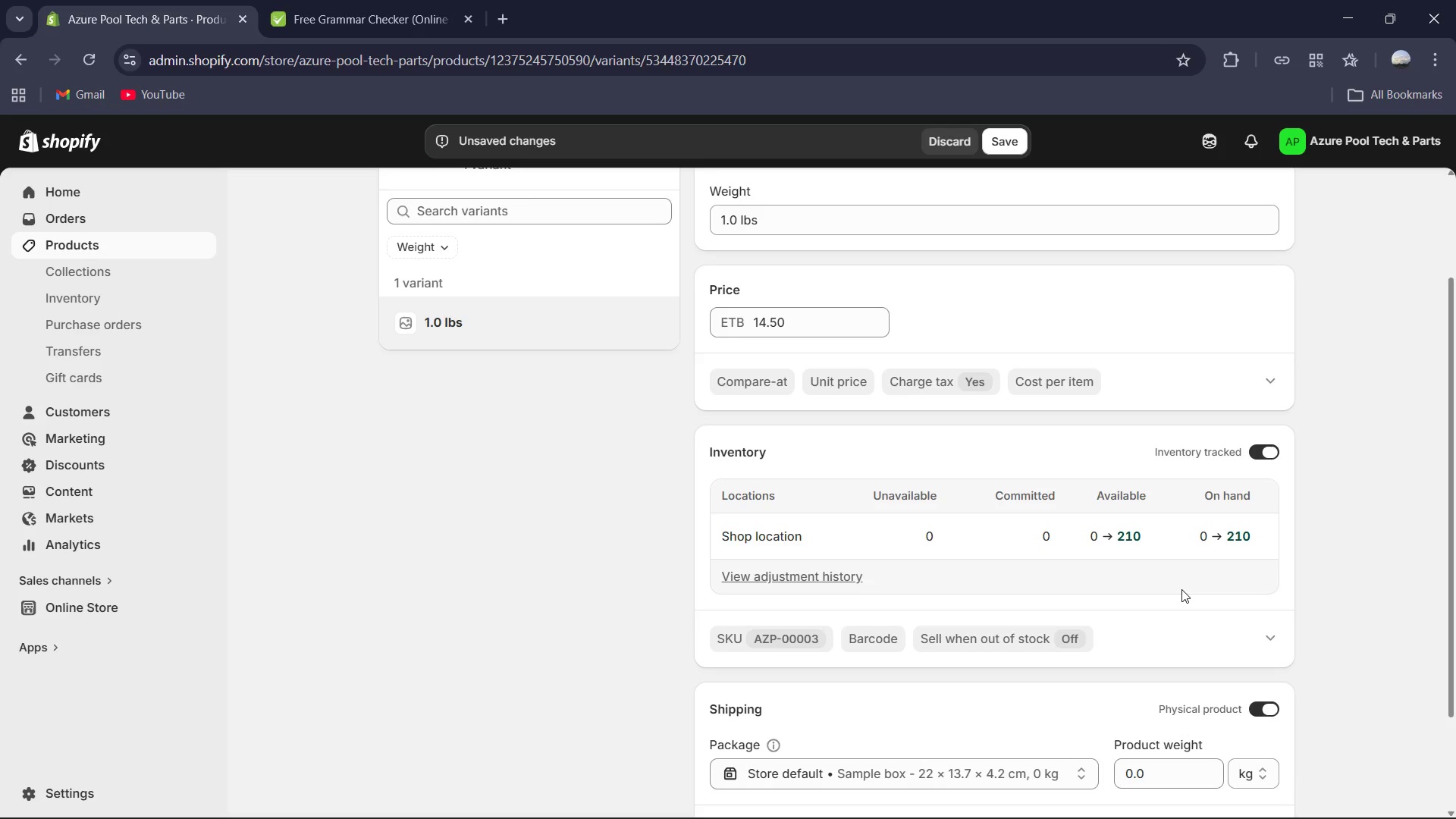 
scroll: coordinate [1180, 581], scroll_direction: up, amount: 8.0
 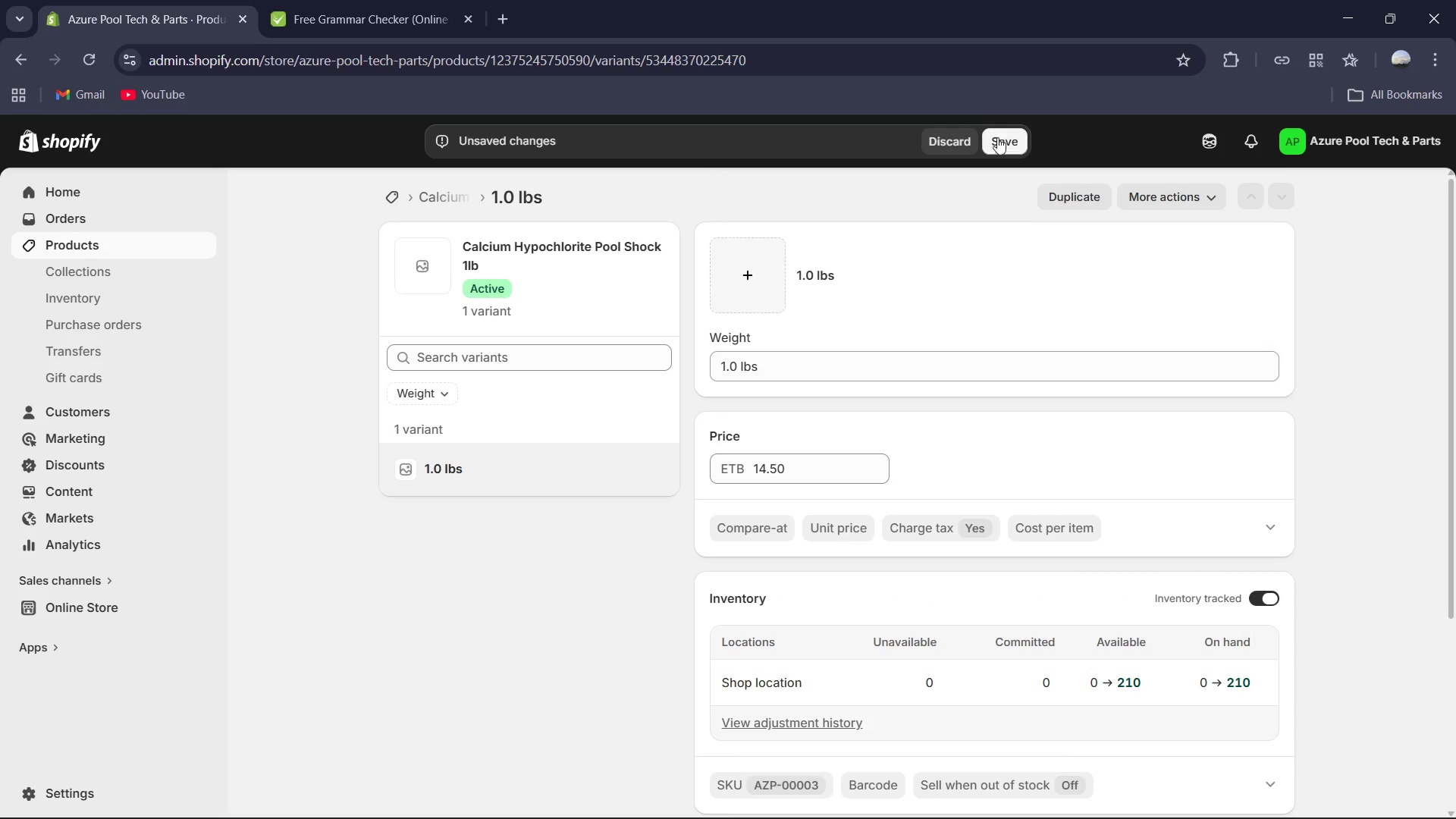 
left_click([1019, 152])
 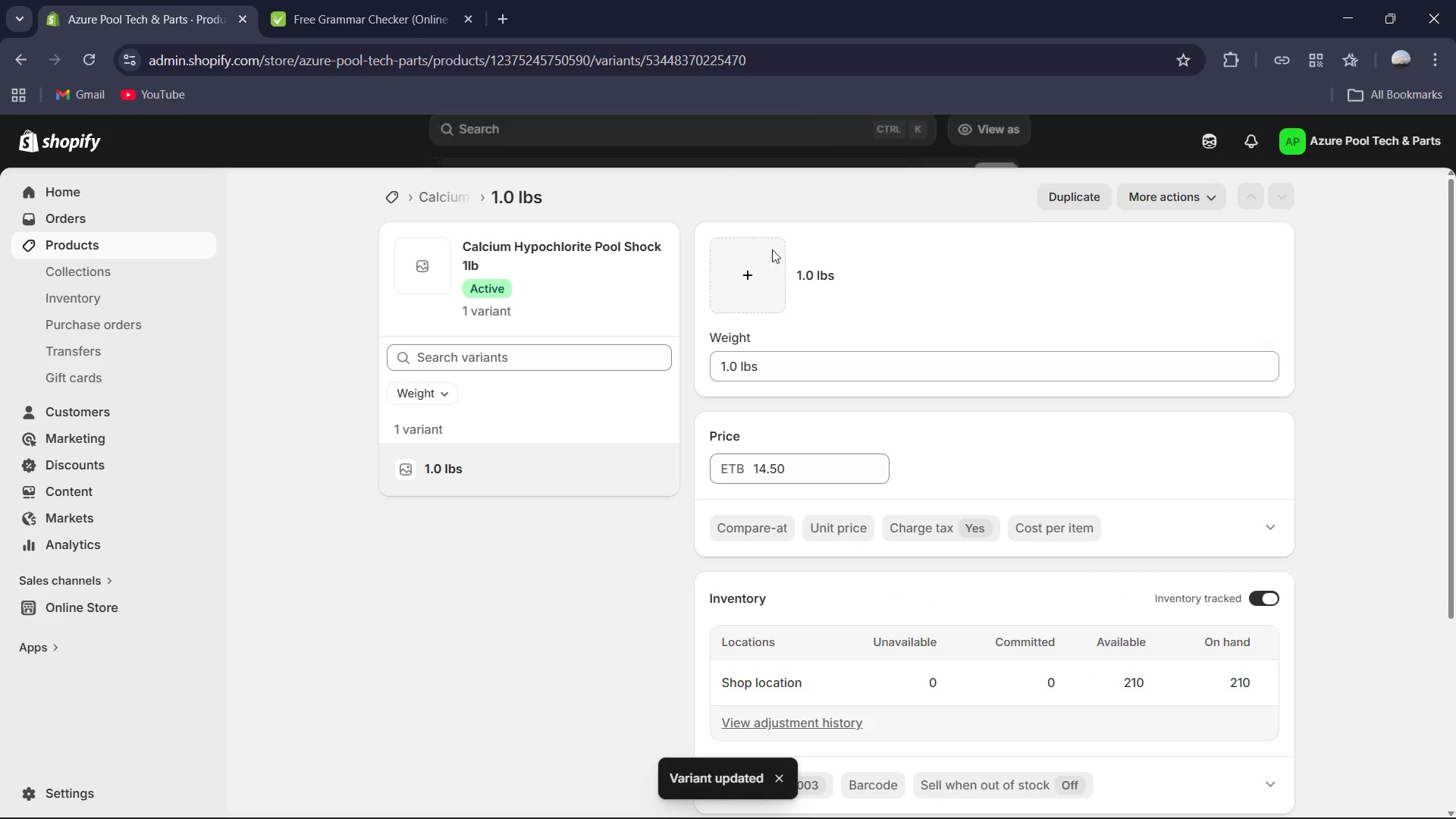 
left_click([453, 199])
 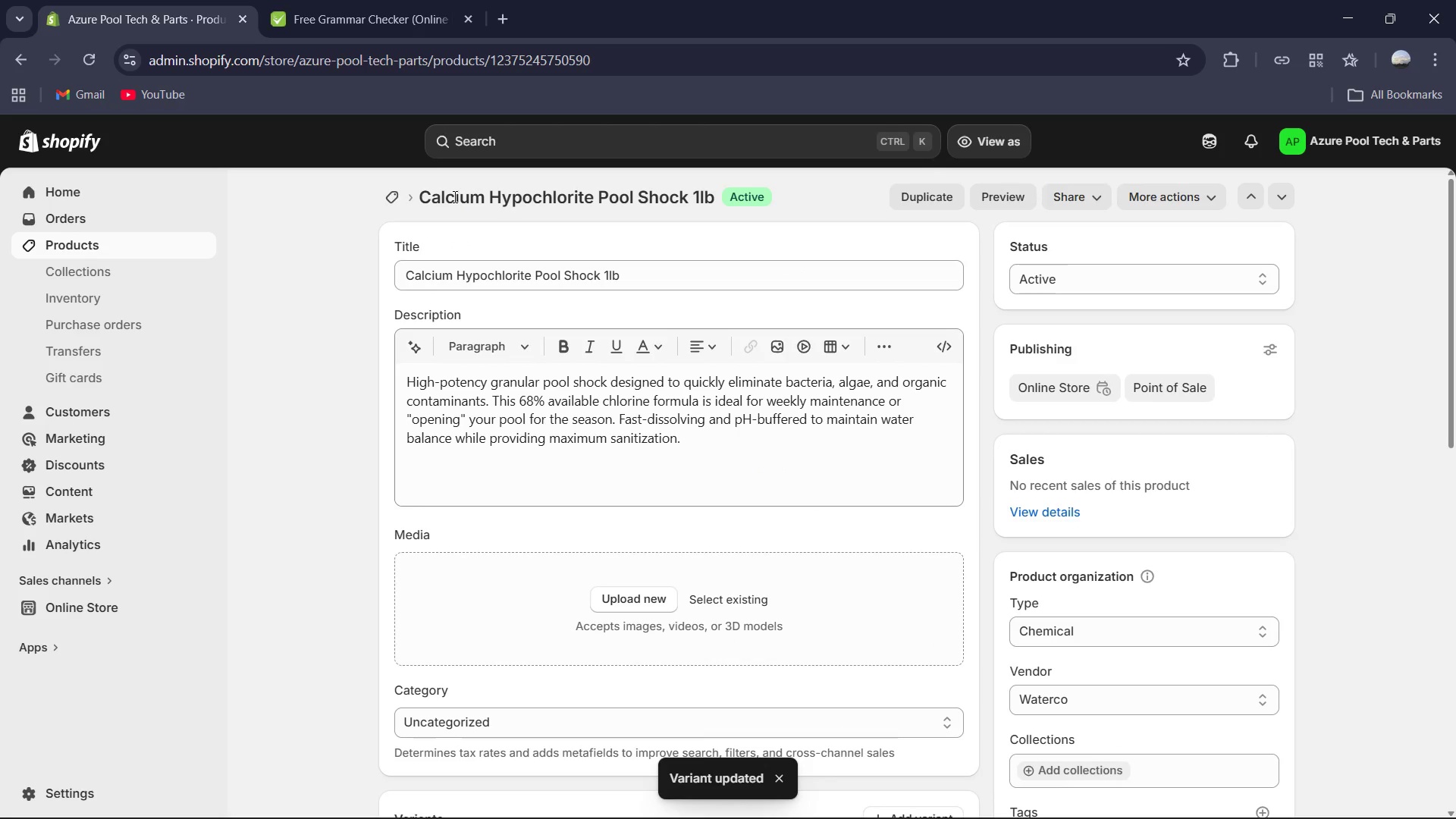 
scroll: coordinate [634, 306], scroll_direction: down, amount: 6.0
 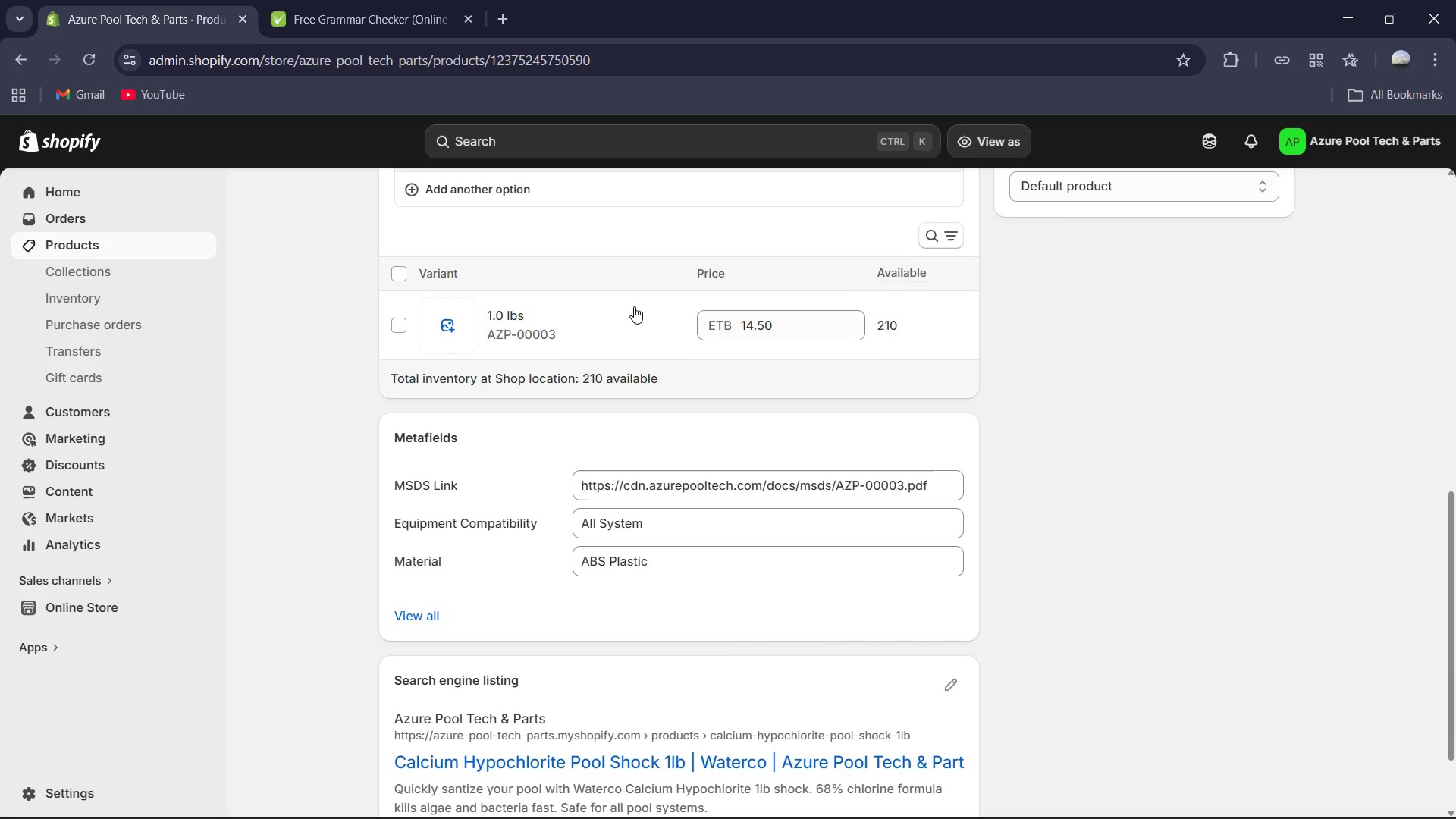 
scroll: coordinate [632, 301], scroll_direction: up, amount: 8.0
 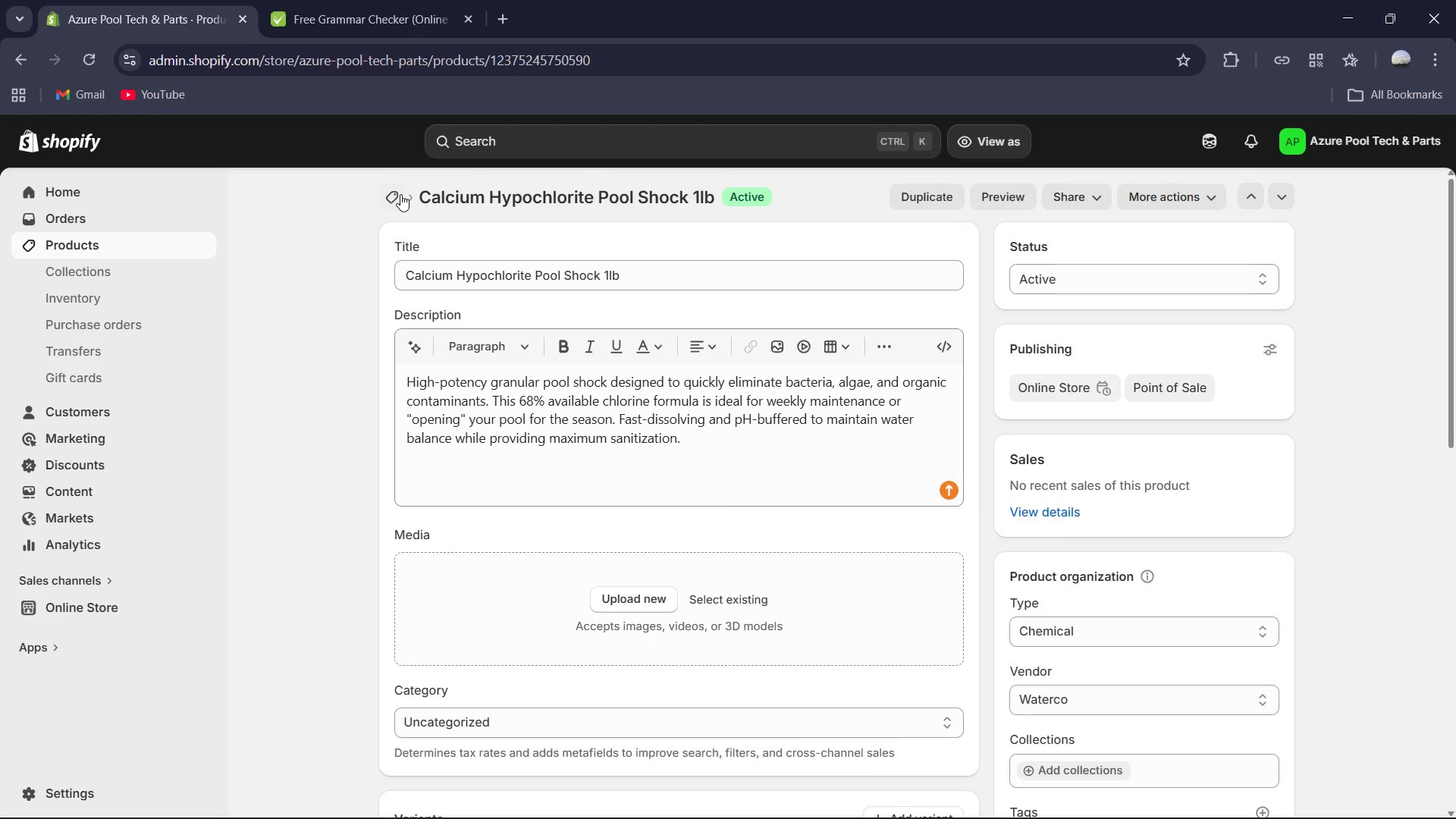 
left_click([396, 196])
 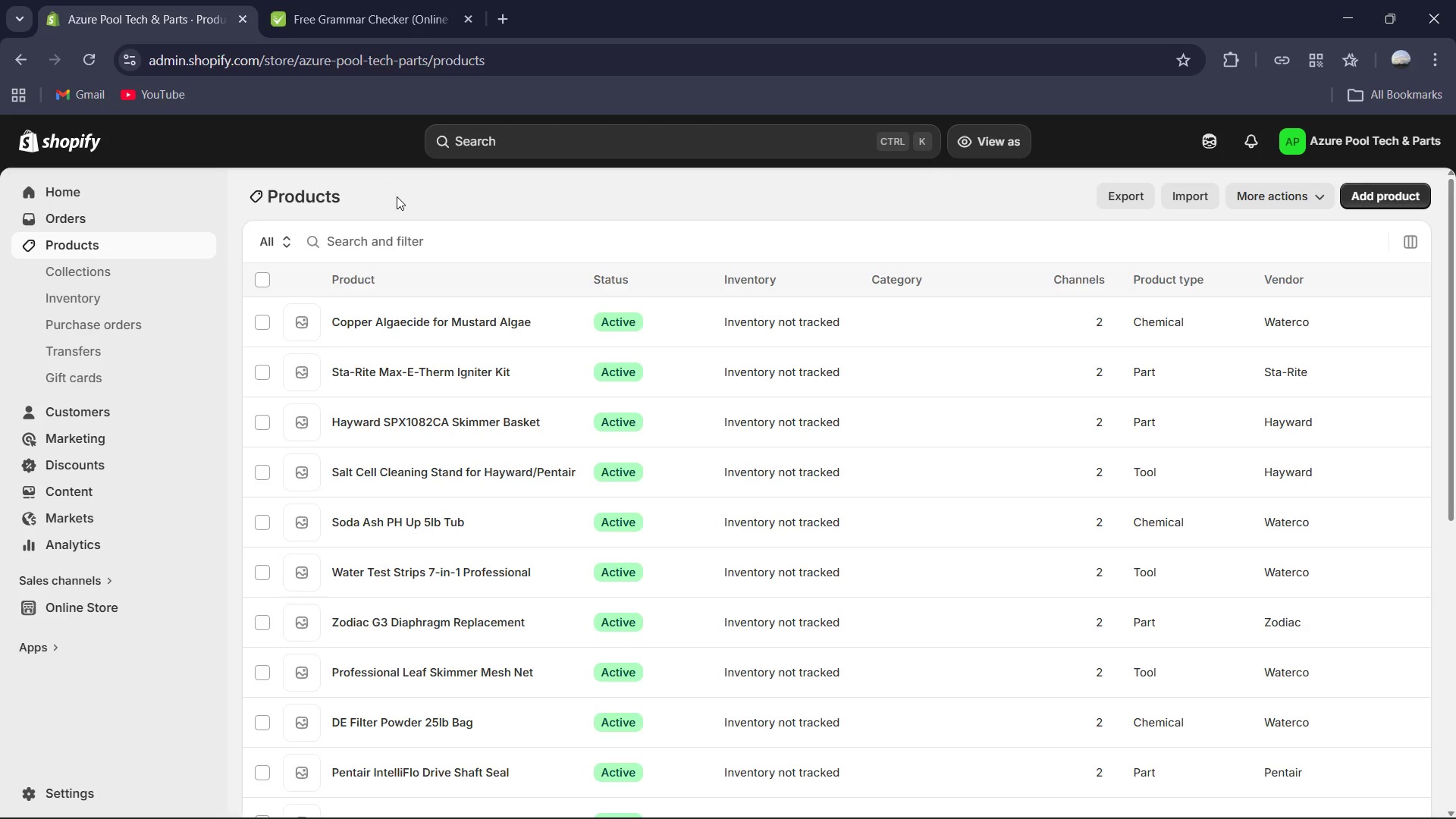 
scroll: coordinate [510, 301], scroll_direction: down, amount: 8.0
 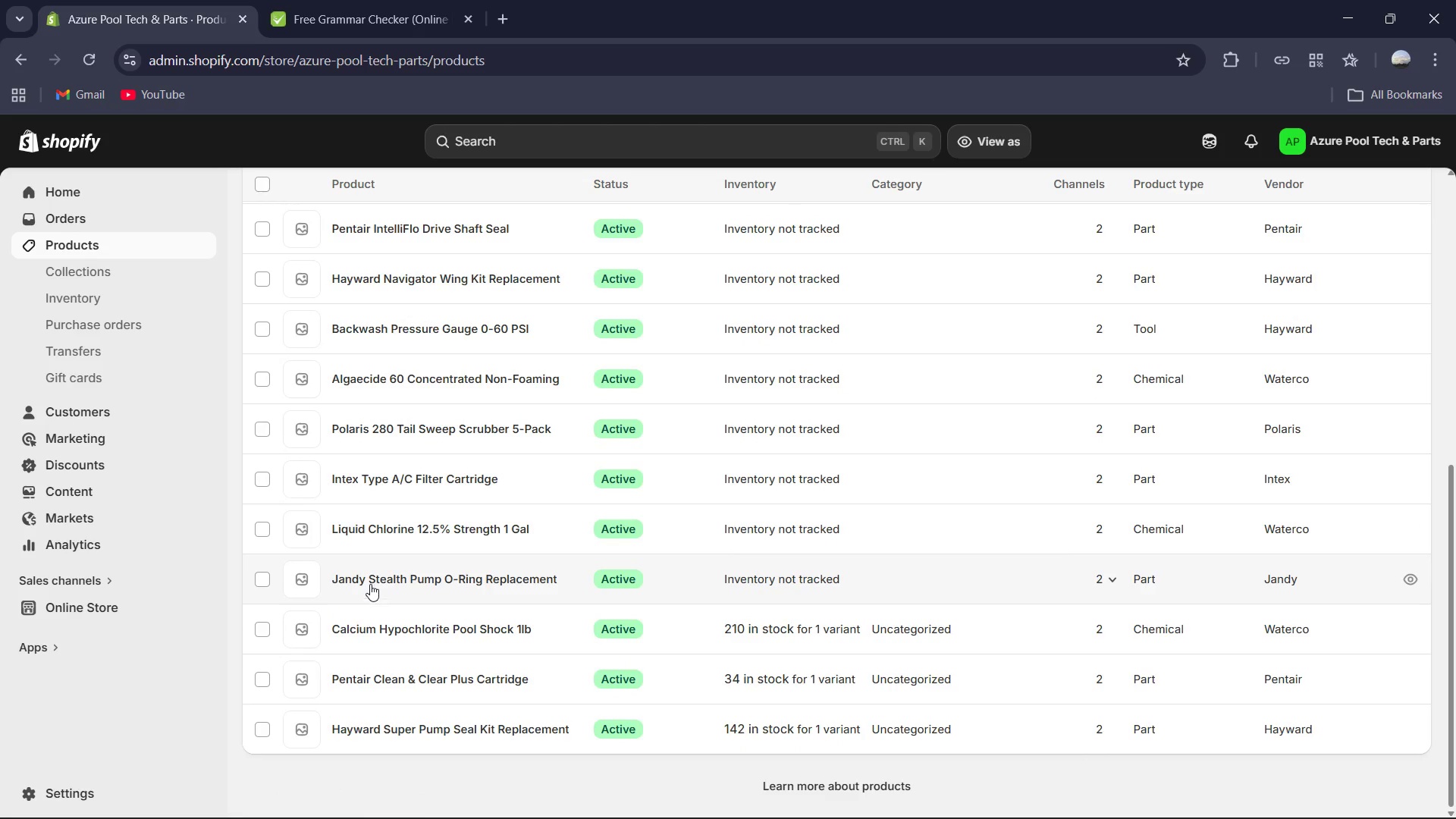 
left_click([364, 573])
 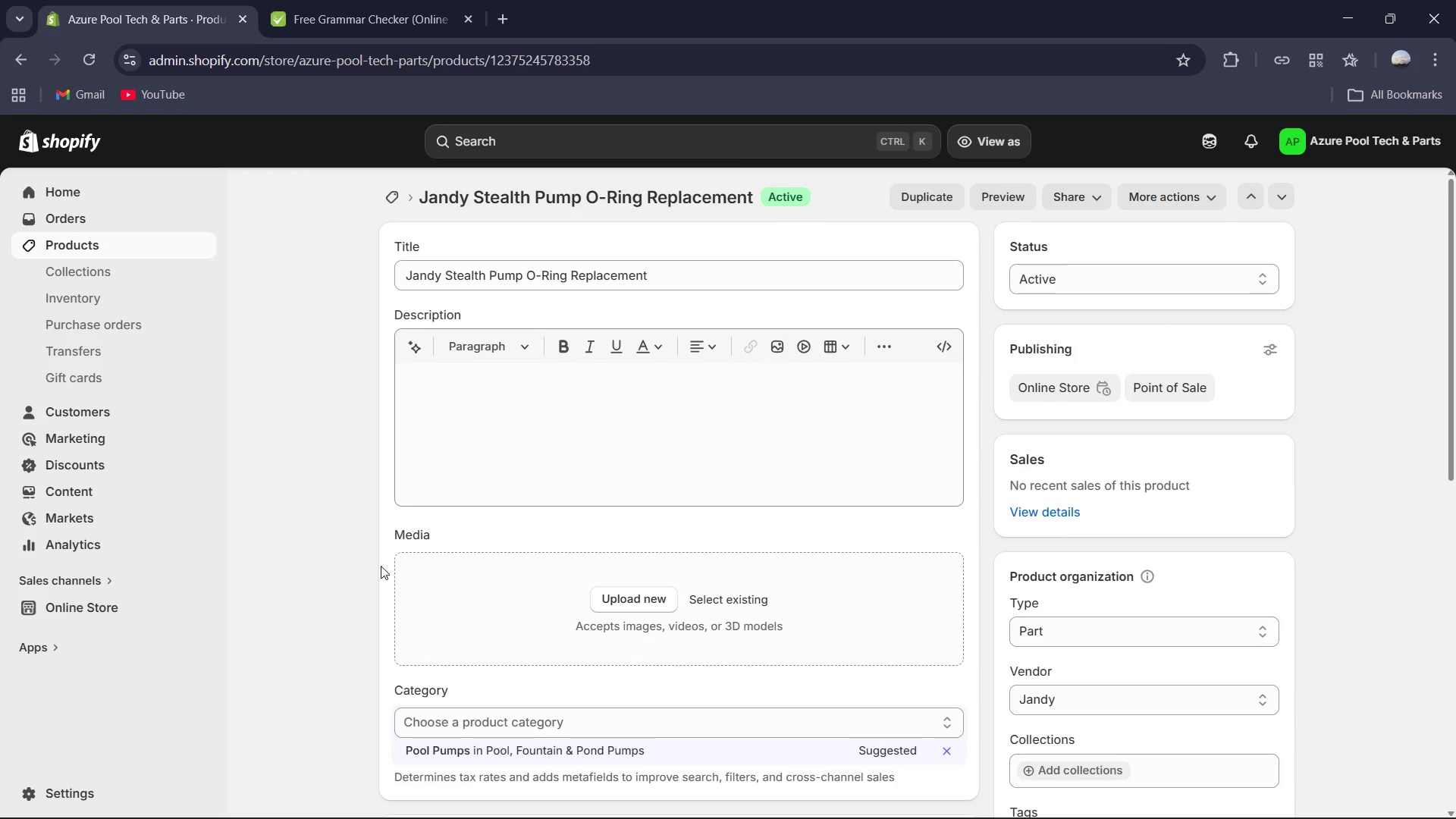 
scroll: coordinate [532, 547], scroll_direction: none, amount: 0.0
 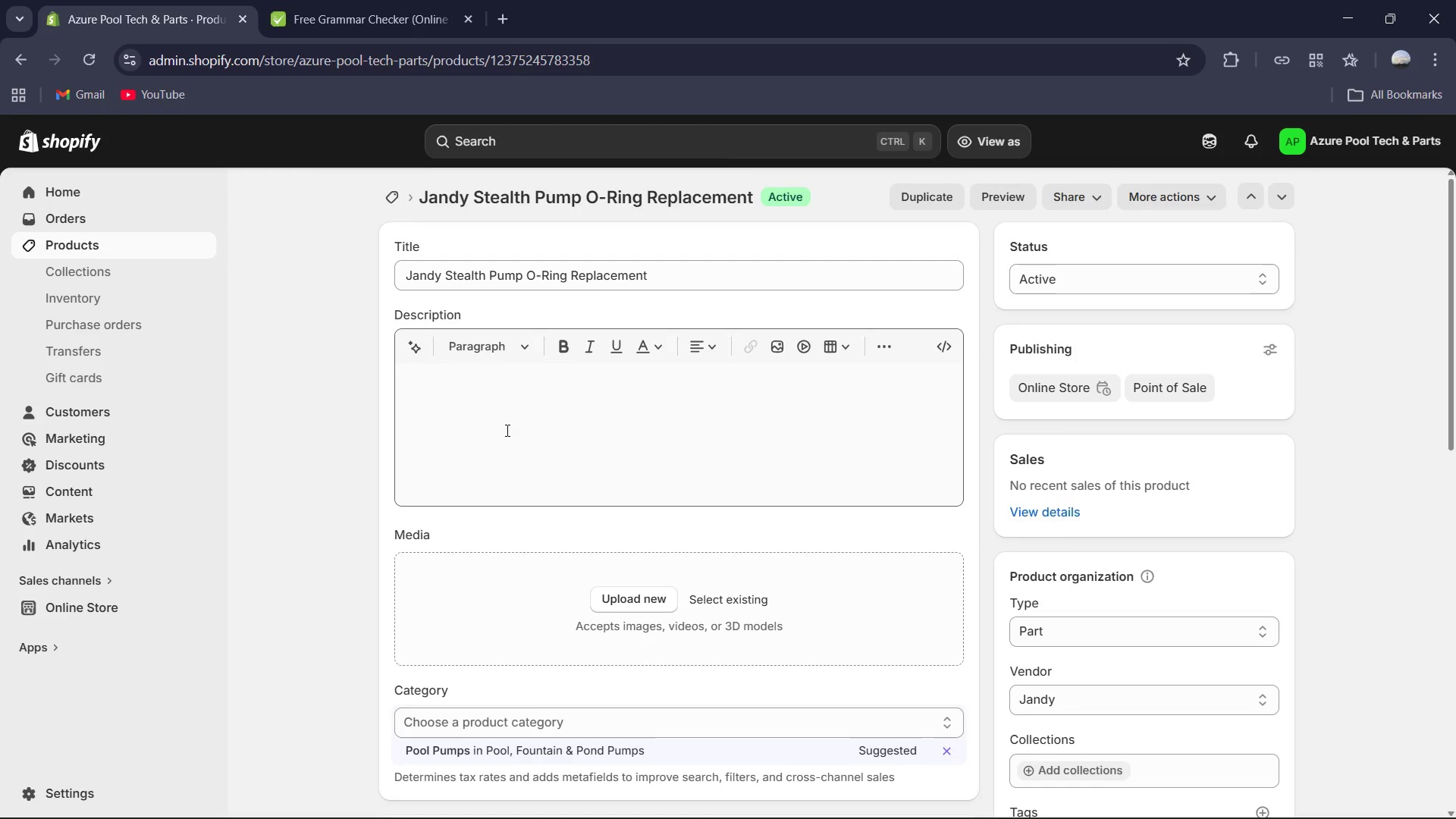 
left_click([505, 430])
 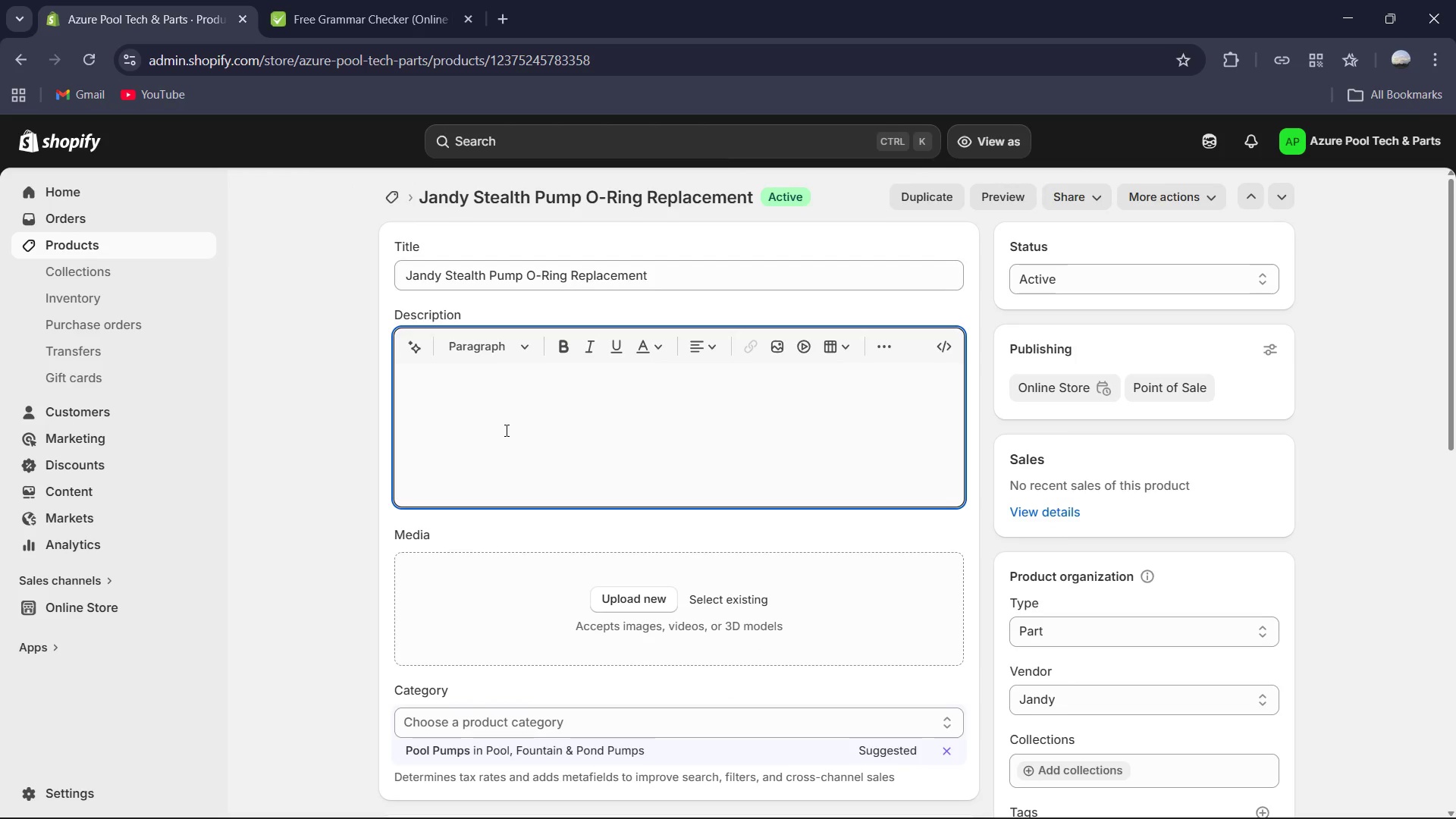 
type(A high-precision replacement O-ring deisgned specifically for the Jandy Steath)
key(Backspace)
key(Backspace)
type(lth pump series. This O-ring ensures a tight, leak)
 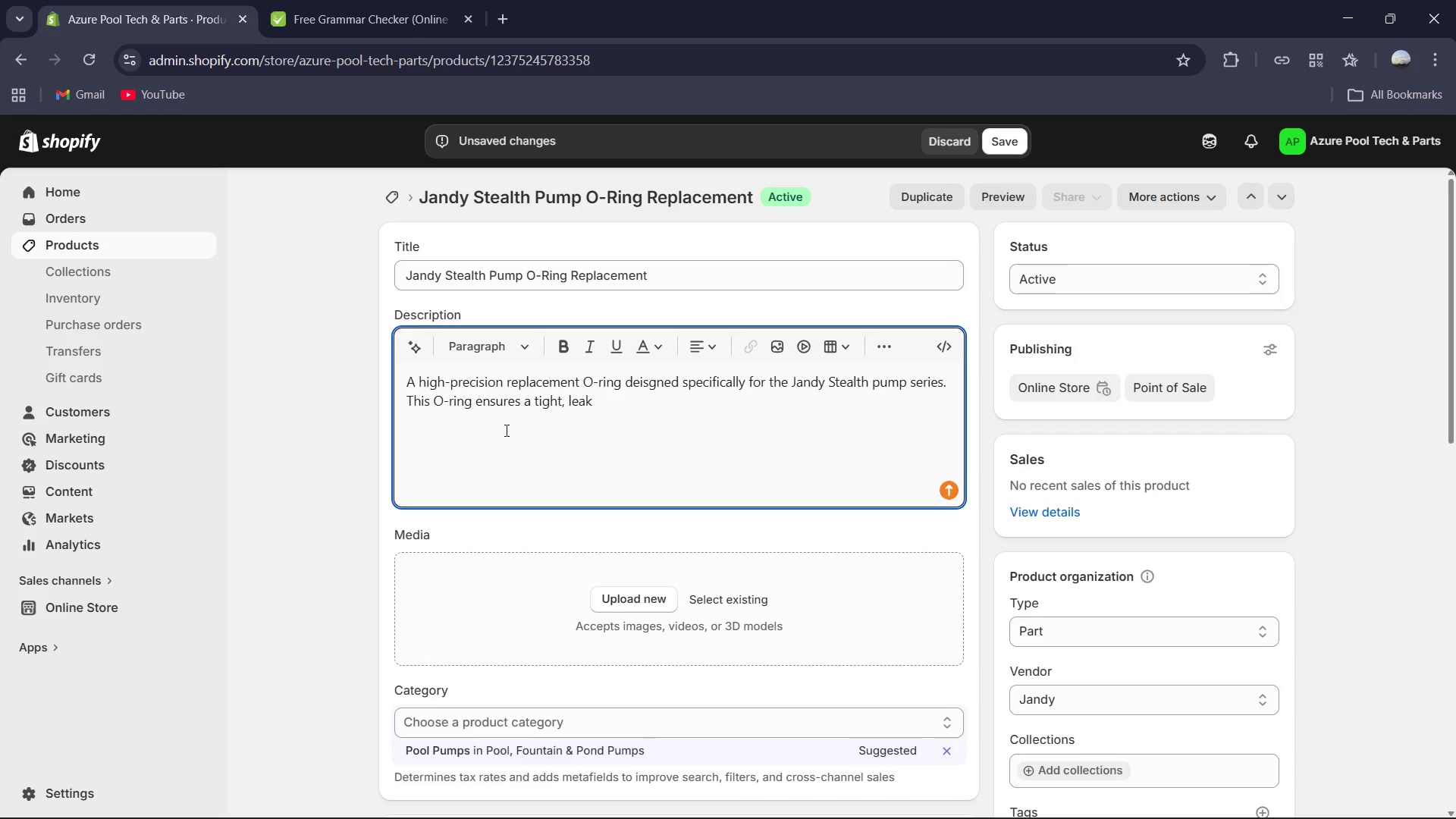 
type(-proof seal for the pump lid.)
key(Backspace)
type(, preventing air from entering the syatem)
key(Backspace)
key(Backspace)
key(Backspace)
key(Backspace)
type(stem and maintainng)
key(Backspace)
key(Backspace)
key(Backspace)
type(ning optimal priming performna)
key(Backspace)
key(Backspace)
type(ance. manufactured with high-grade Viton for li)
key(Backspace)
type(ong-lasting resistance againt)
key(Backspace)
type(st pool chemicals and heat.)
 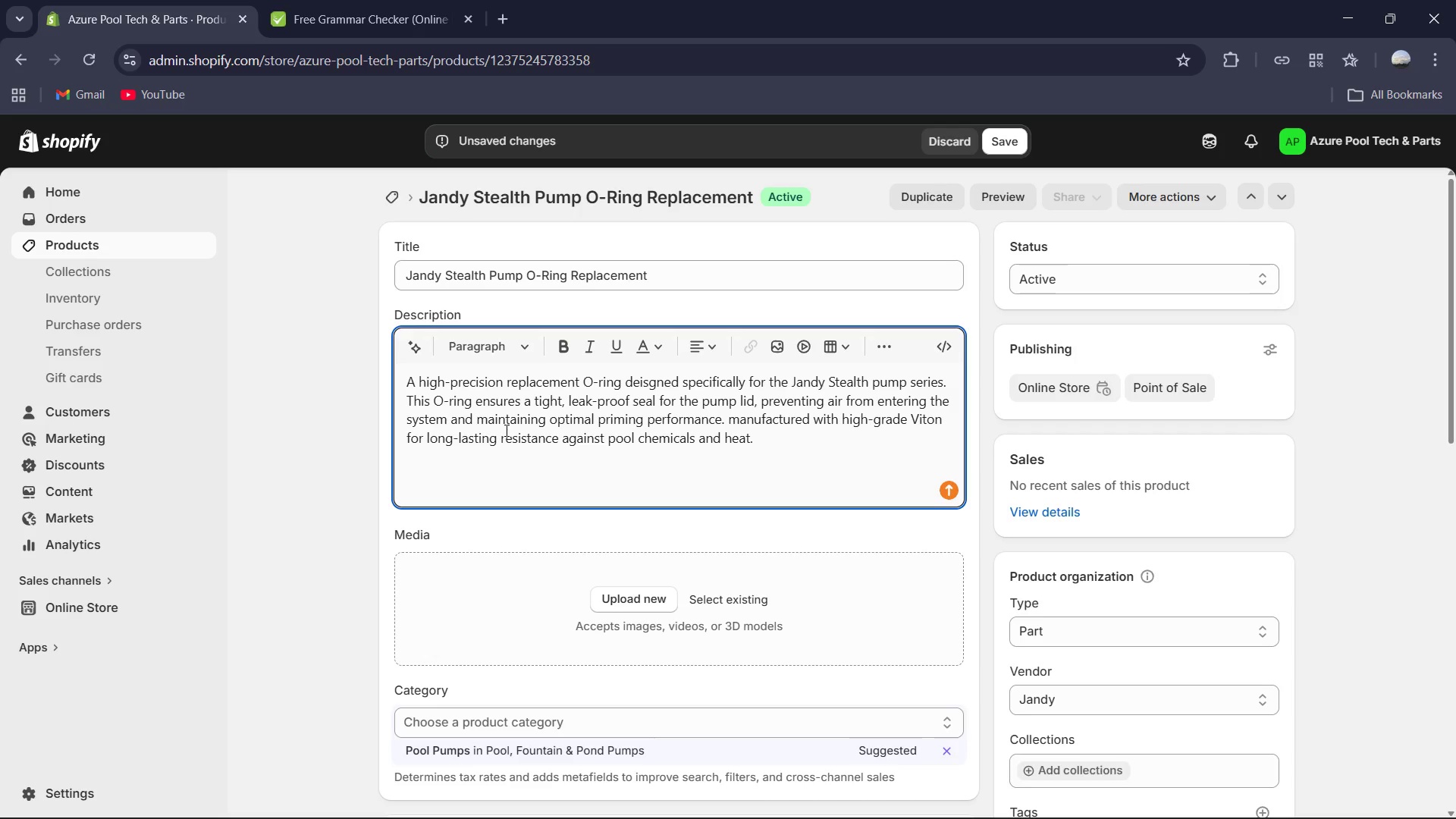 
wait(7.39)
 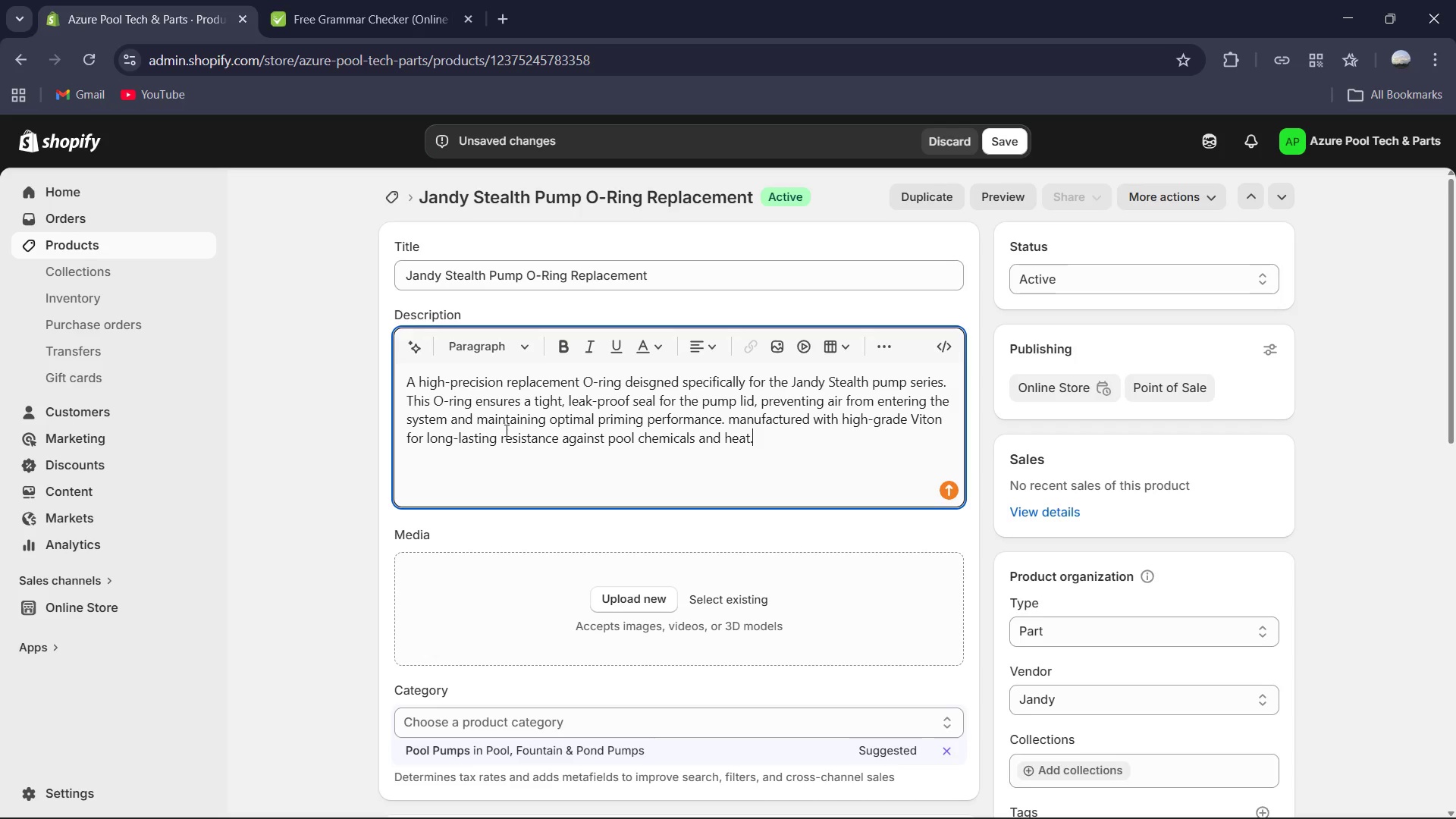 
key(Control+A)
 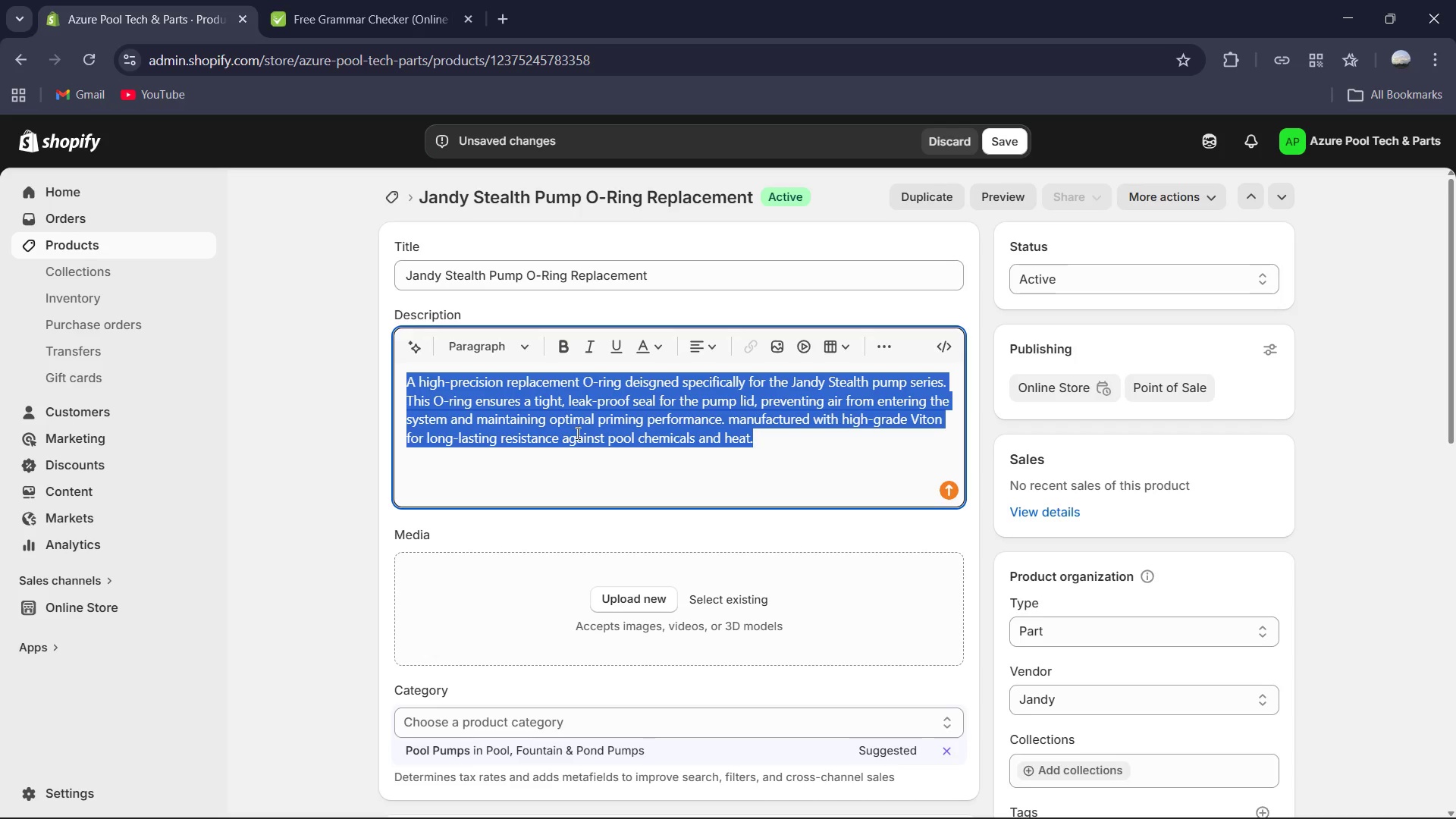 
key(Control+C)
 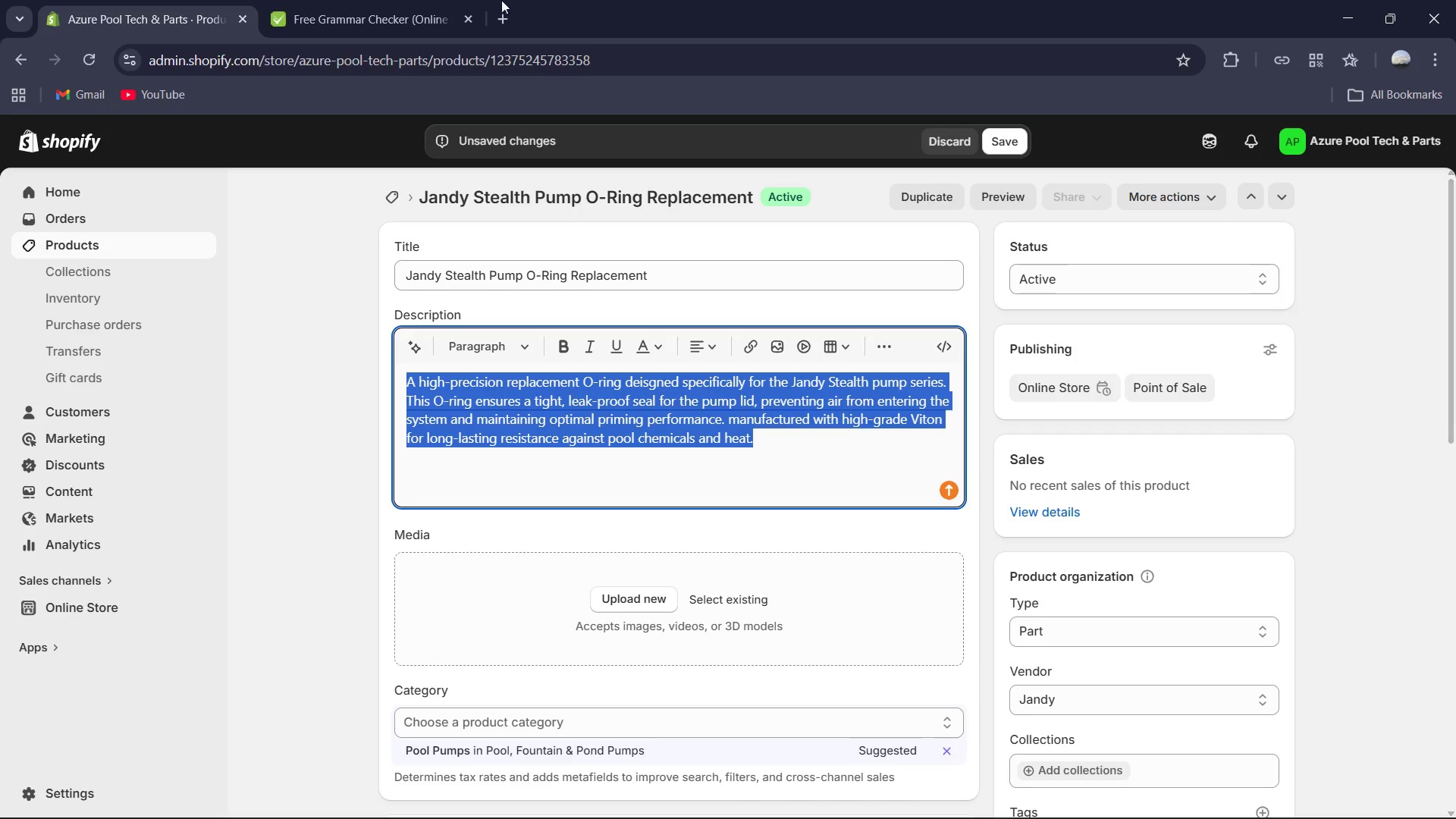 
left_click([322, 0])
 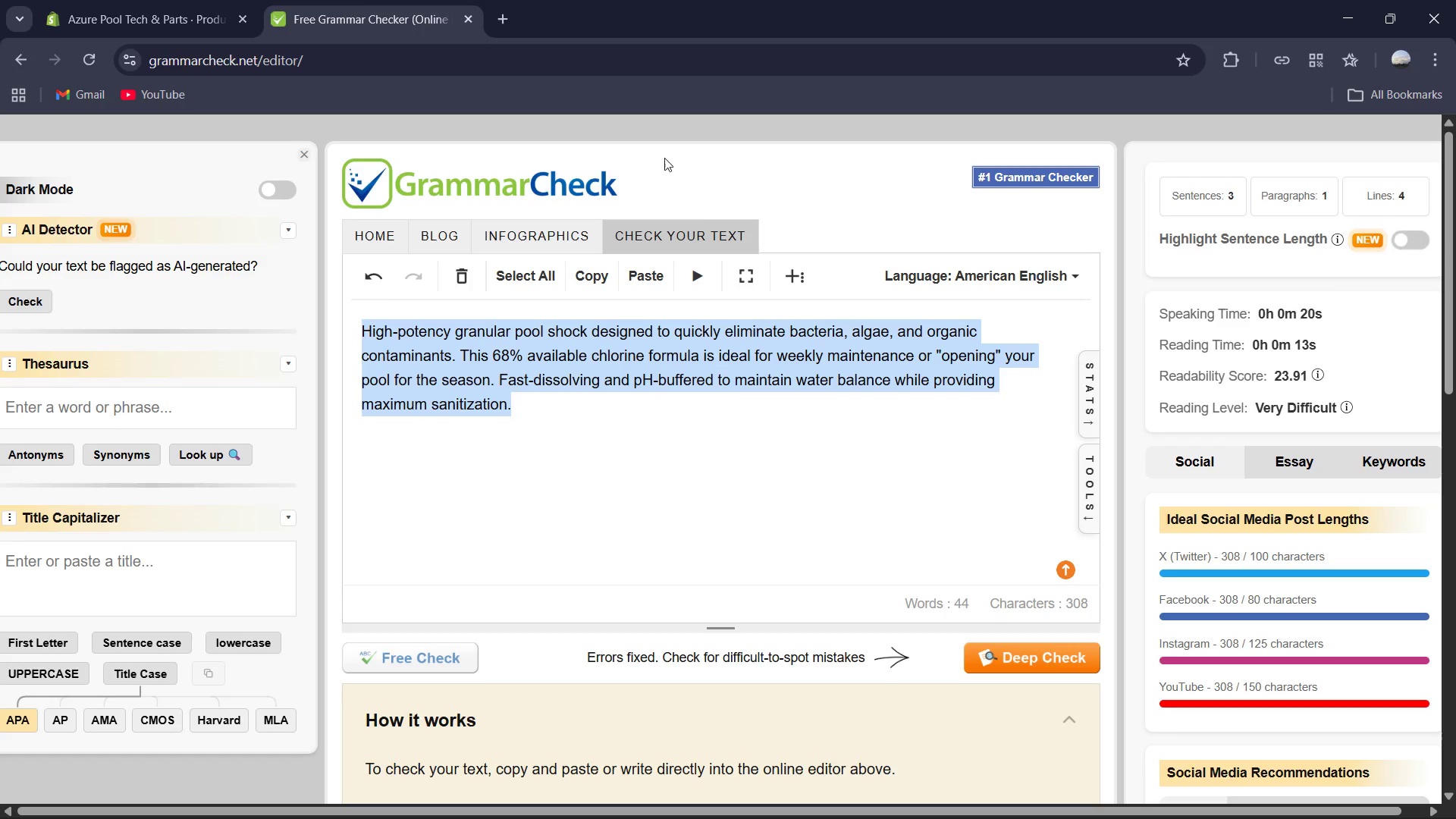 
key(Control+V)
 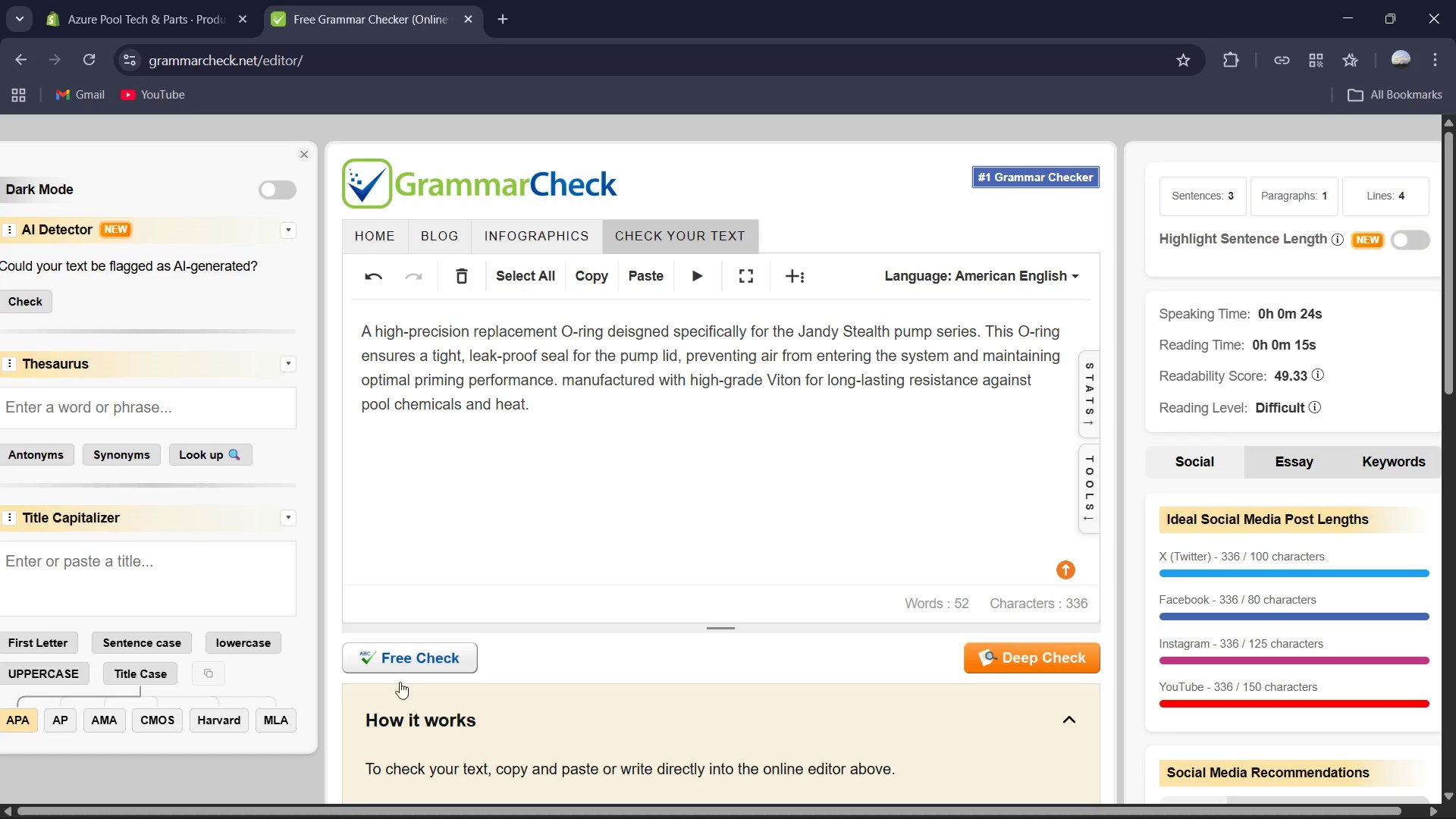 
left_click([407, 671])
 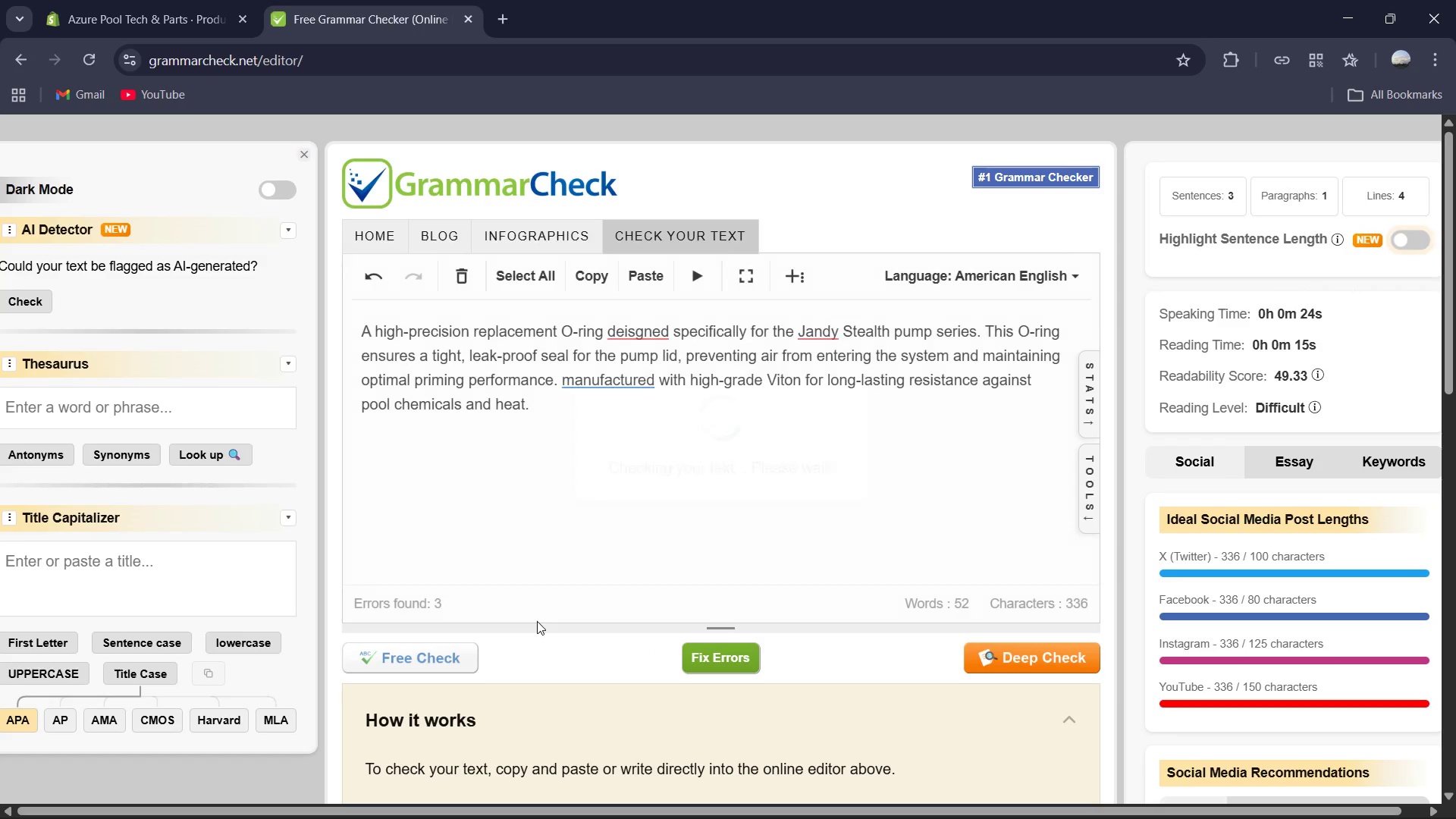 
left_click([692, 657])
 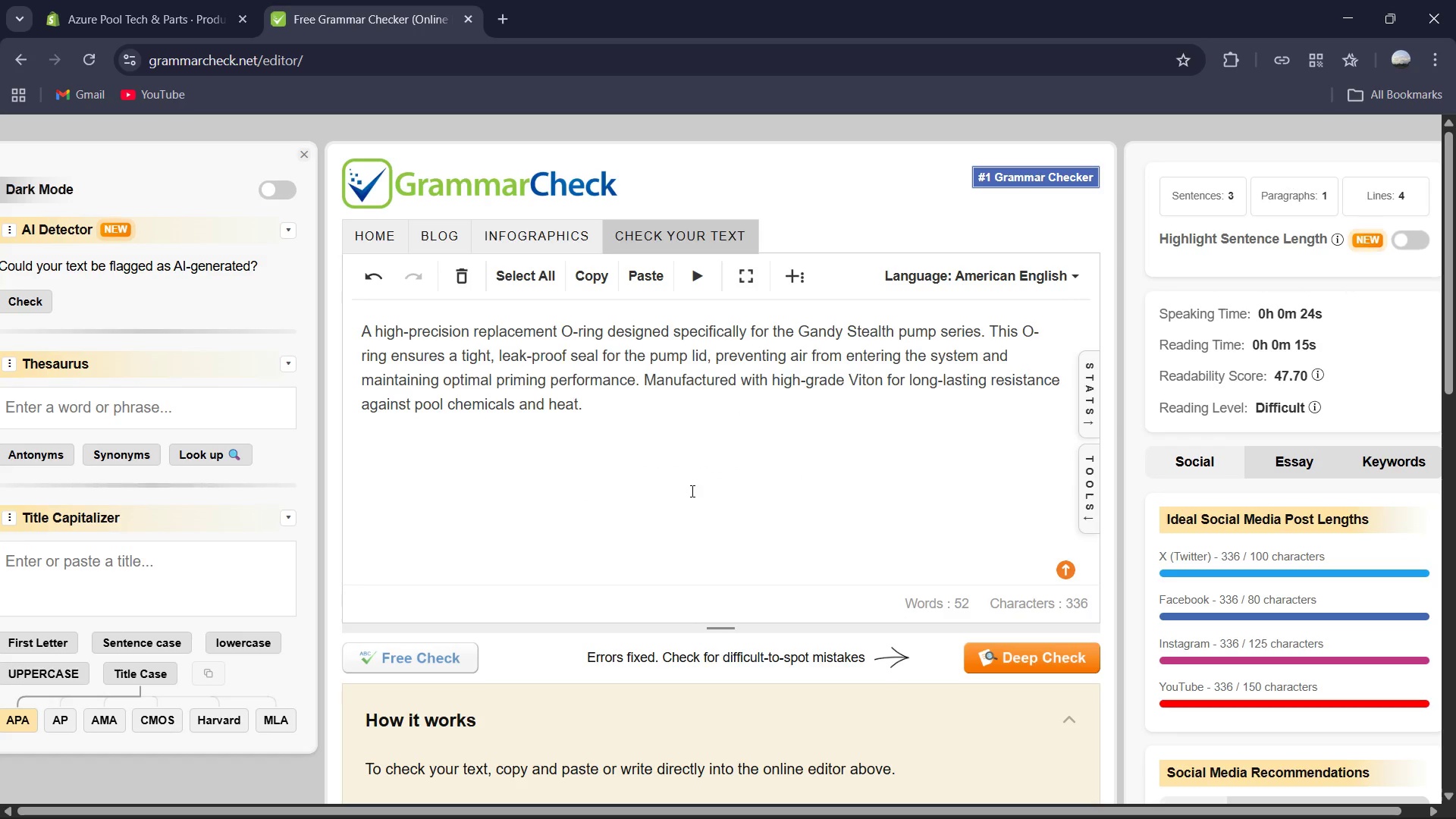 
left_click([690, 491])
 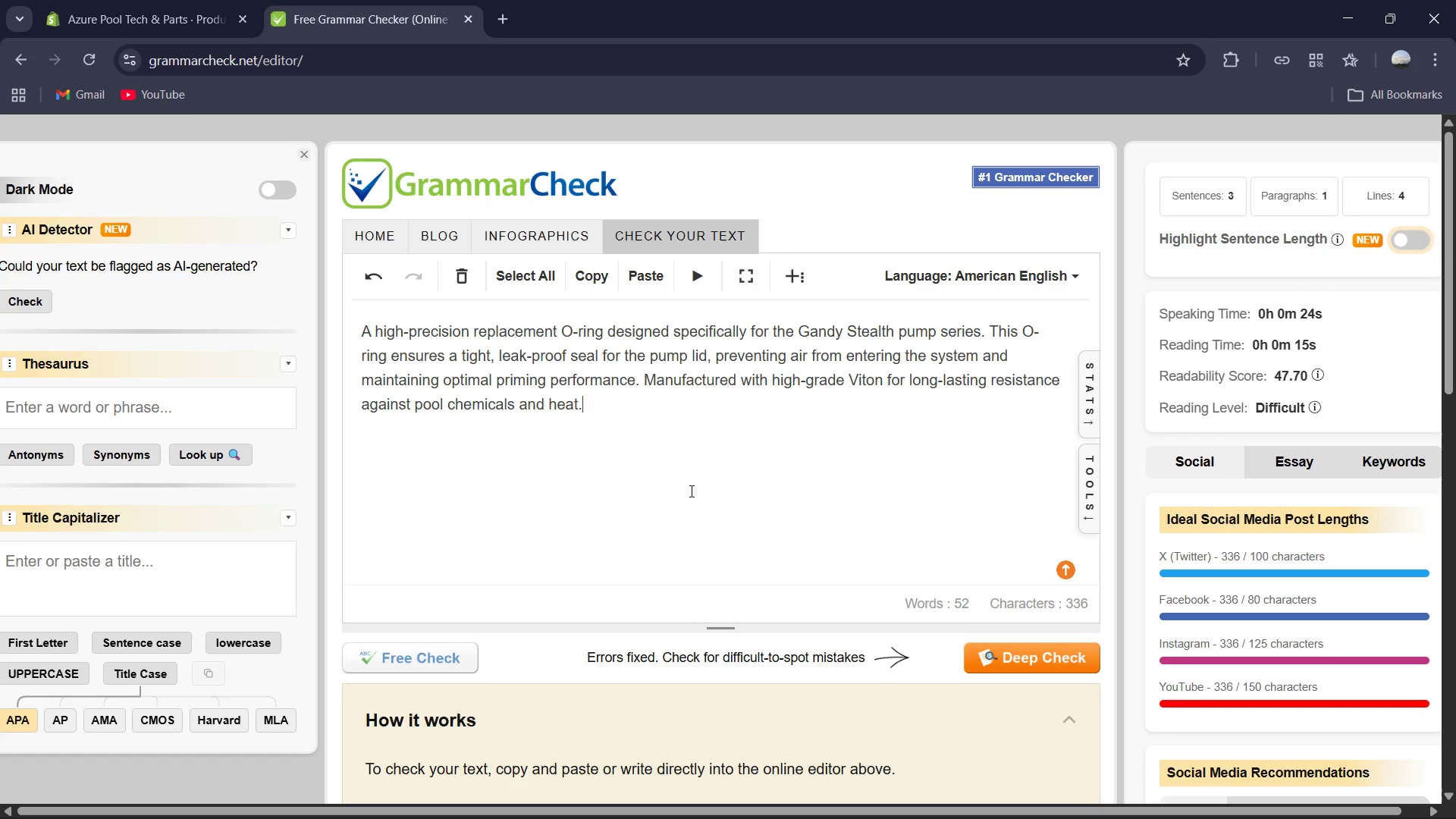 
key(Control+A)
 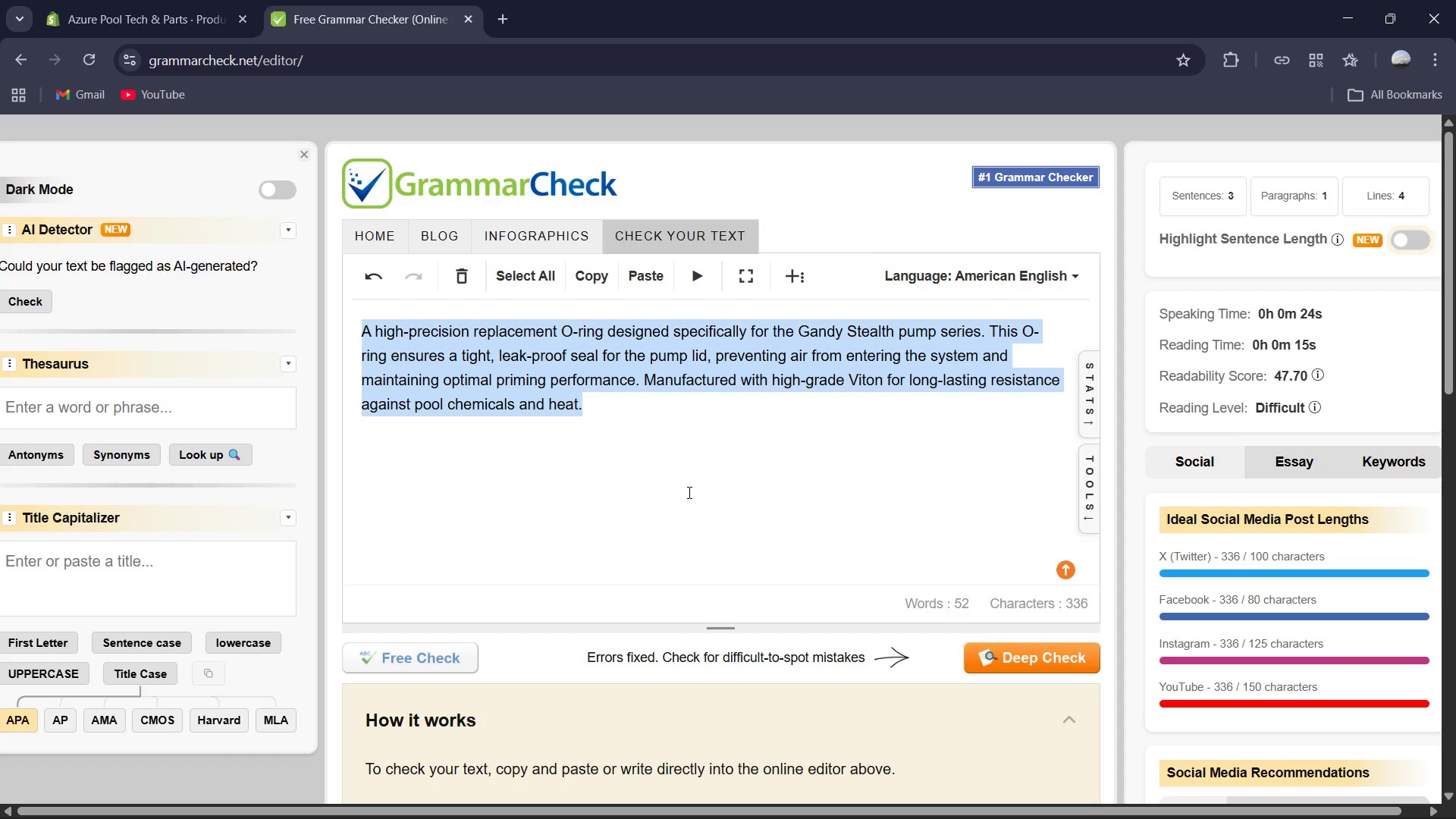 
key(Control+C)
 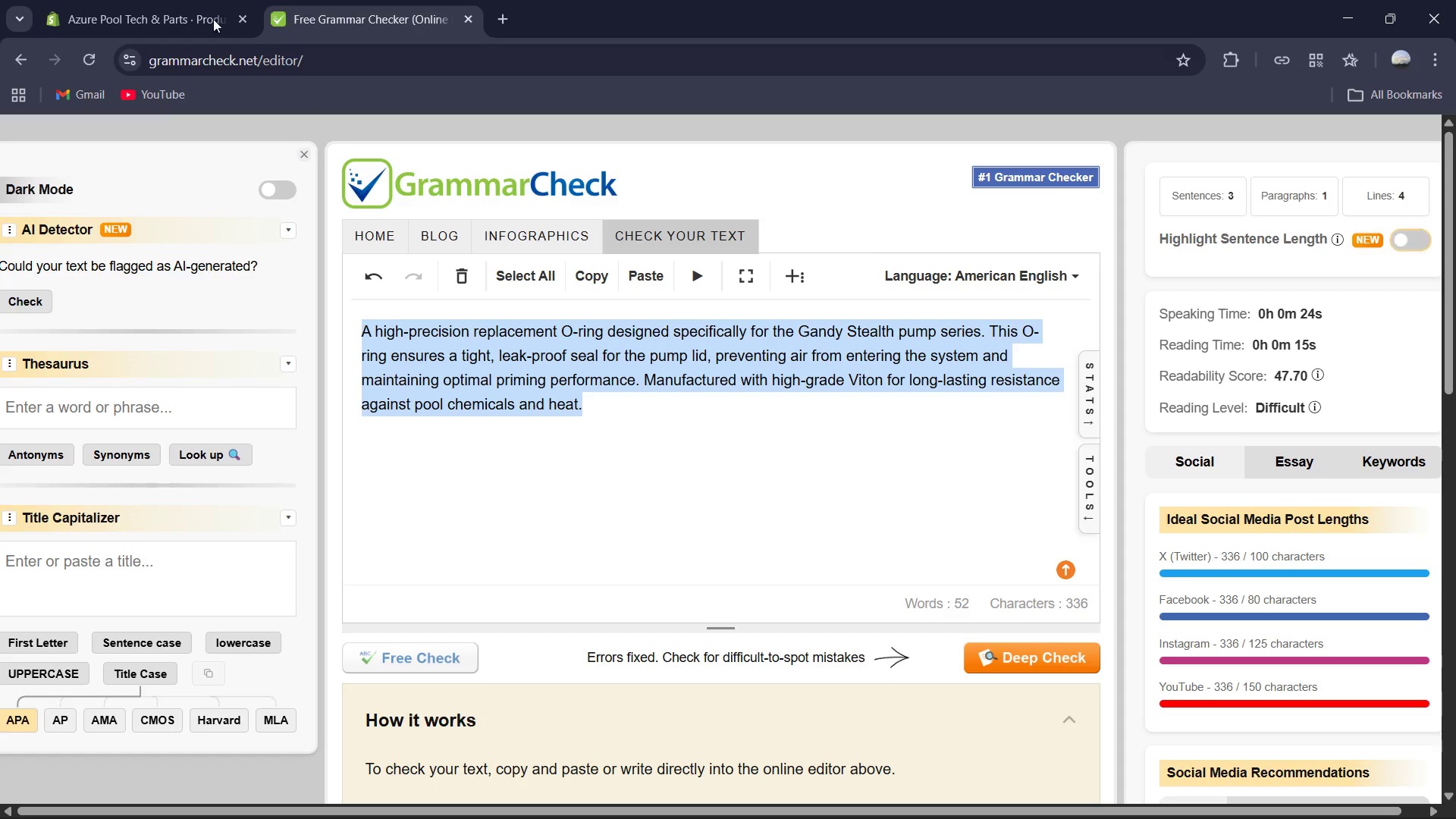 
left_click([149, 0])
 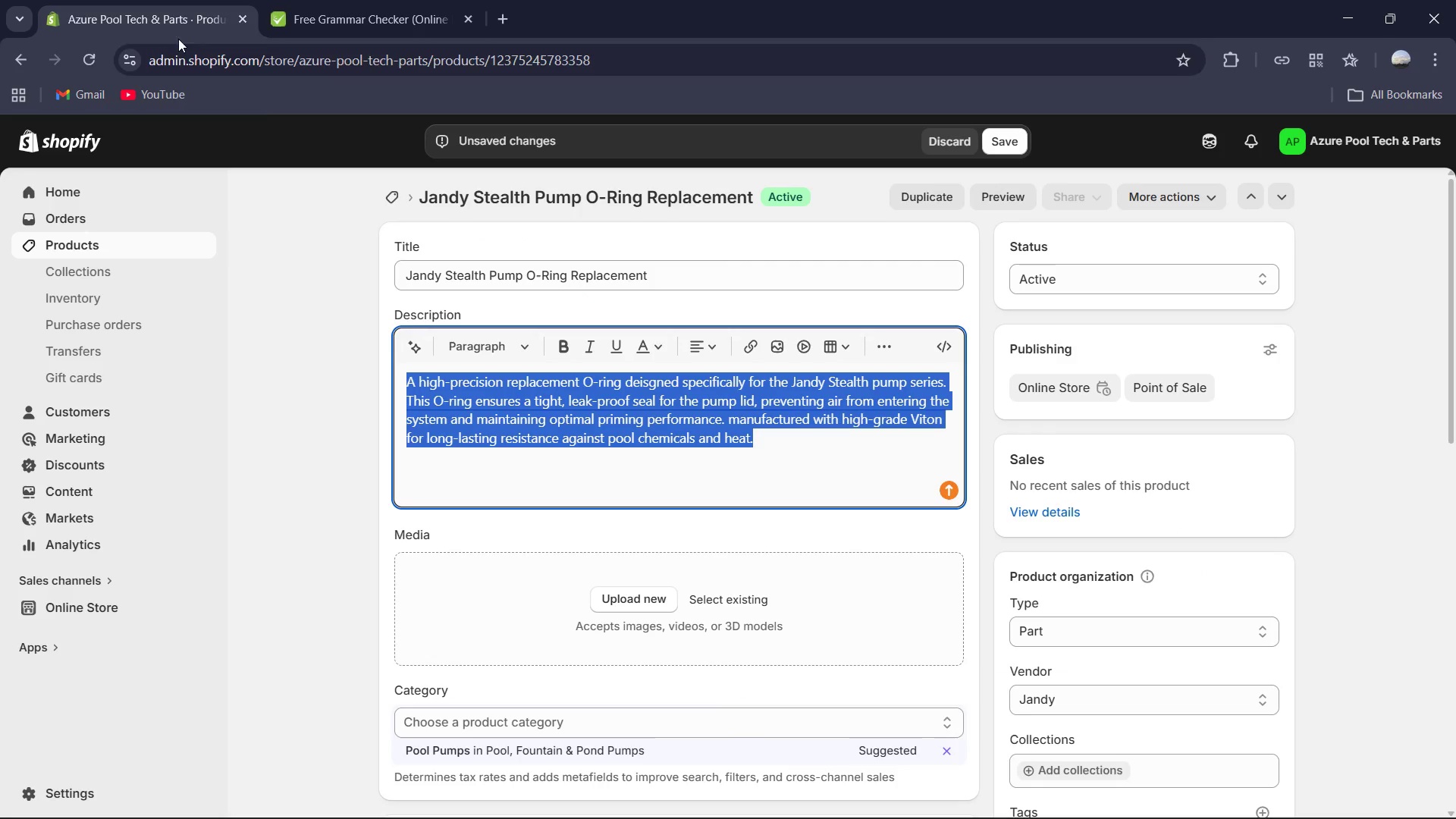 
key(Control+V)
 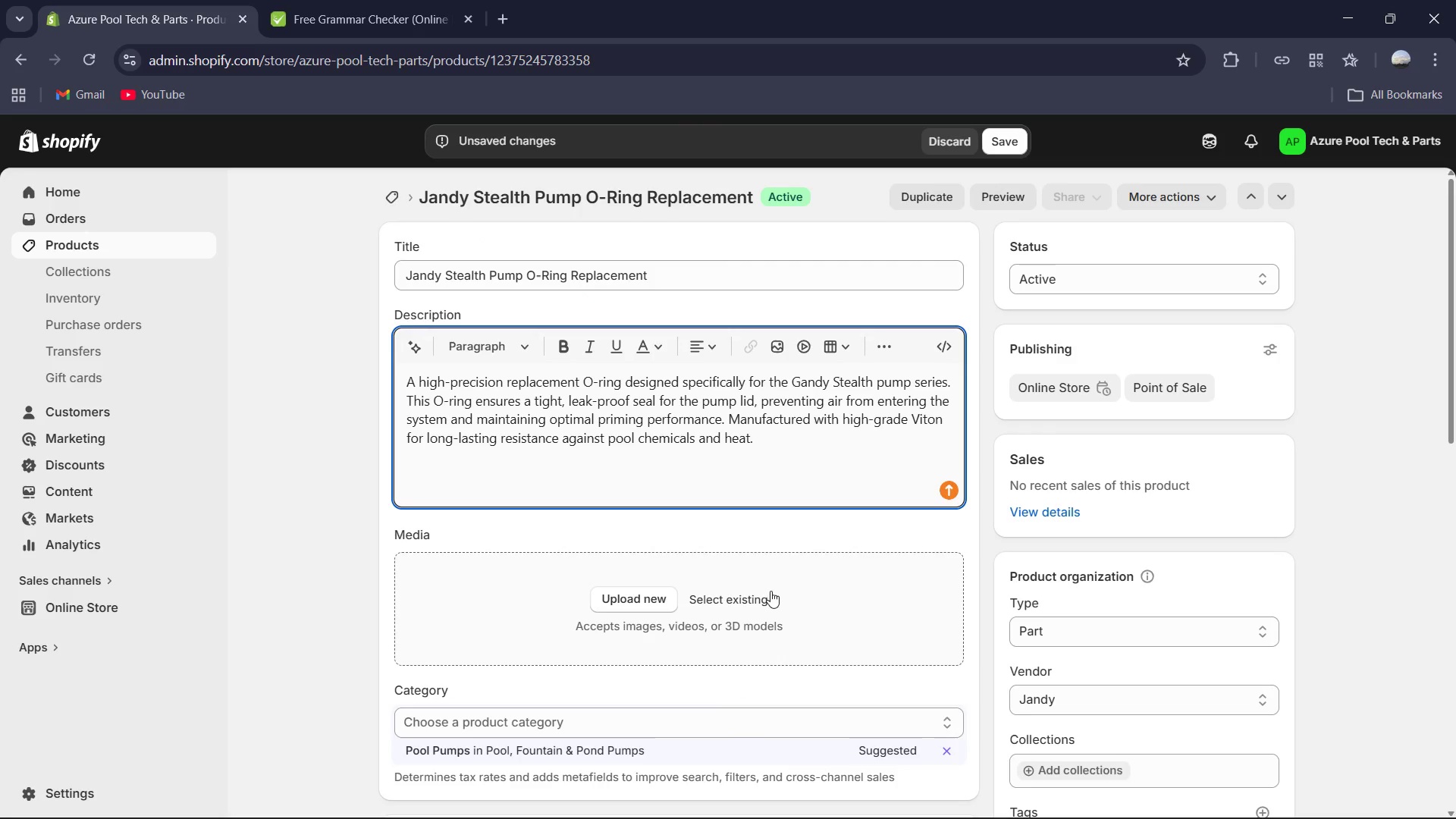 
scroll: coordinate [769, 598], scroll_direction: down, amount: 8.0
 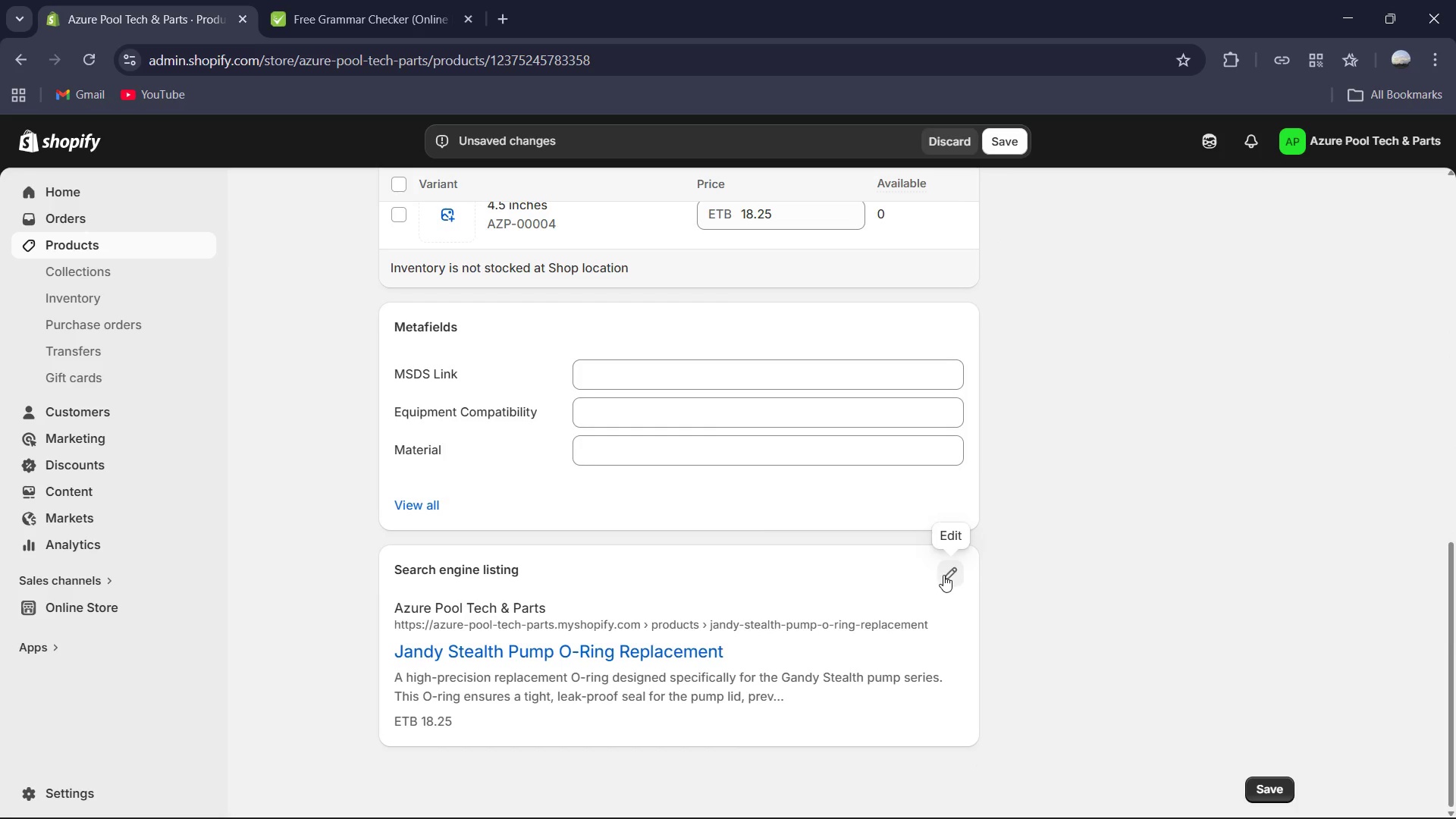 
left_click([943, 575])
 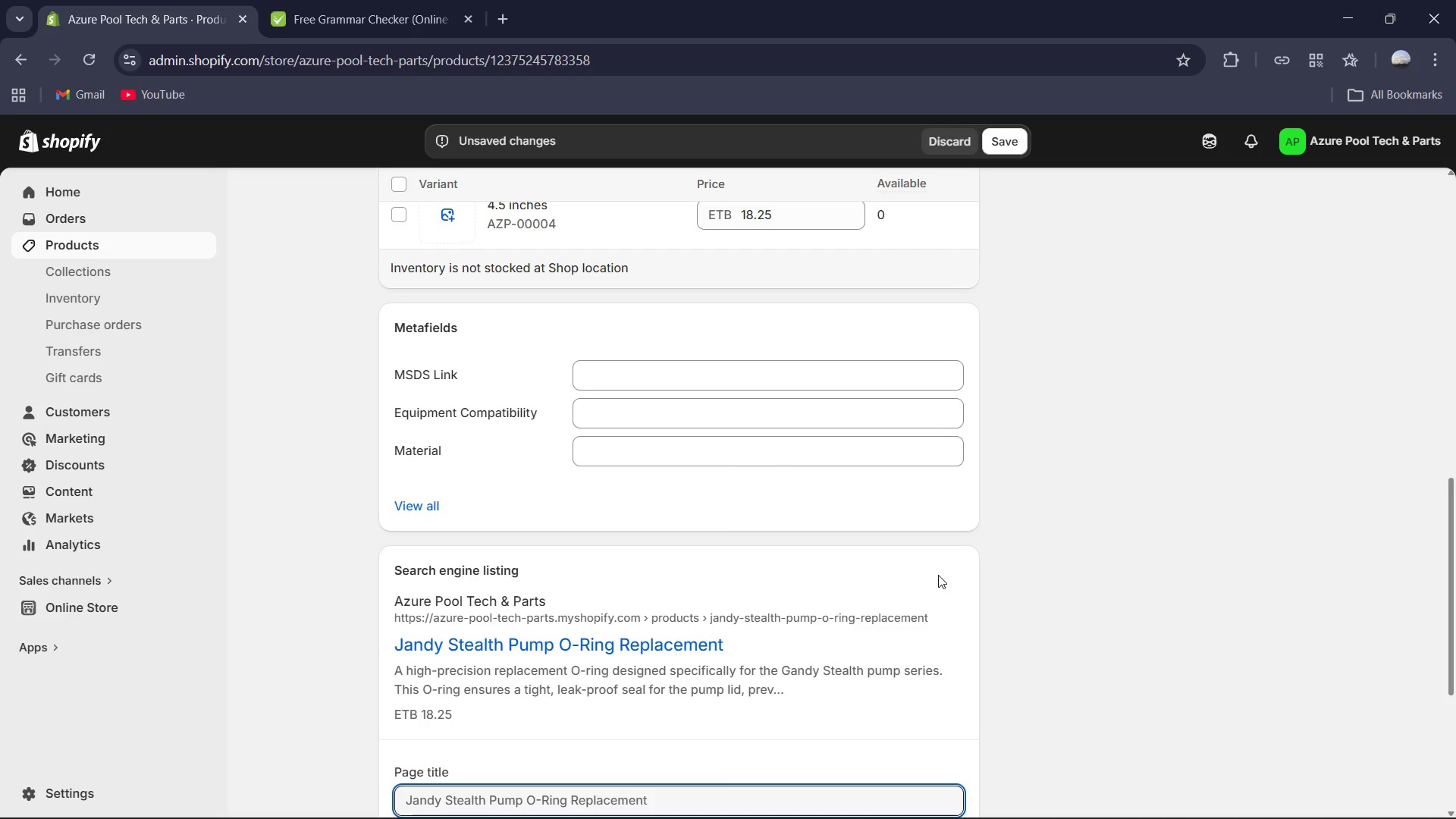 
scroll: coordinate [885, 591], scroll_direction: down, amount: 2.0
 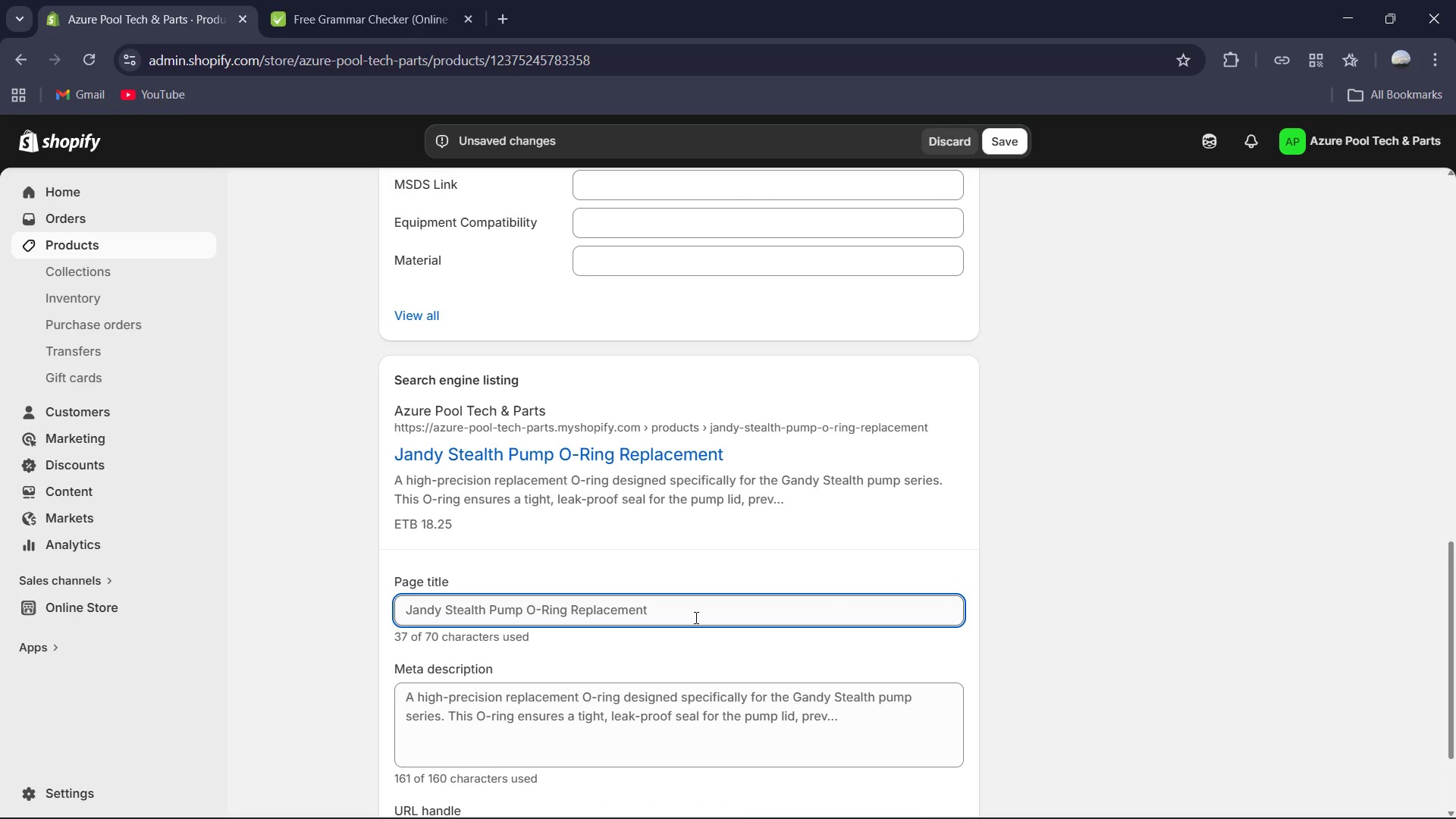 
left_click([697, 615])
 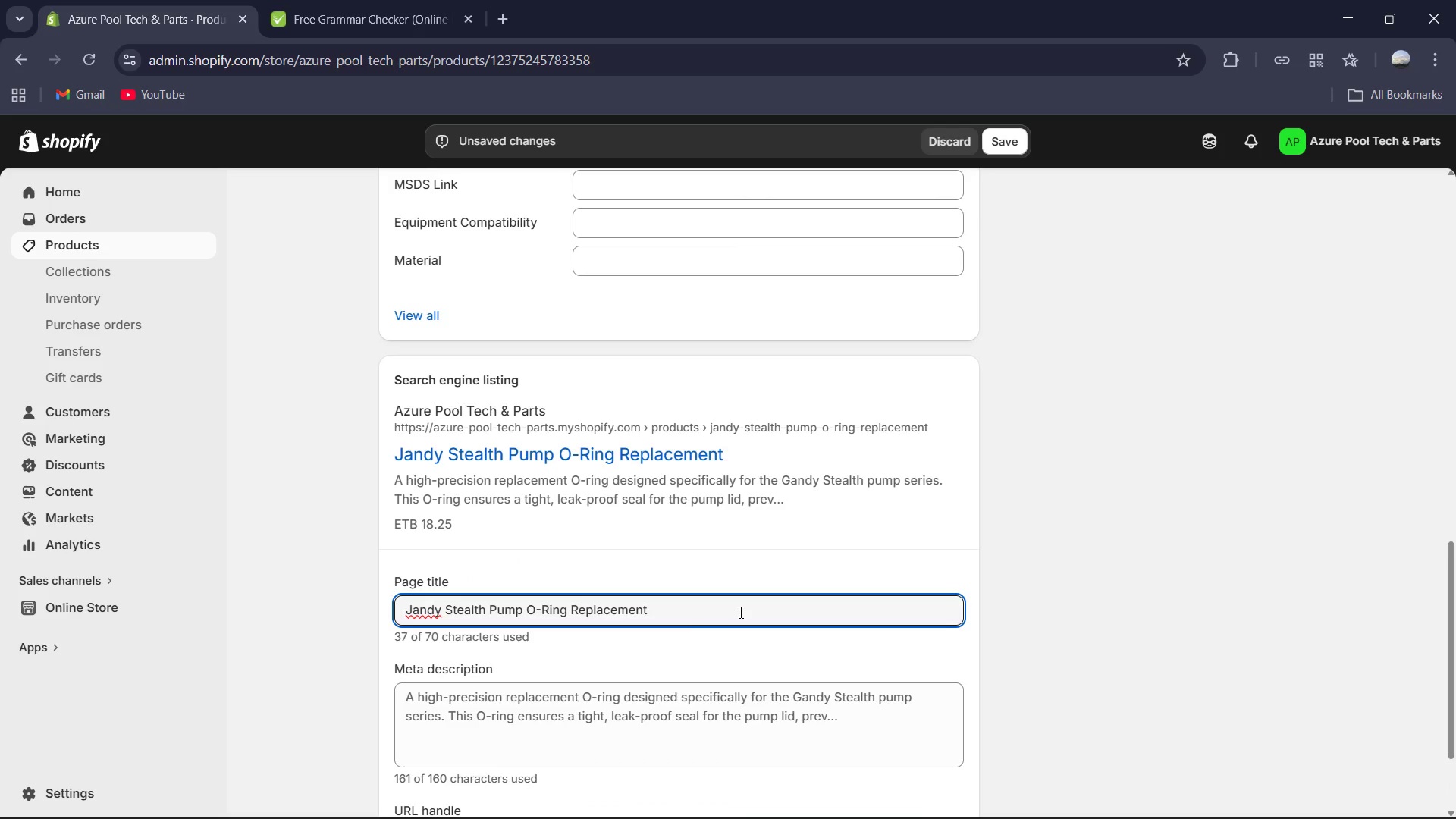 
type( | Azure Pool Tech & Parts)
 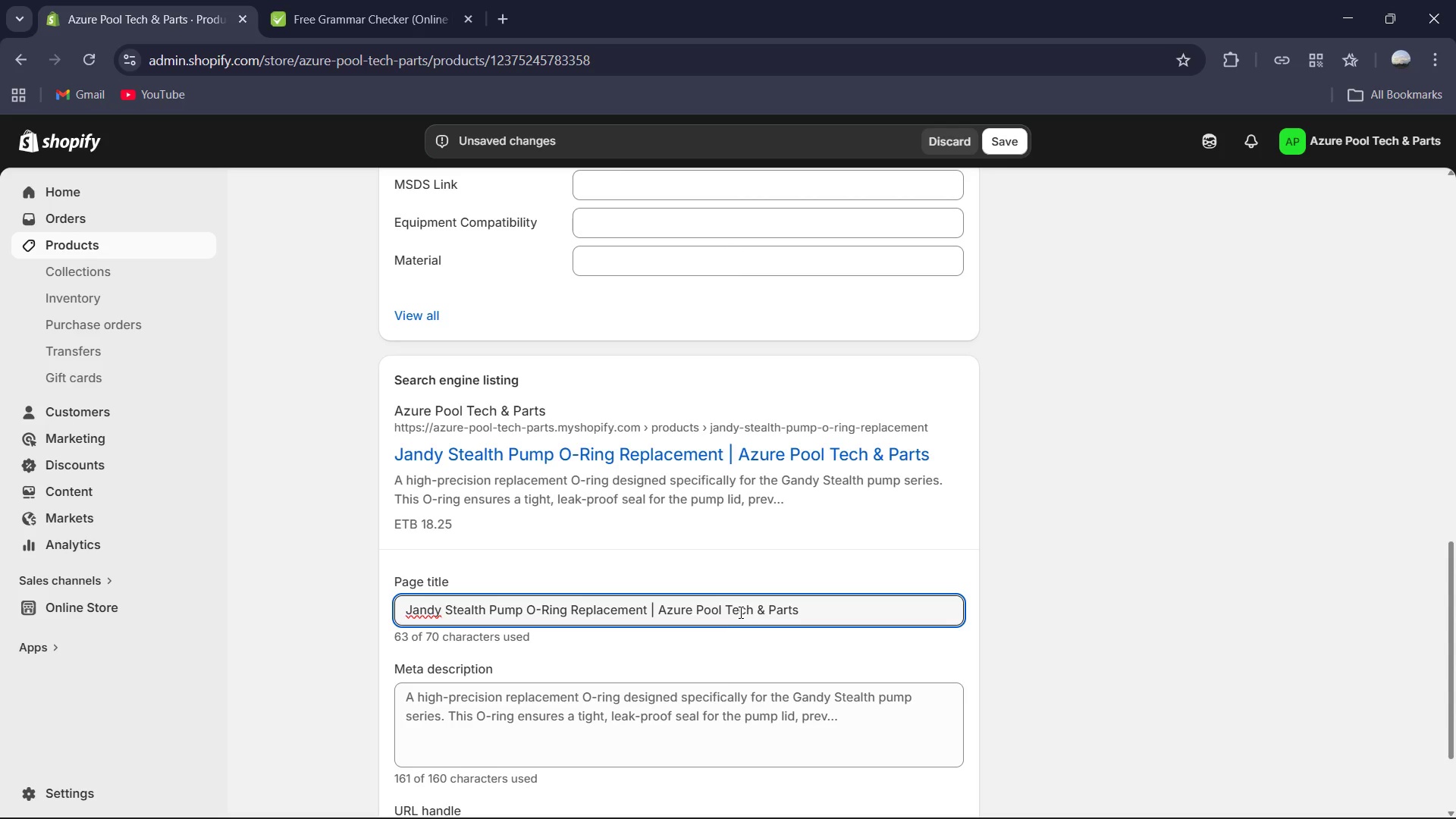 
left_click([686, 733])
 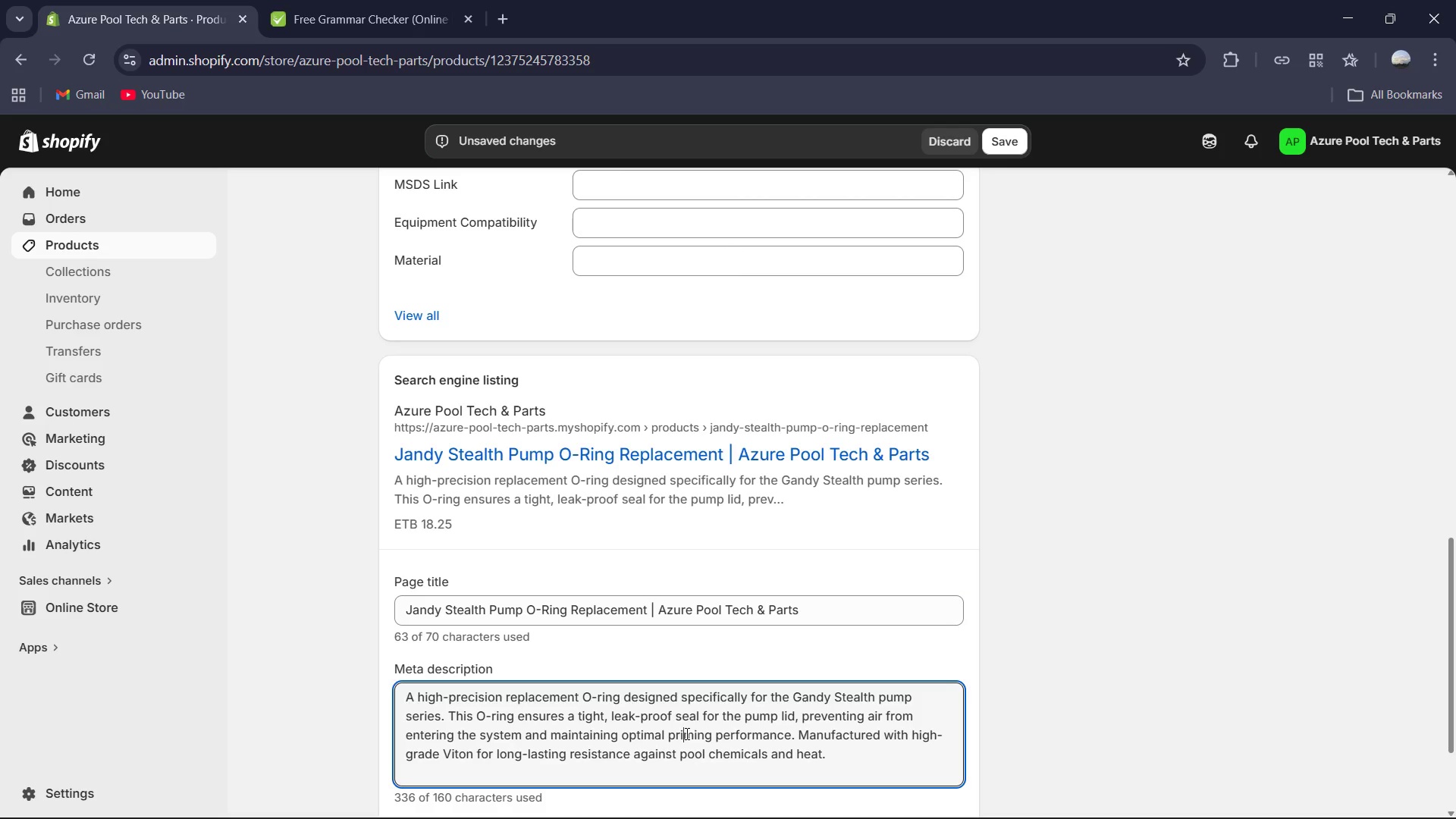 
key(Control+A)
 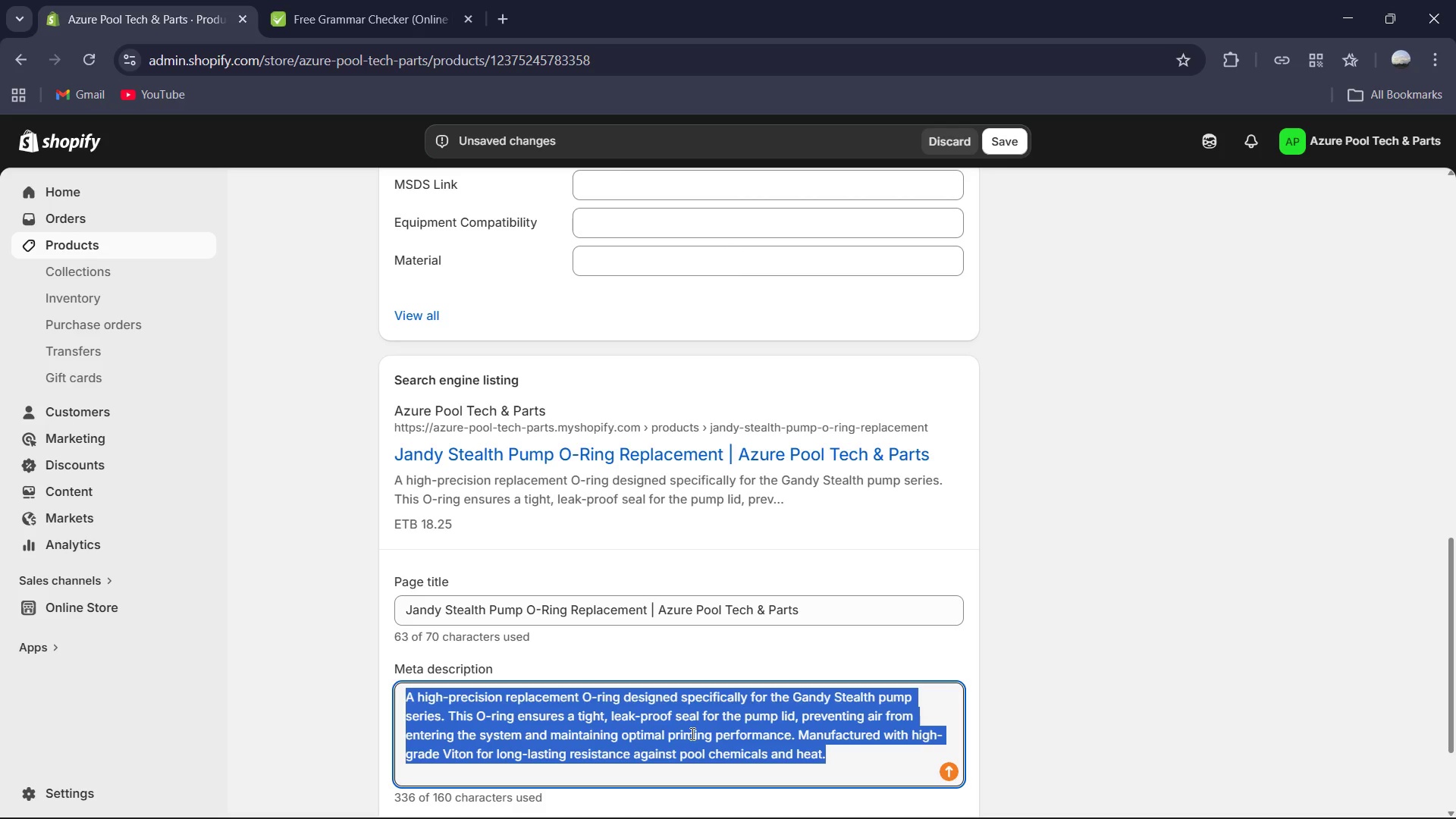 
type(Buy the 4.5-inch Viton O-ring for Jandy Steat)
key(Backspace)
type(lth pumps. Pt)
key(Backspace)
type(revents leaks and air suction. Geniu)
 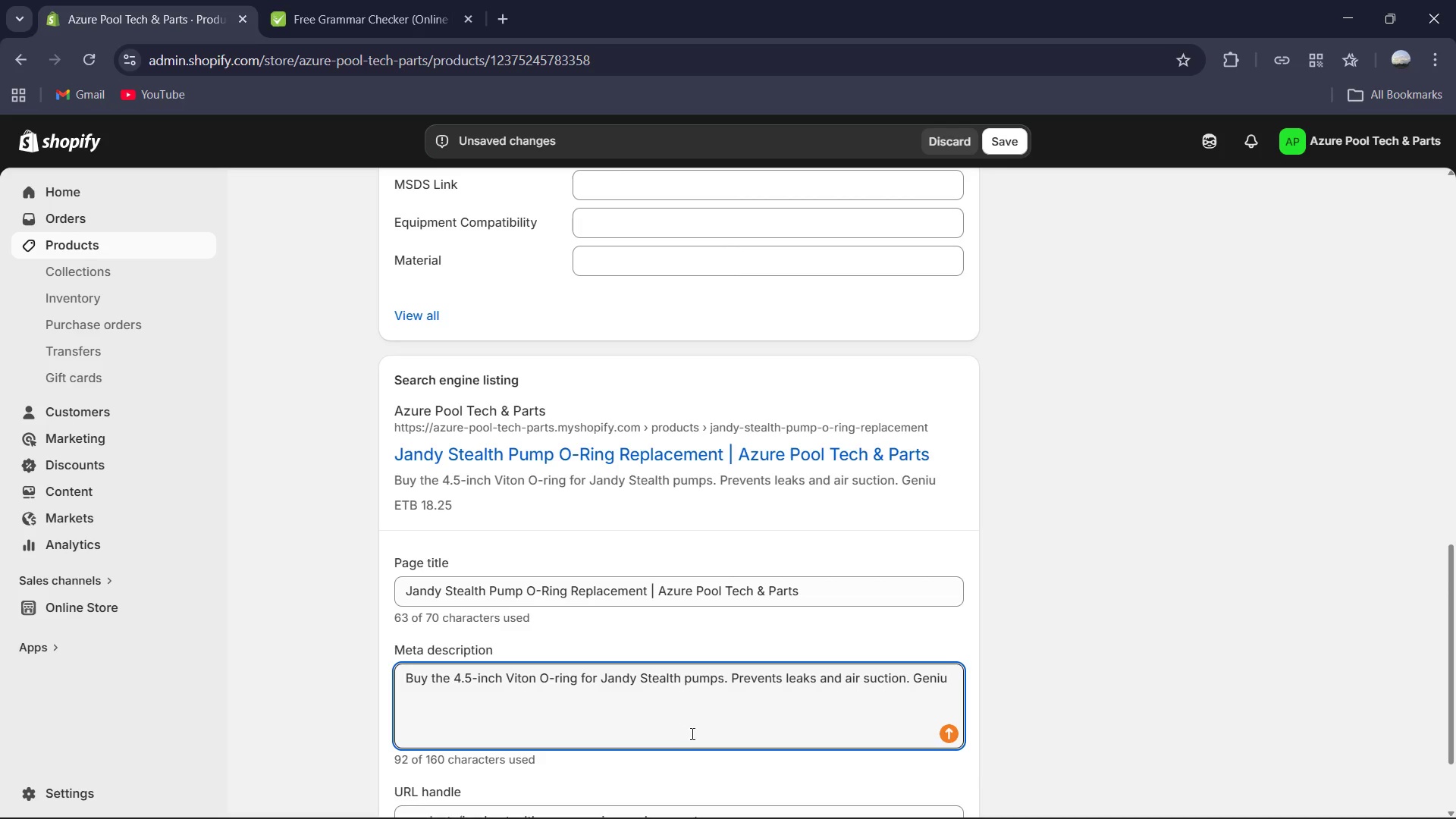 
key(Backspace)
key(Backspace)
type(uine Jandy compatible part )
 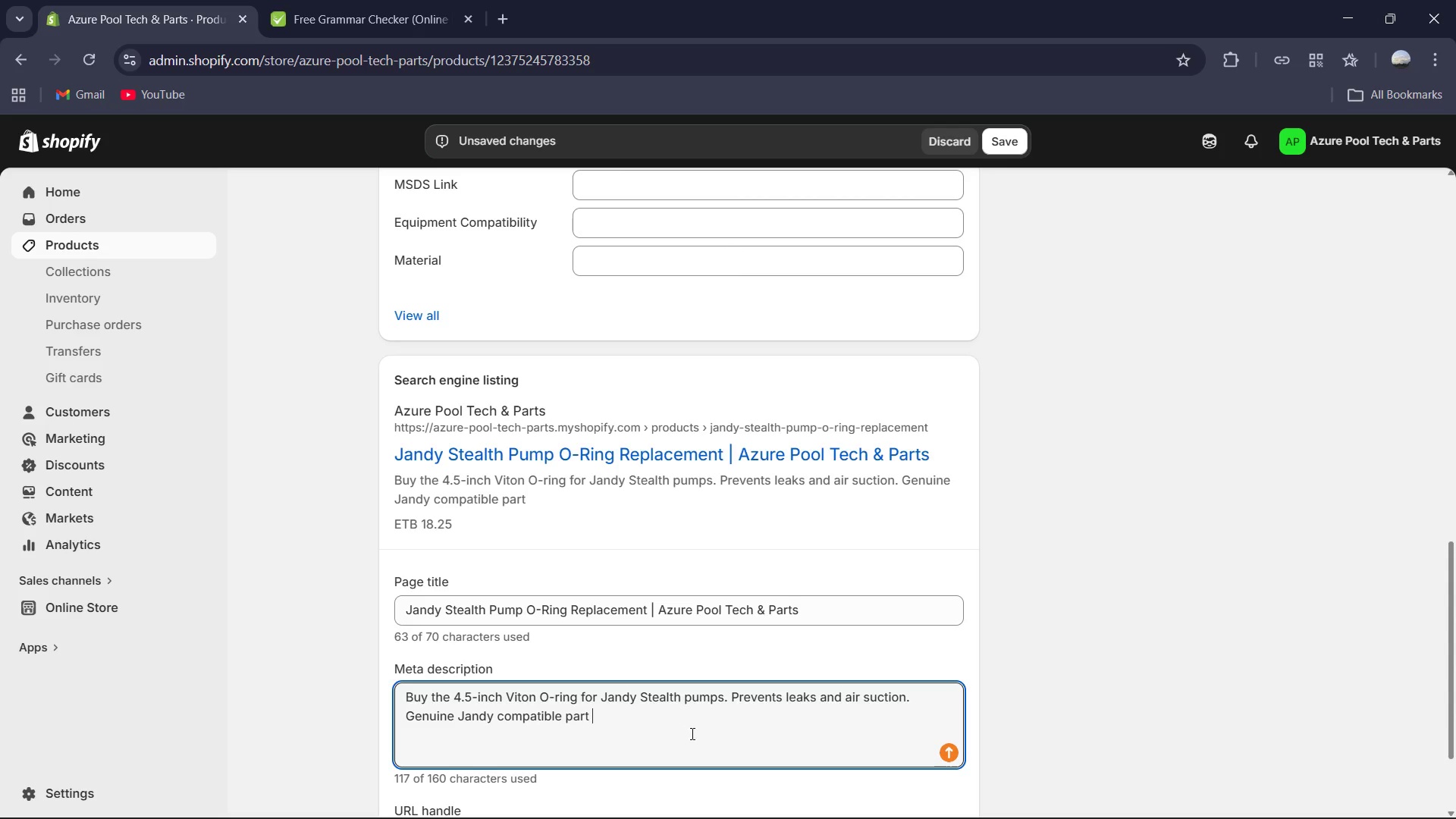 
hold_key(key=ShiftRight, duration=0.66)
 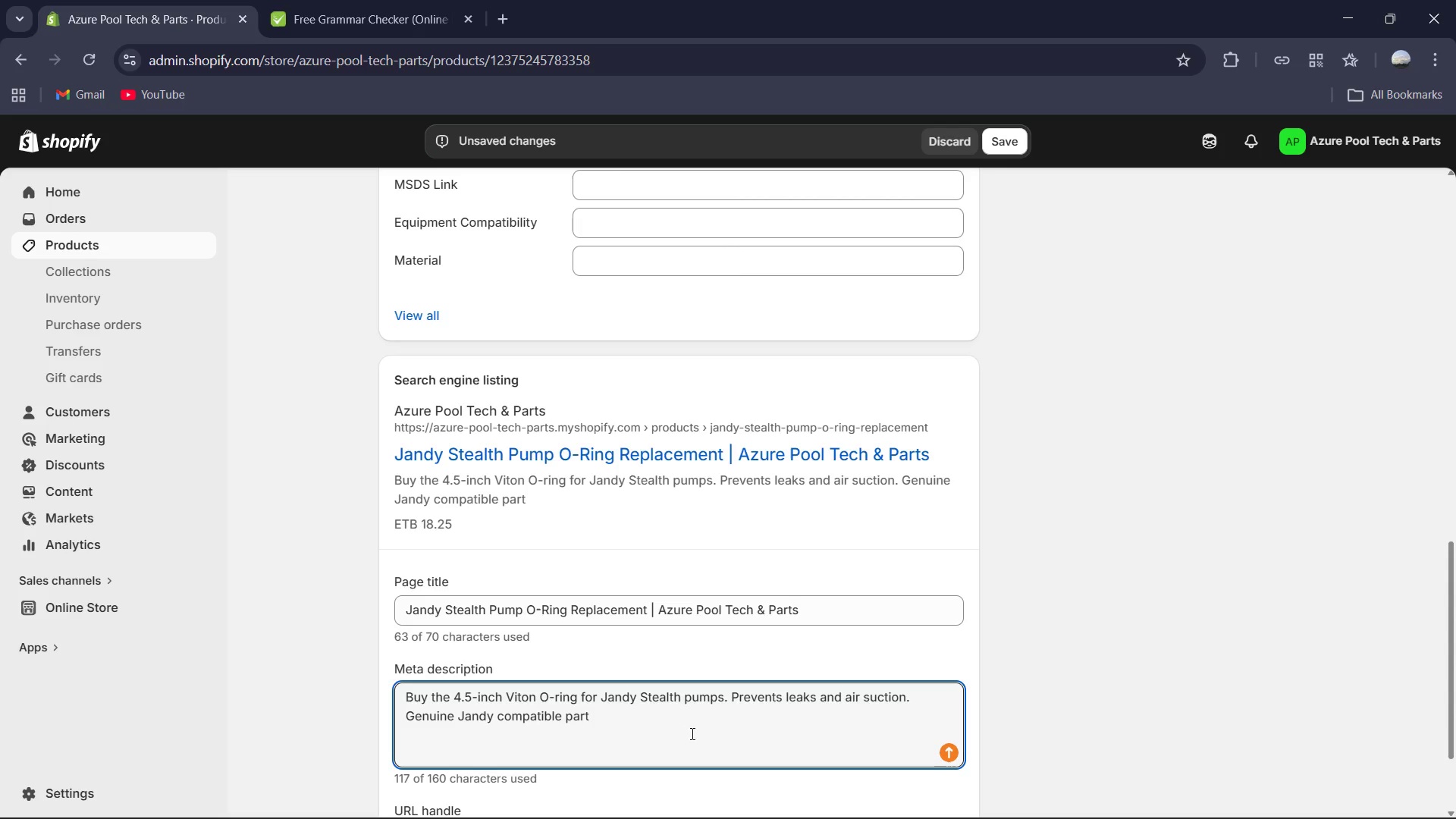 
key(Backspace)
type(. Durable and chemical resistant )
key(Backspace)
type(.)
 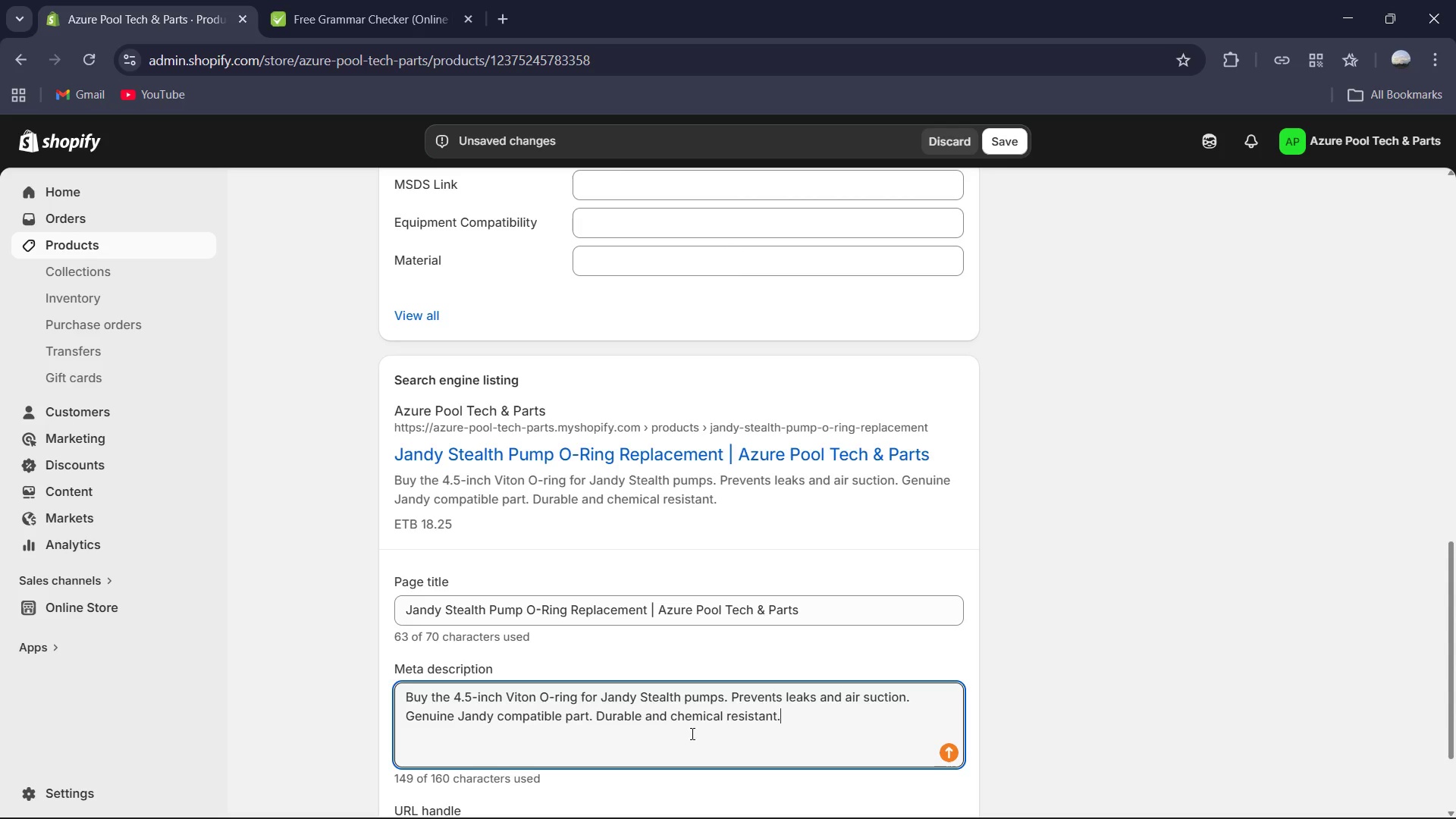 
key(Control+A)
 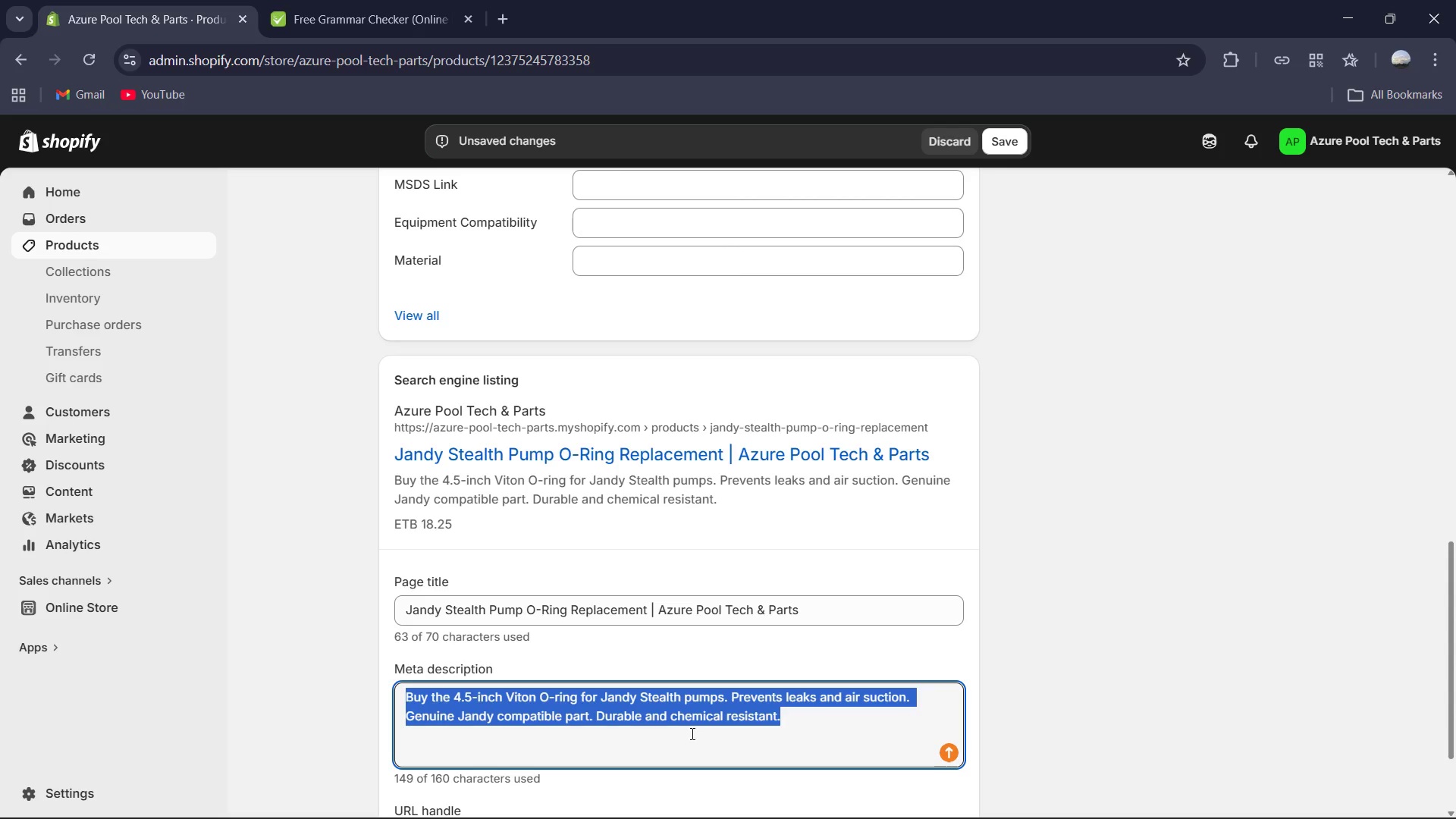 
key(Control+C)
 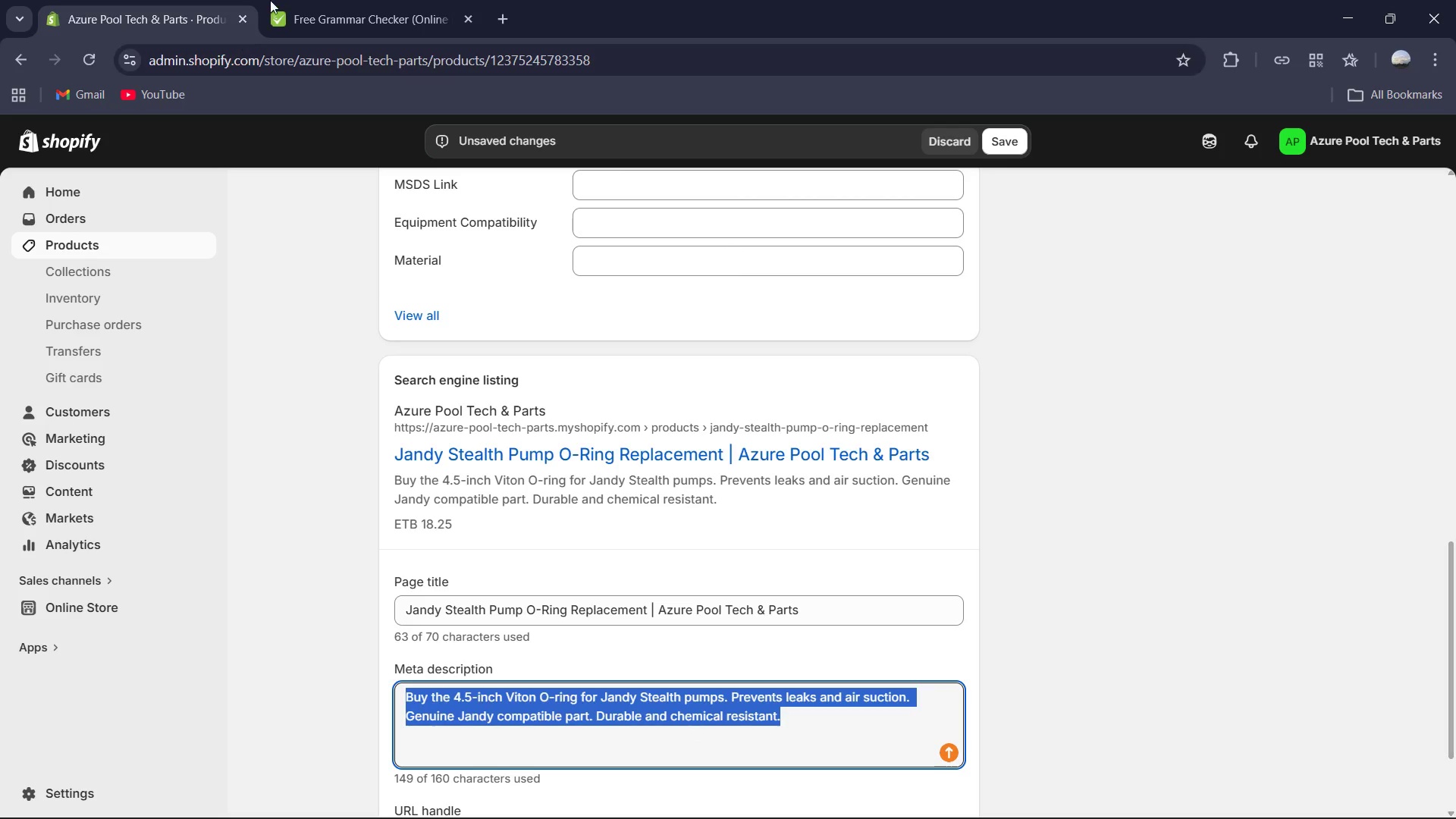 
left_click([276, 0])
 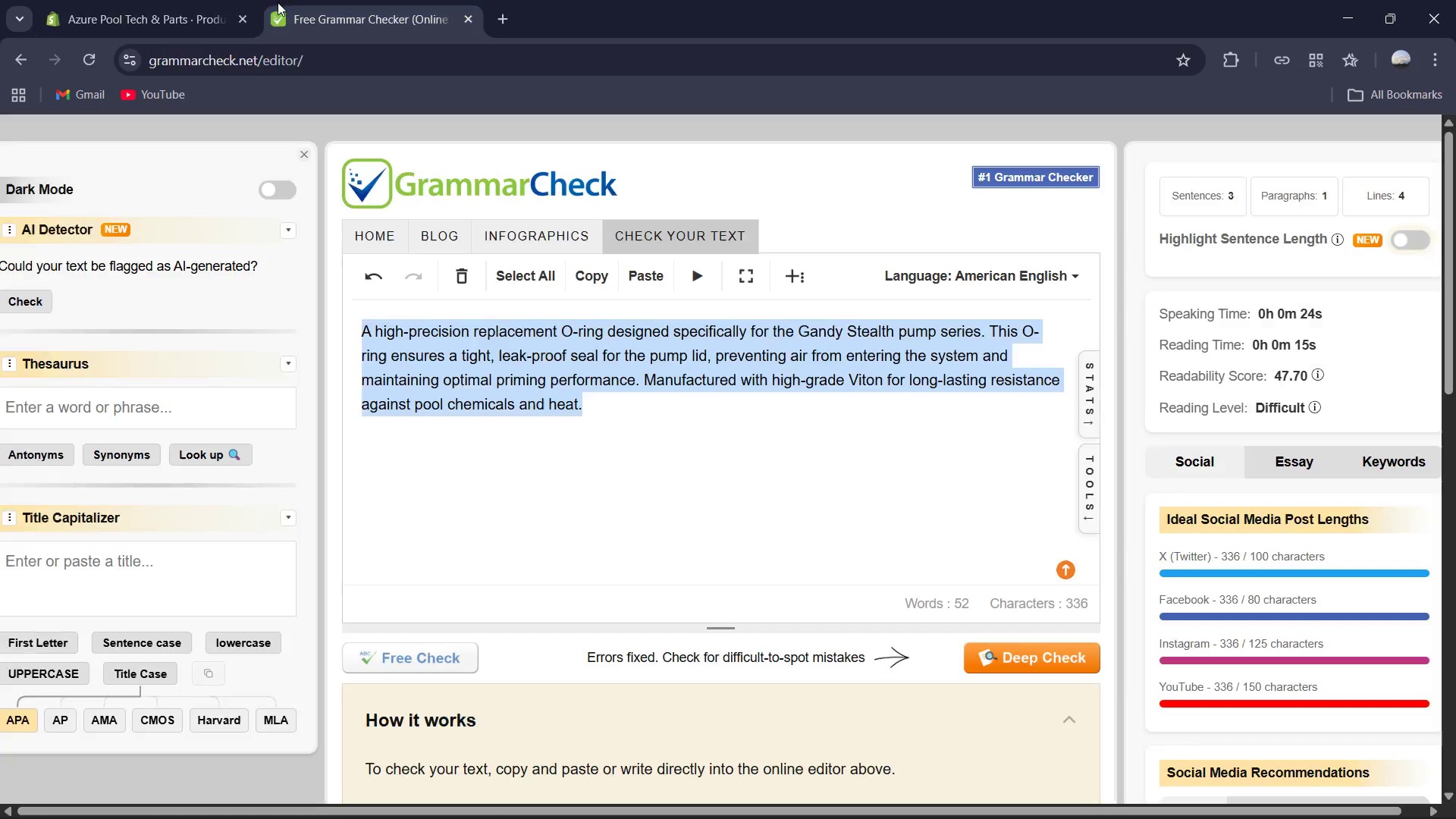 
key(Control+V)
 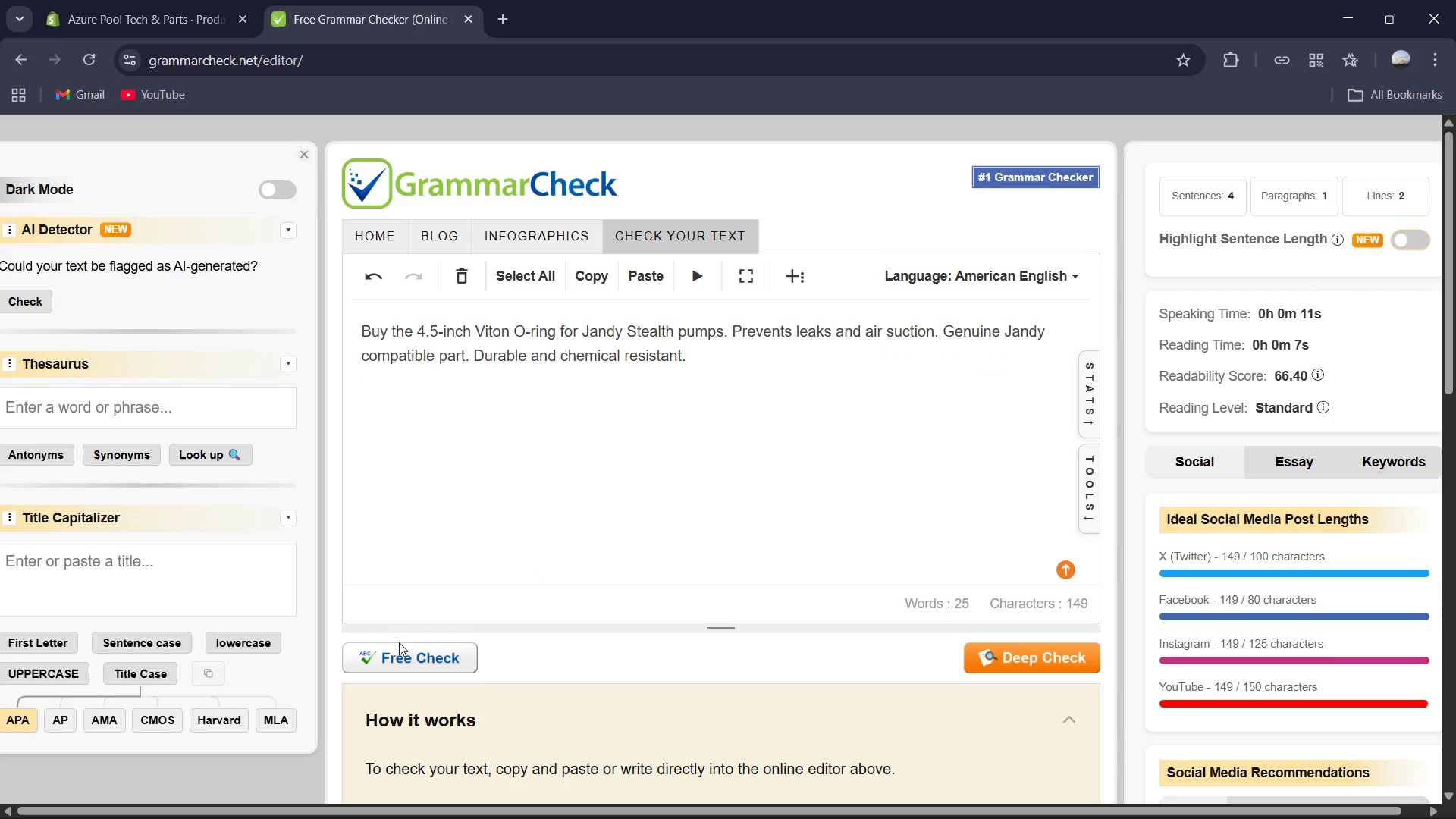 
left_click([397, 661])
 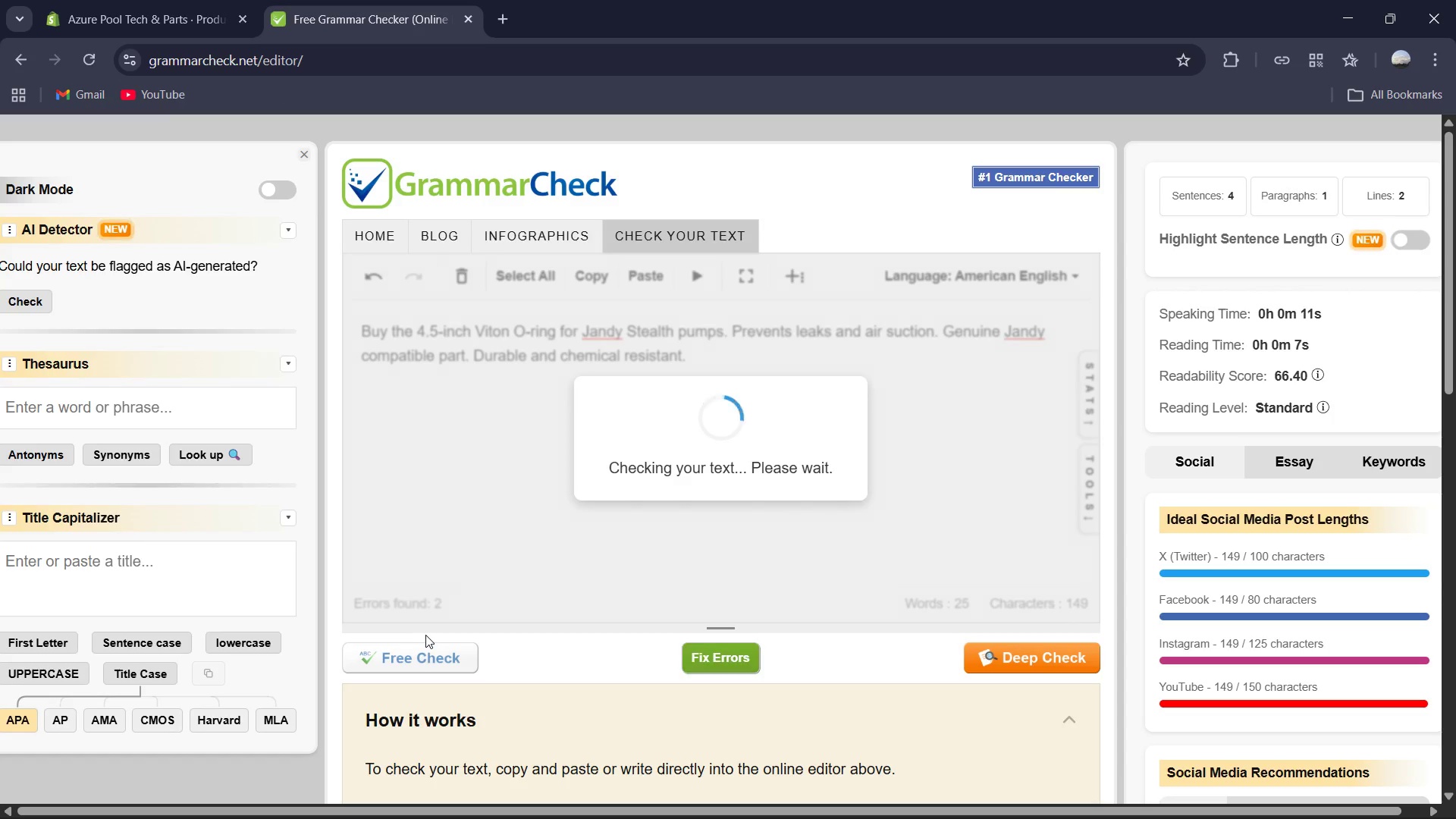 
left_click([723, 661])
 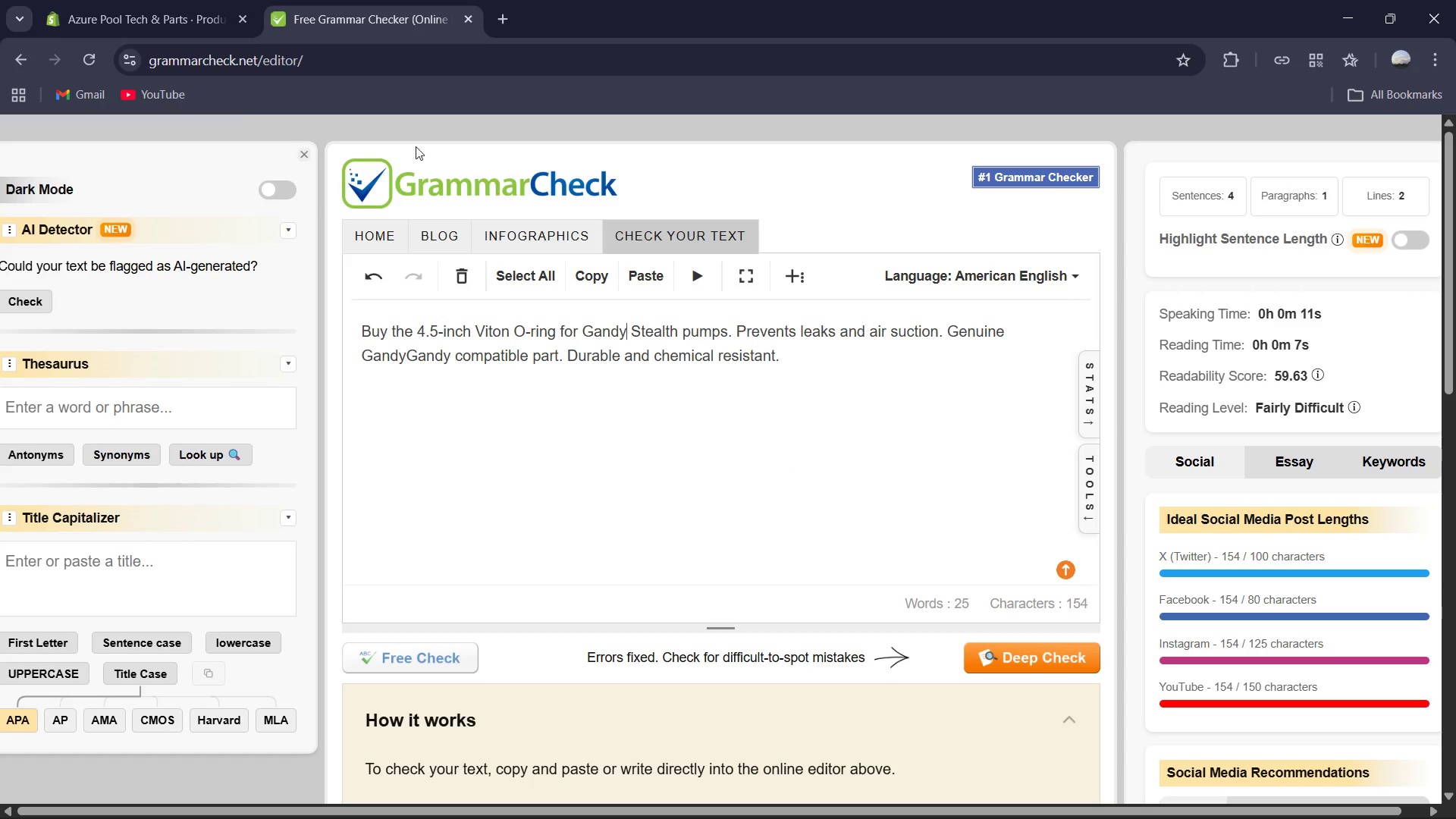 
left_click([510, 386])
 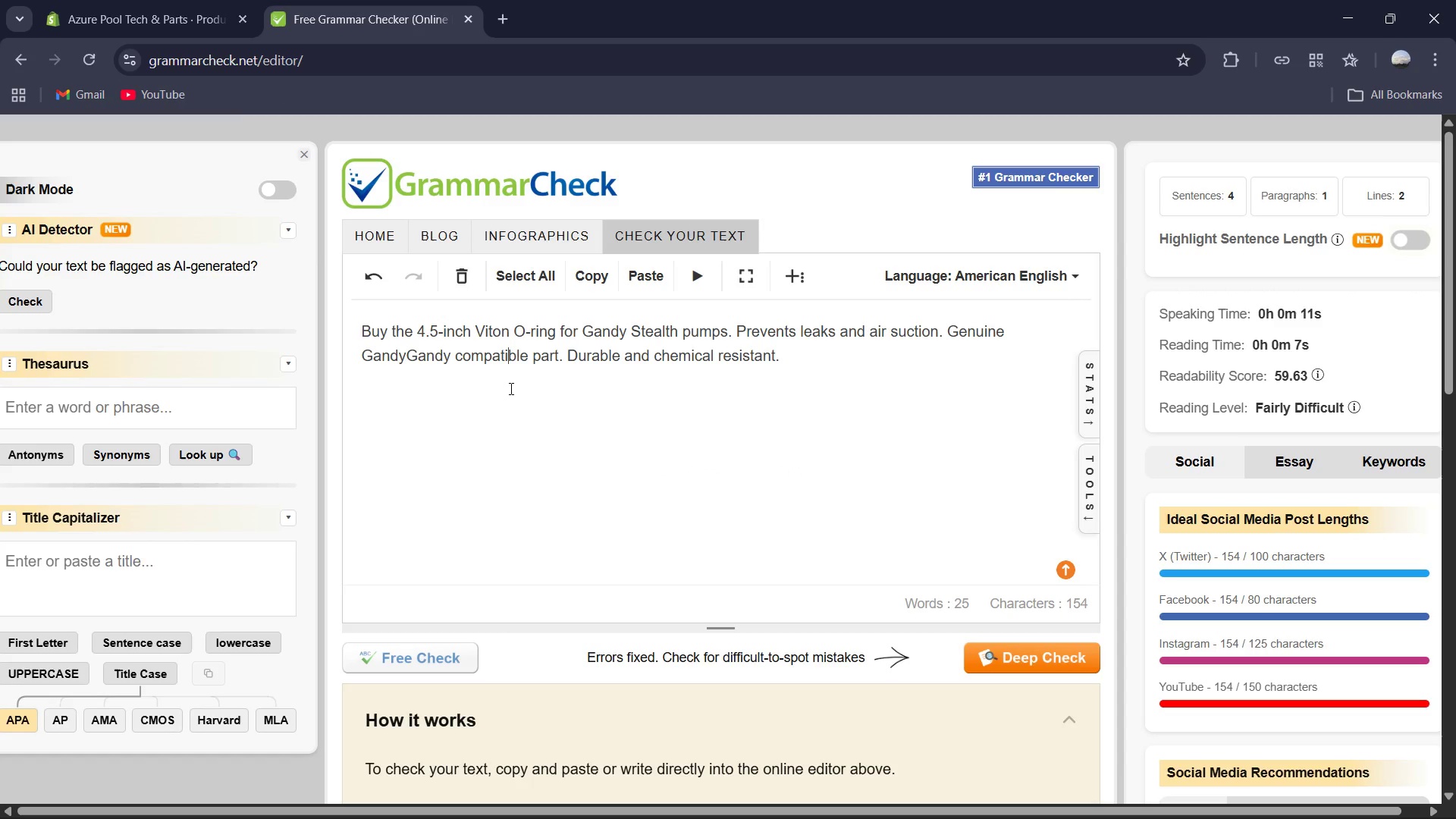 
key(Control+A)
 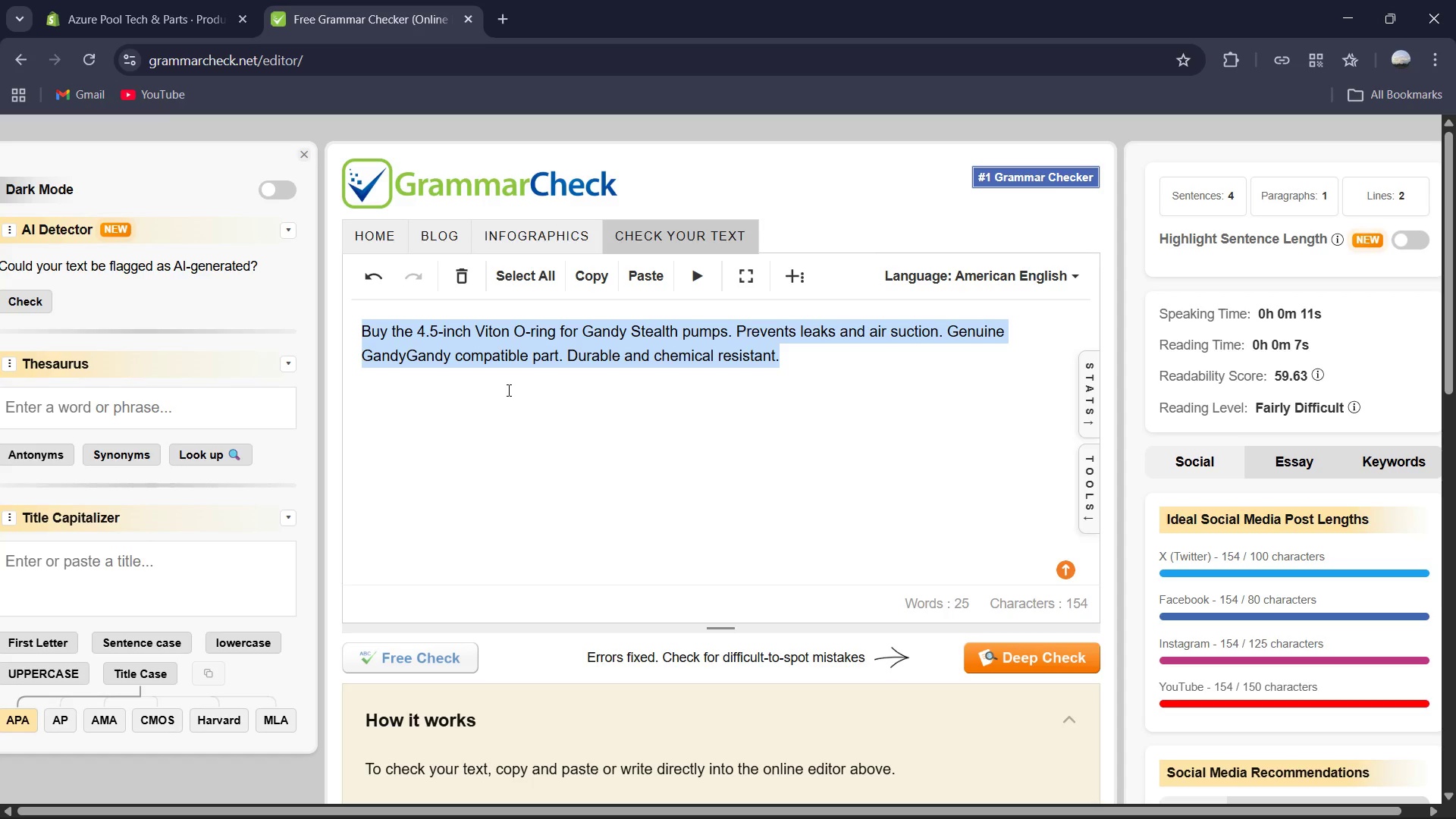 
key(Control+V)
 